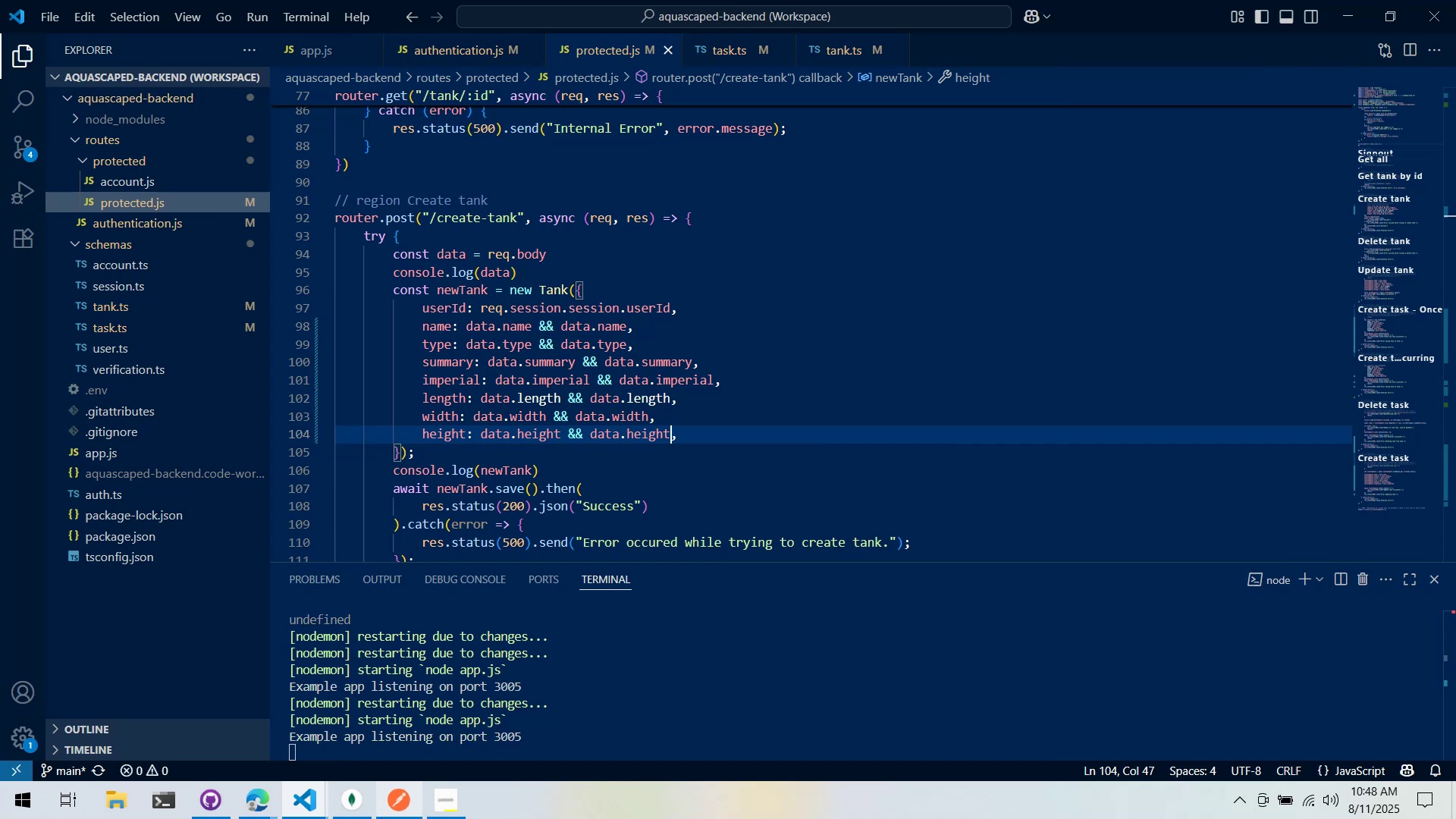 
mouse_move([269, 801])
 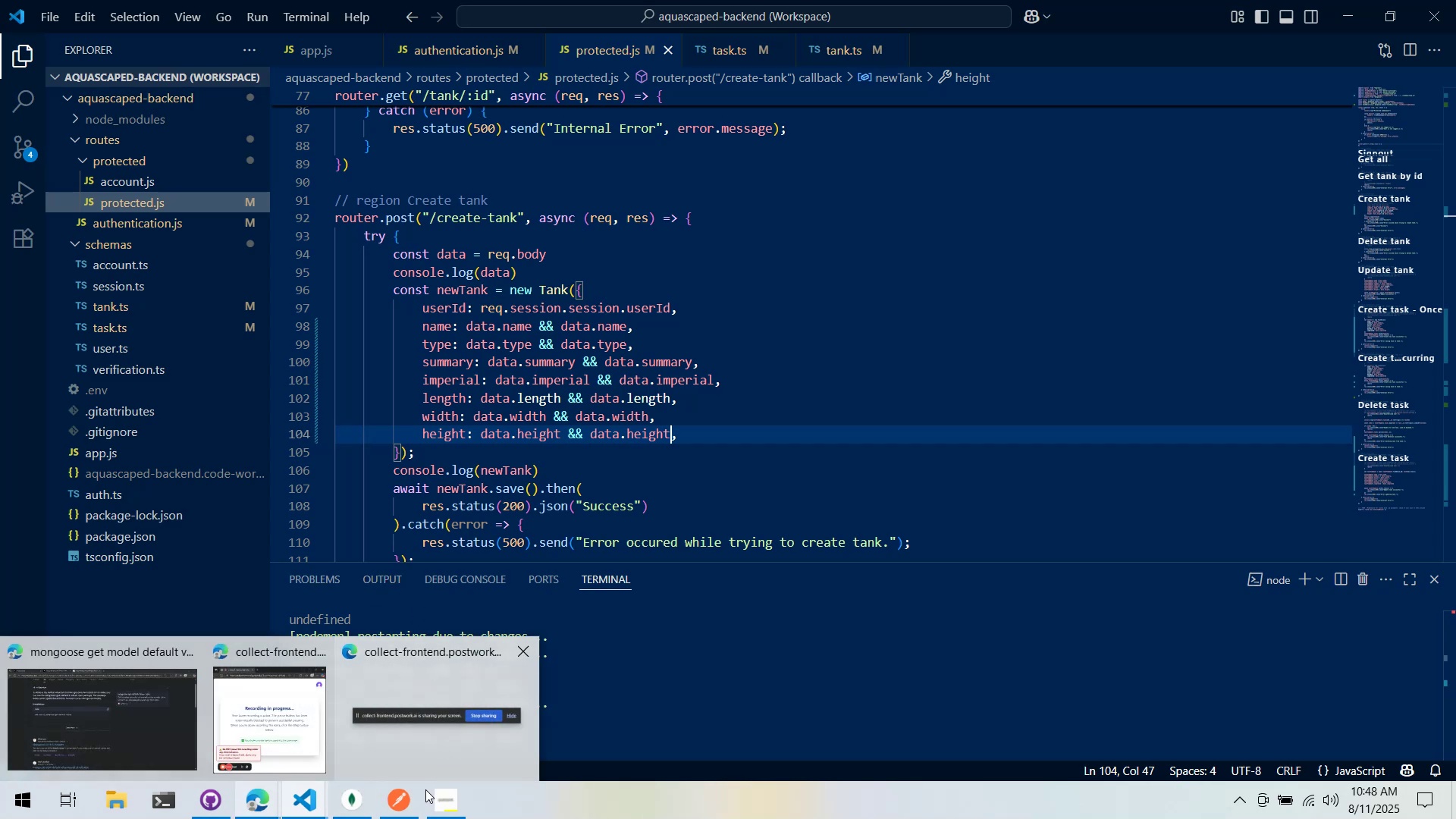 
left_click([420, 803])
 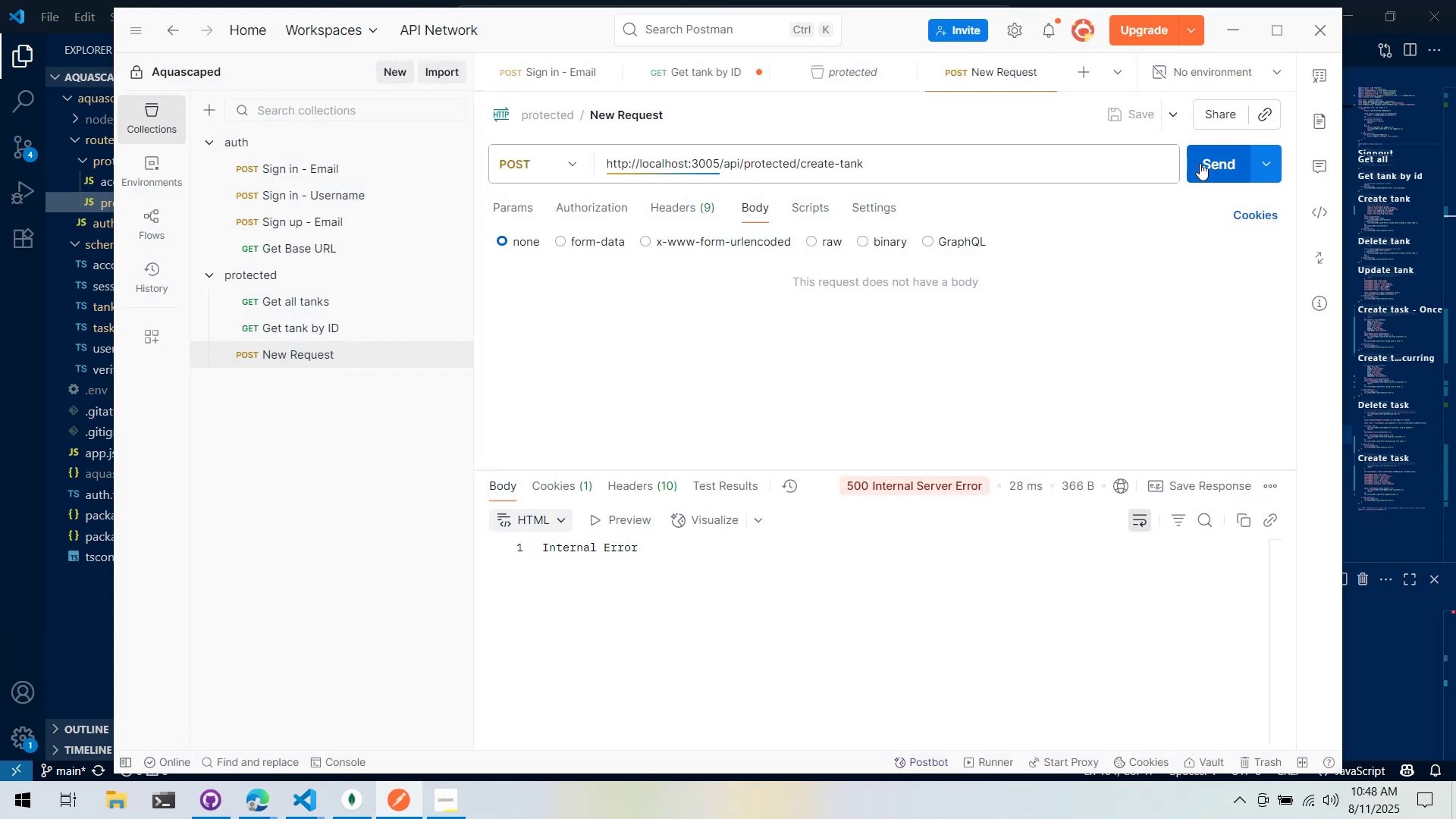 
left_click([1200, 165])
 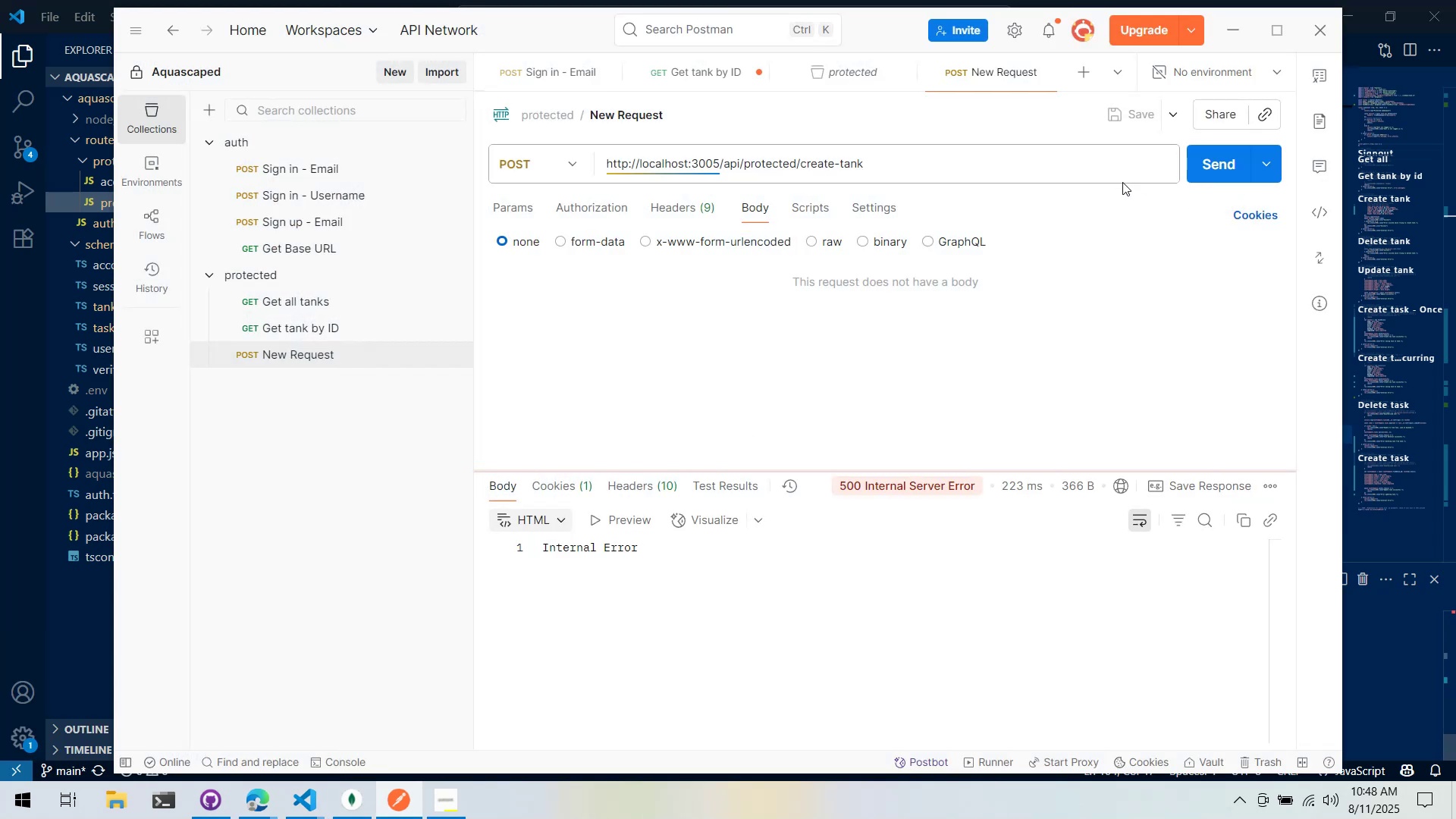 
key(Alt+AltLeft)
 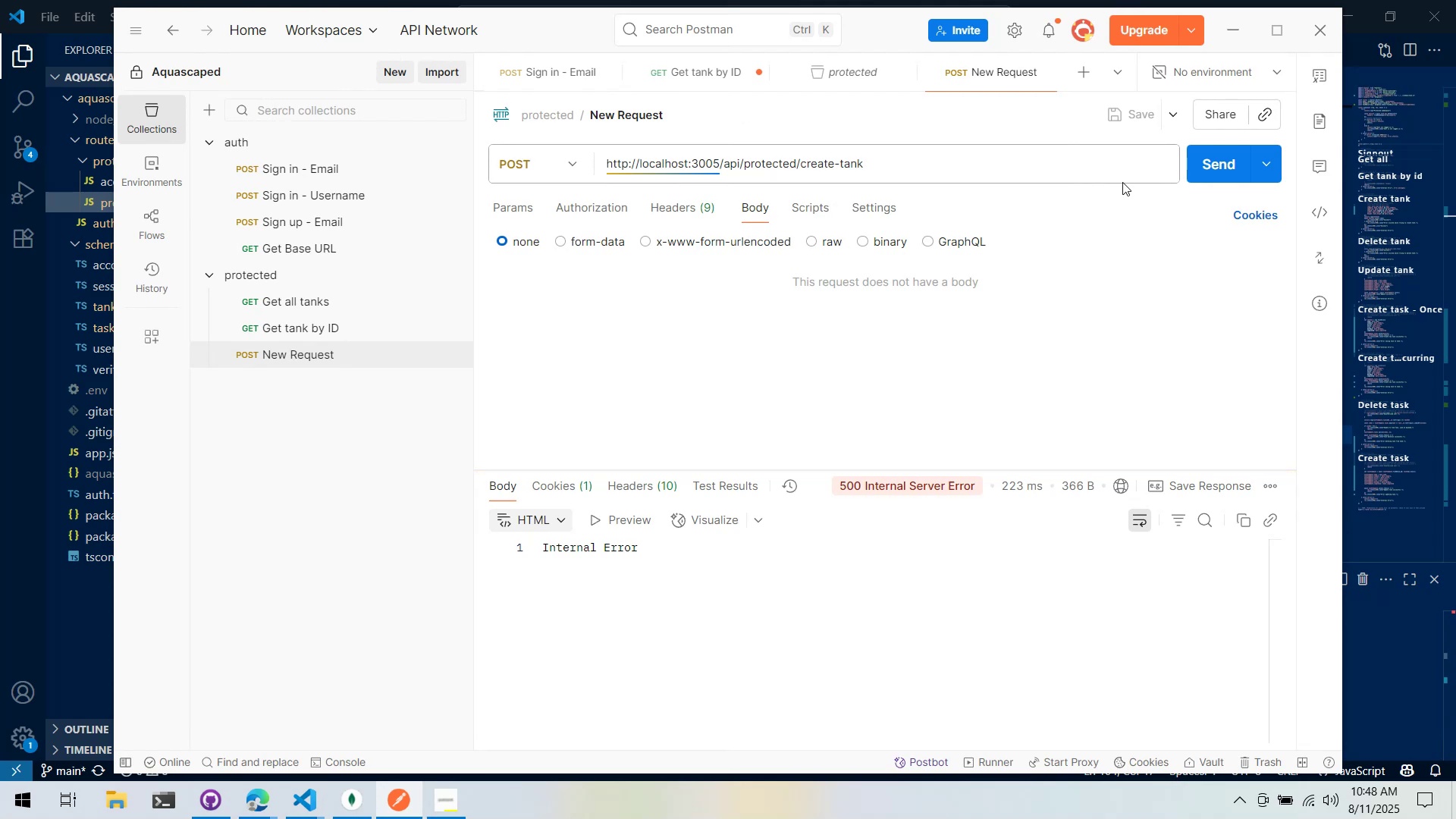 
key(Alt+Tab)
 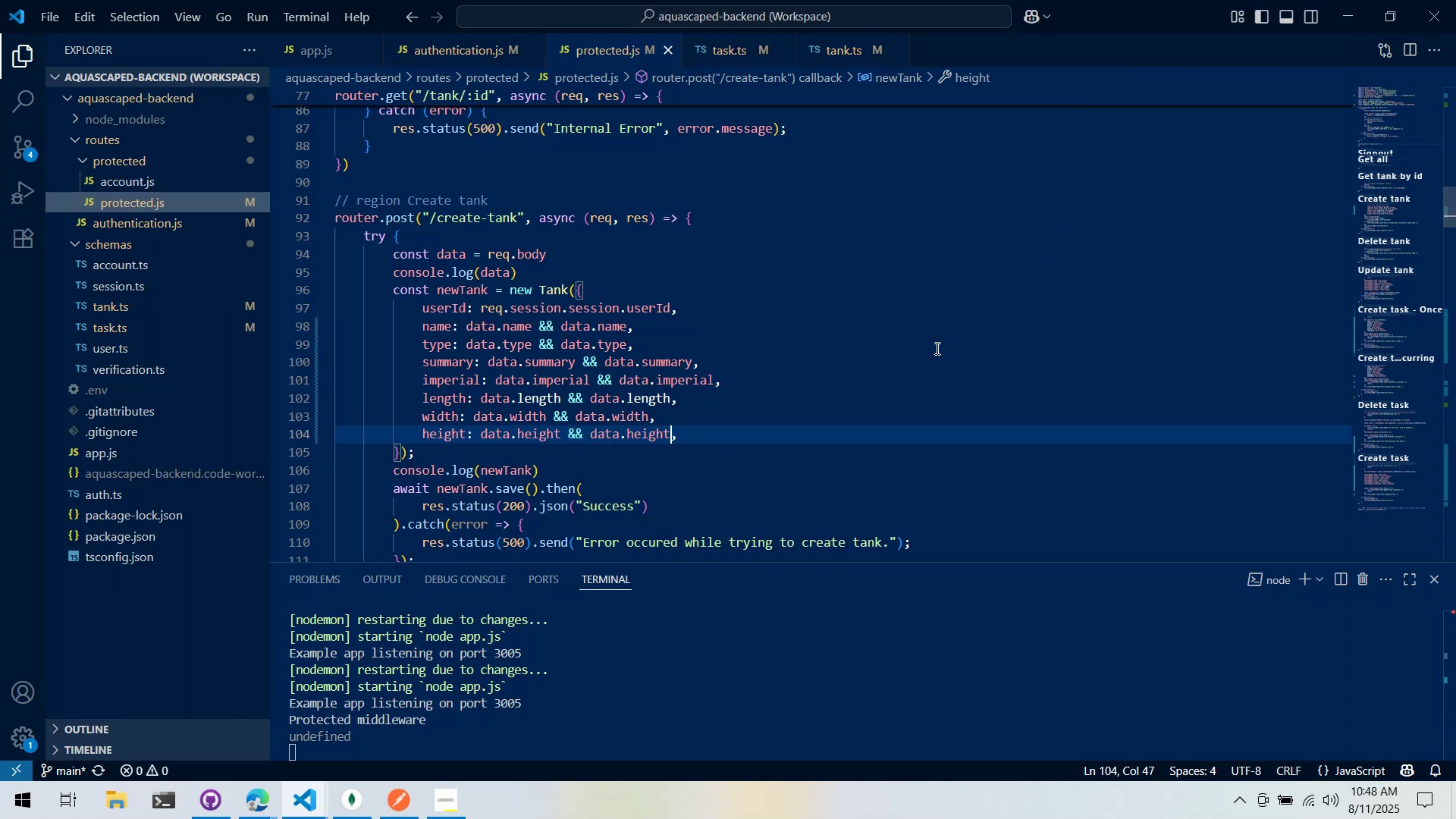 
wait(8.45)
 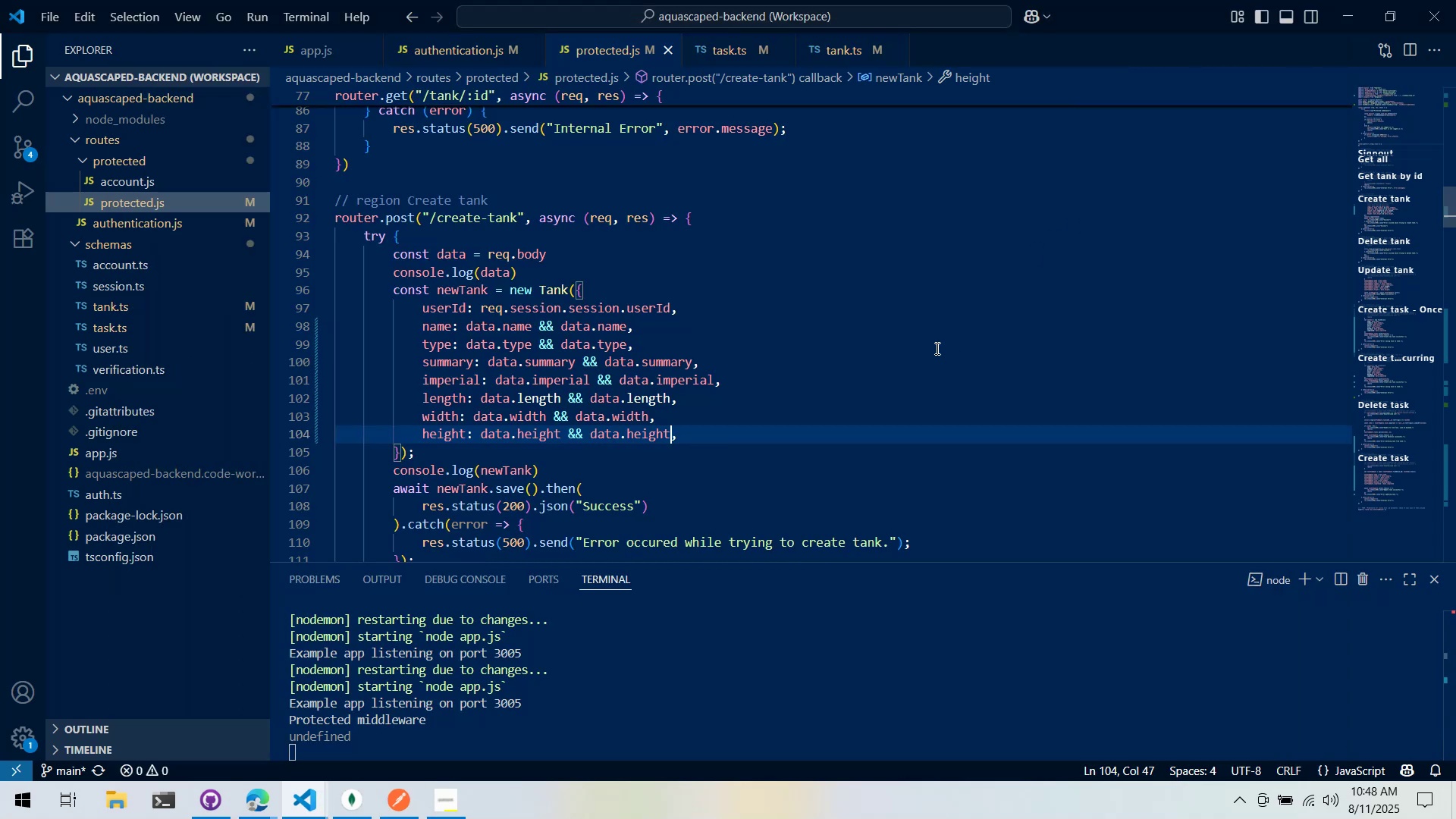 
left_click([565, 446])
 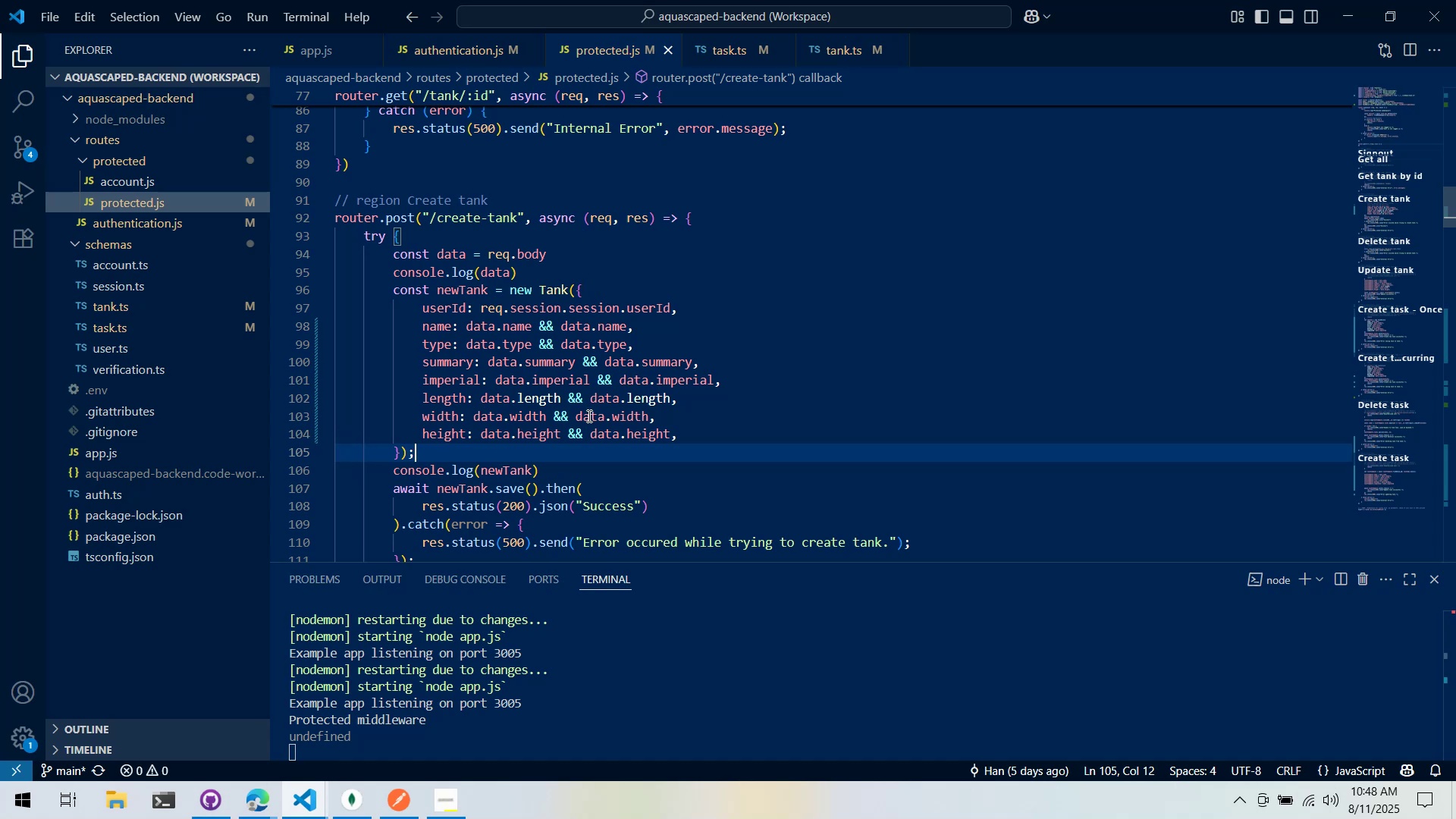 
key(Alt+AltLeft)
 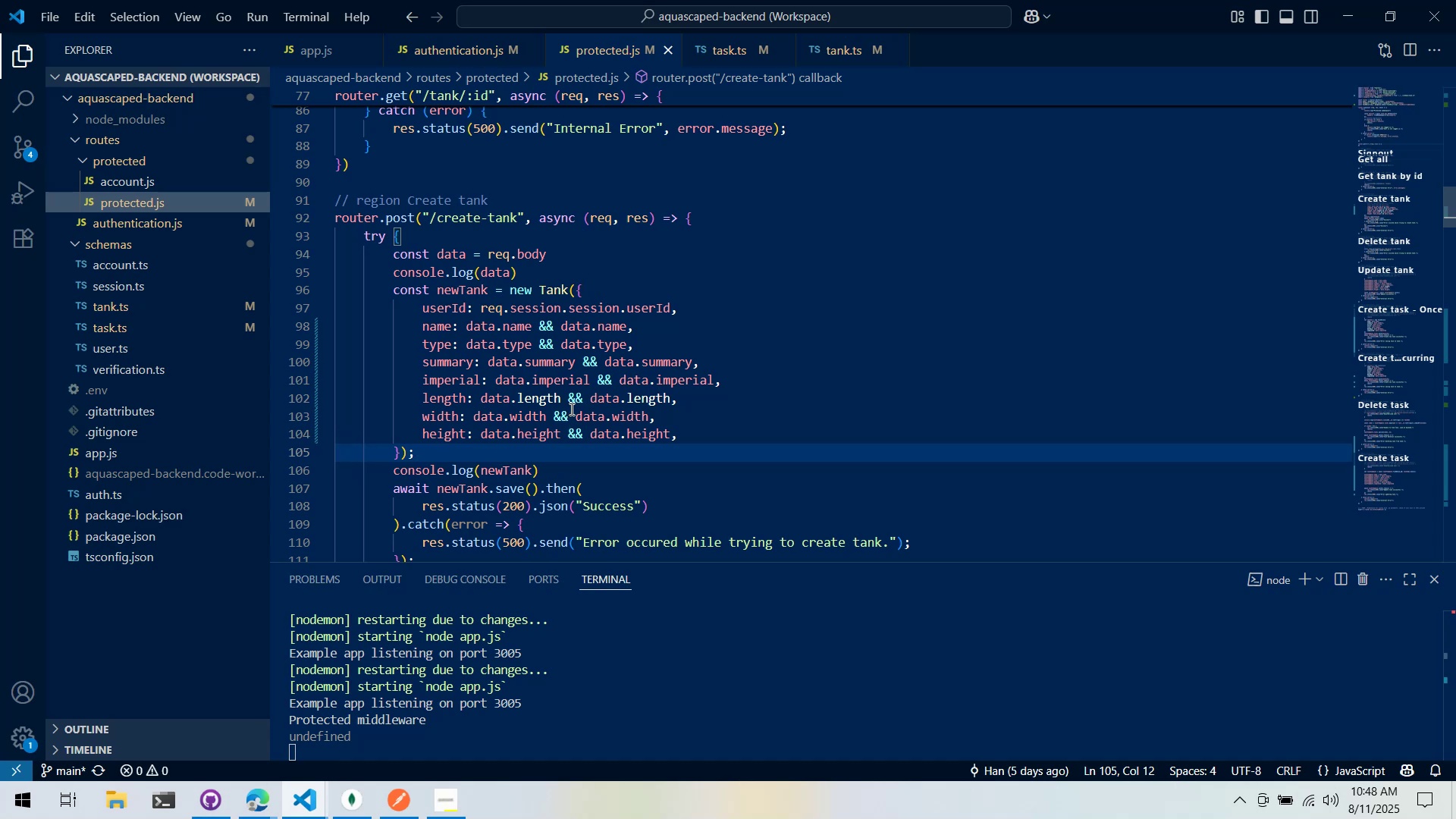 
key(Alt+Tab)
 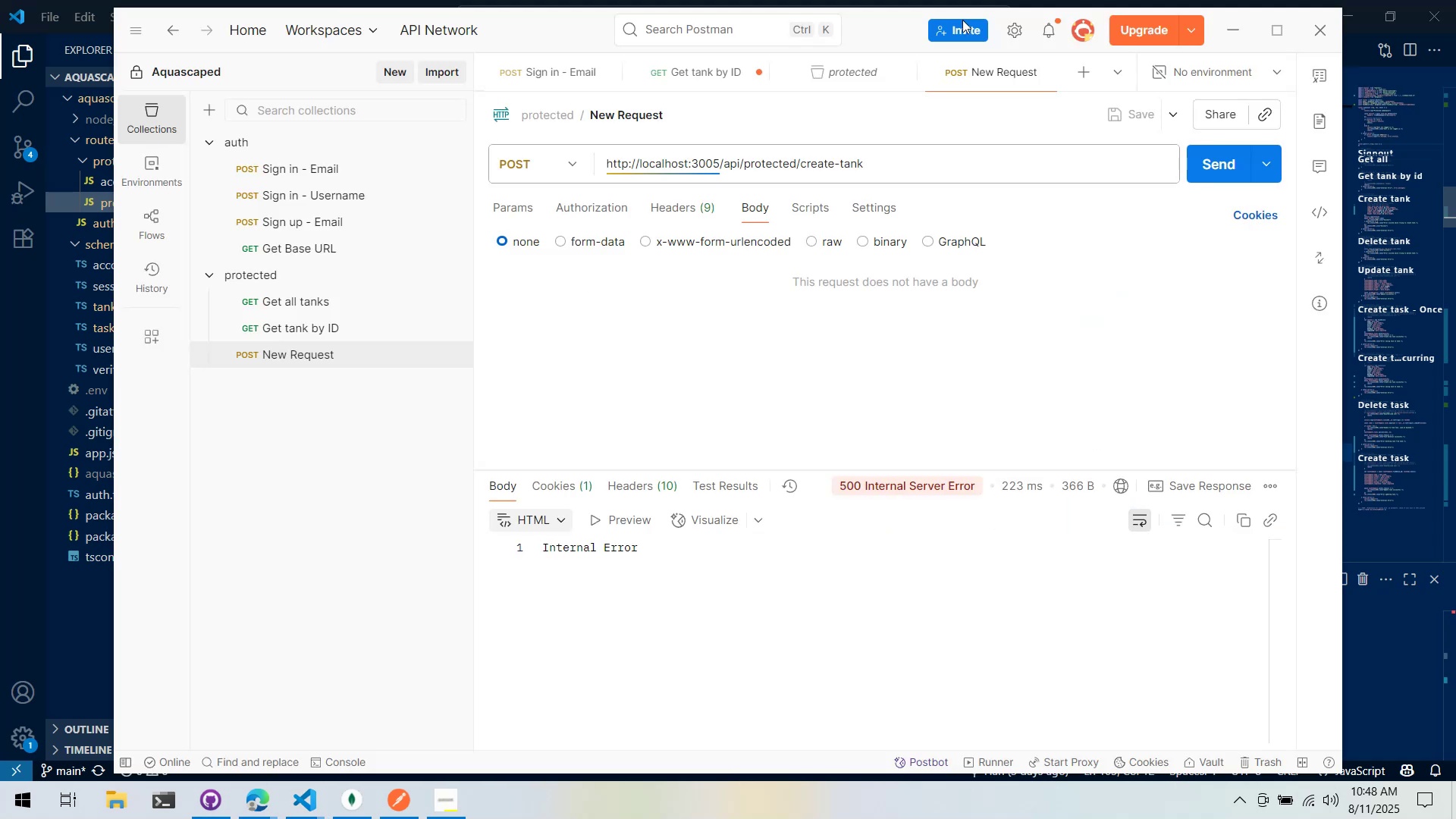 
key(Alt+Tab)
 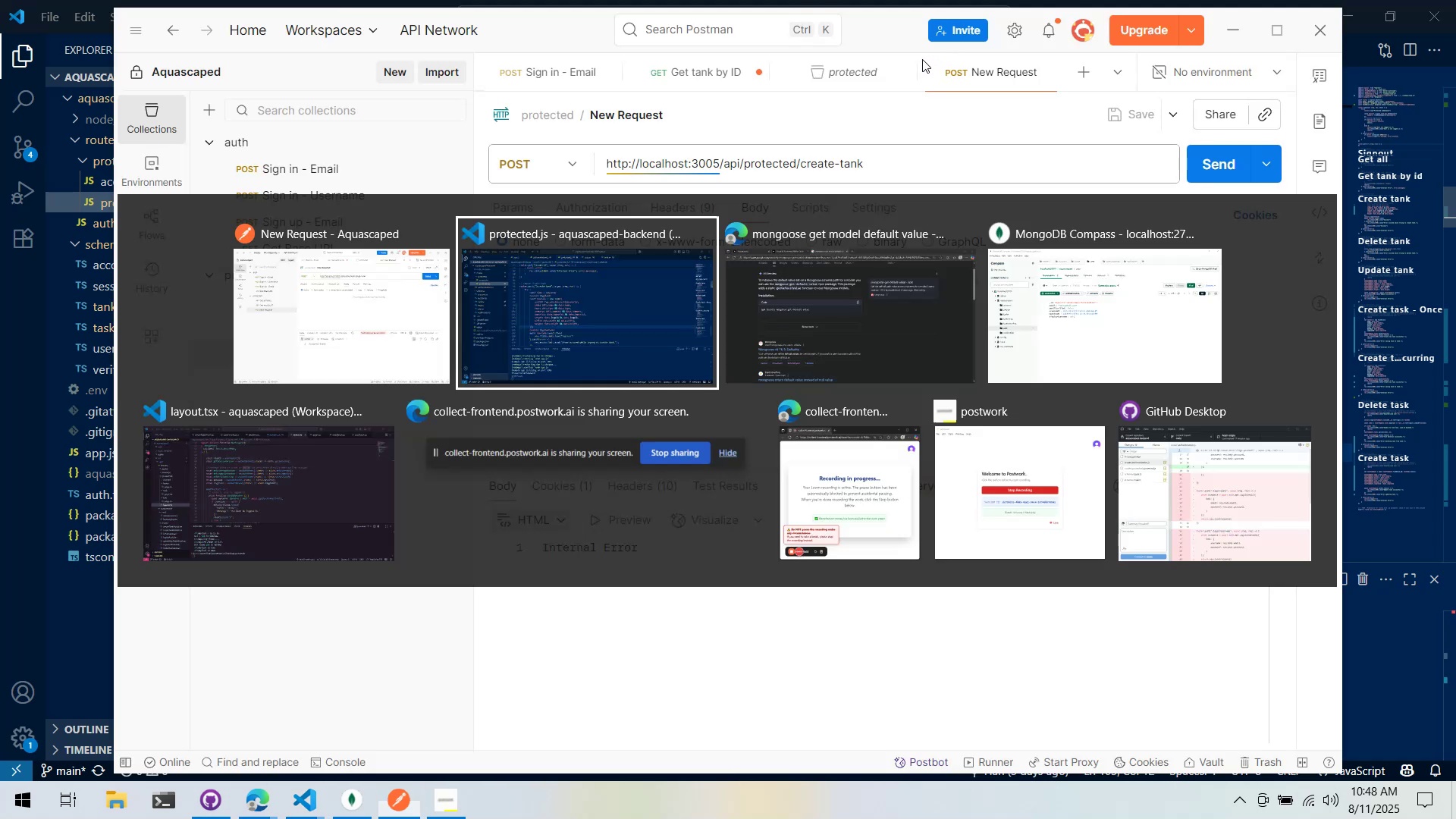 
key(Alt+Tab)
 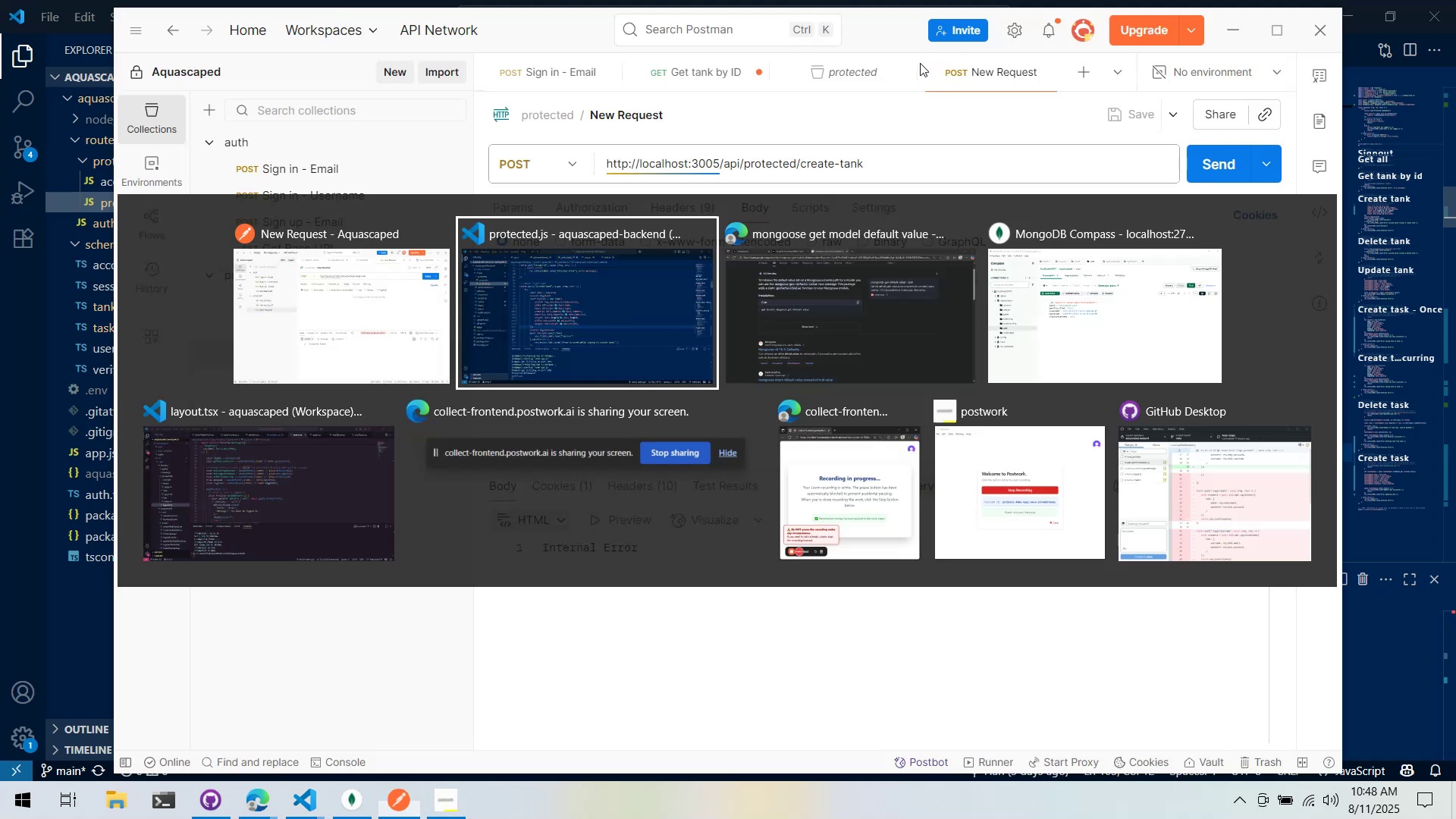 
key(Alt+Tab)
 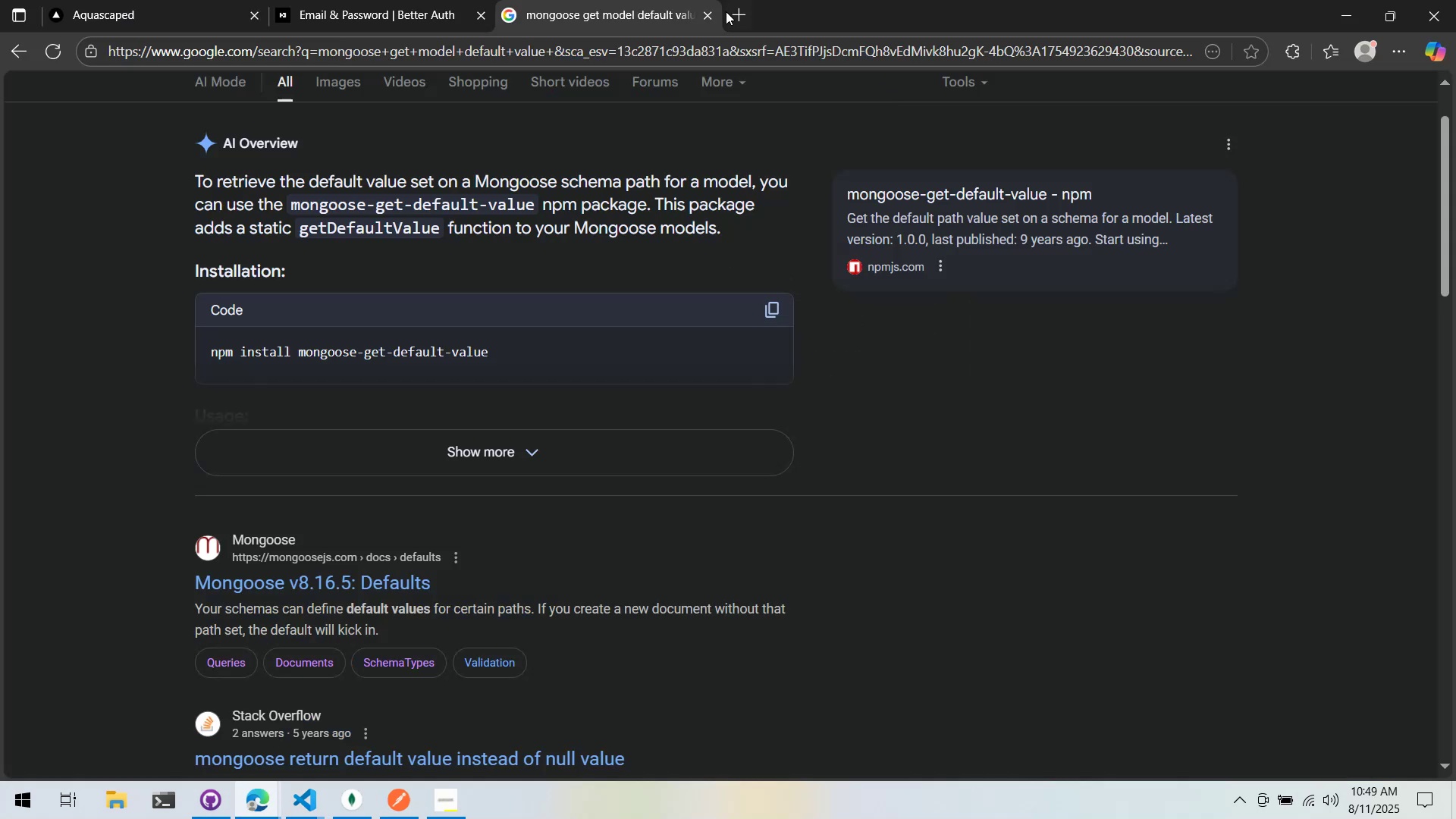 
left_click([736, 12])
 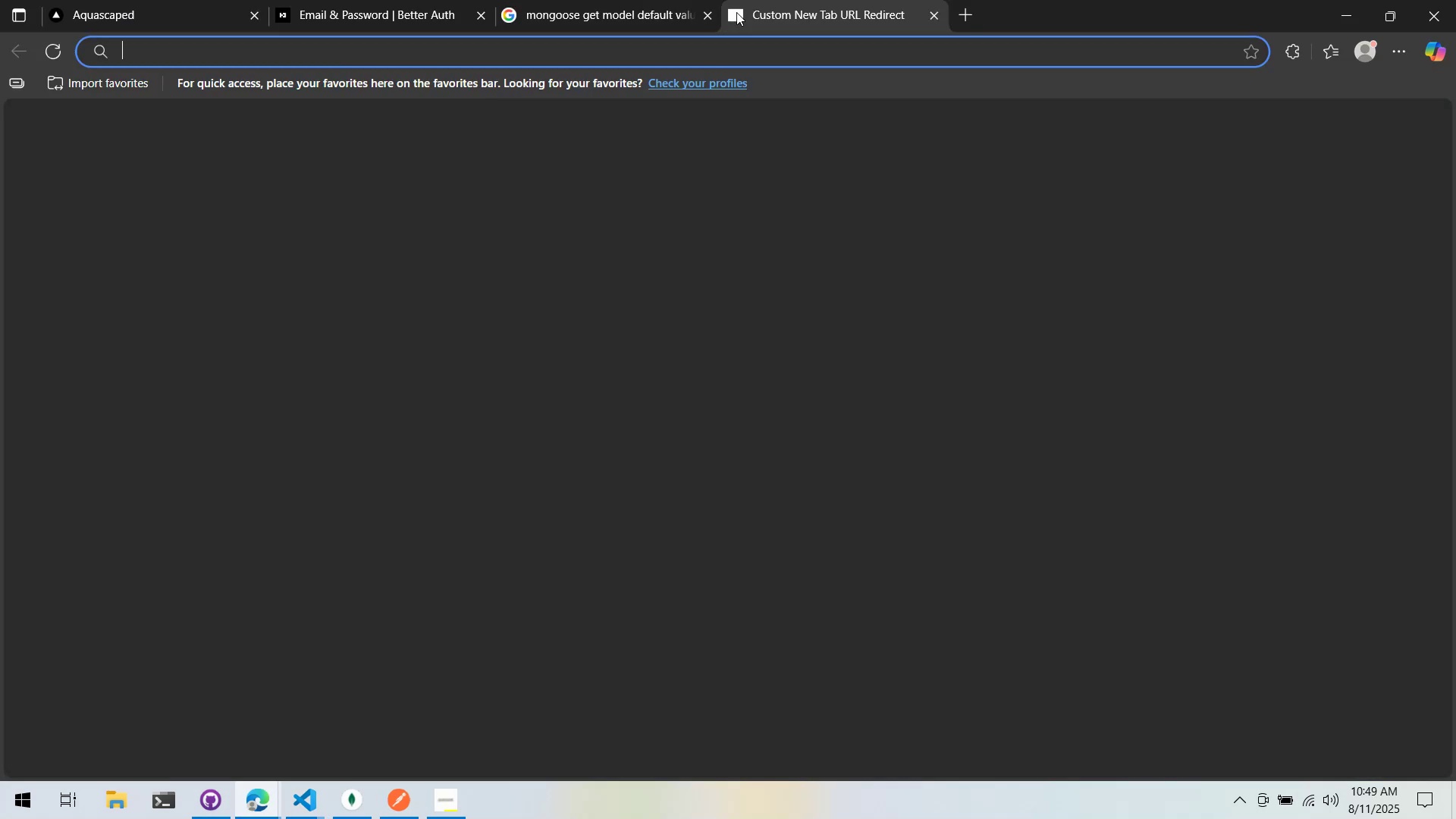 
type(upda)
 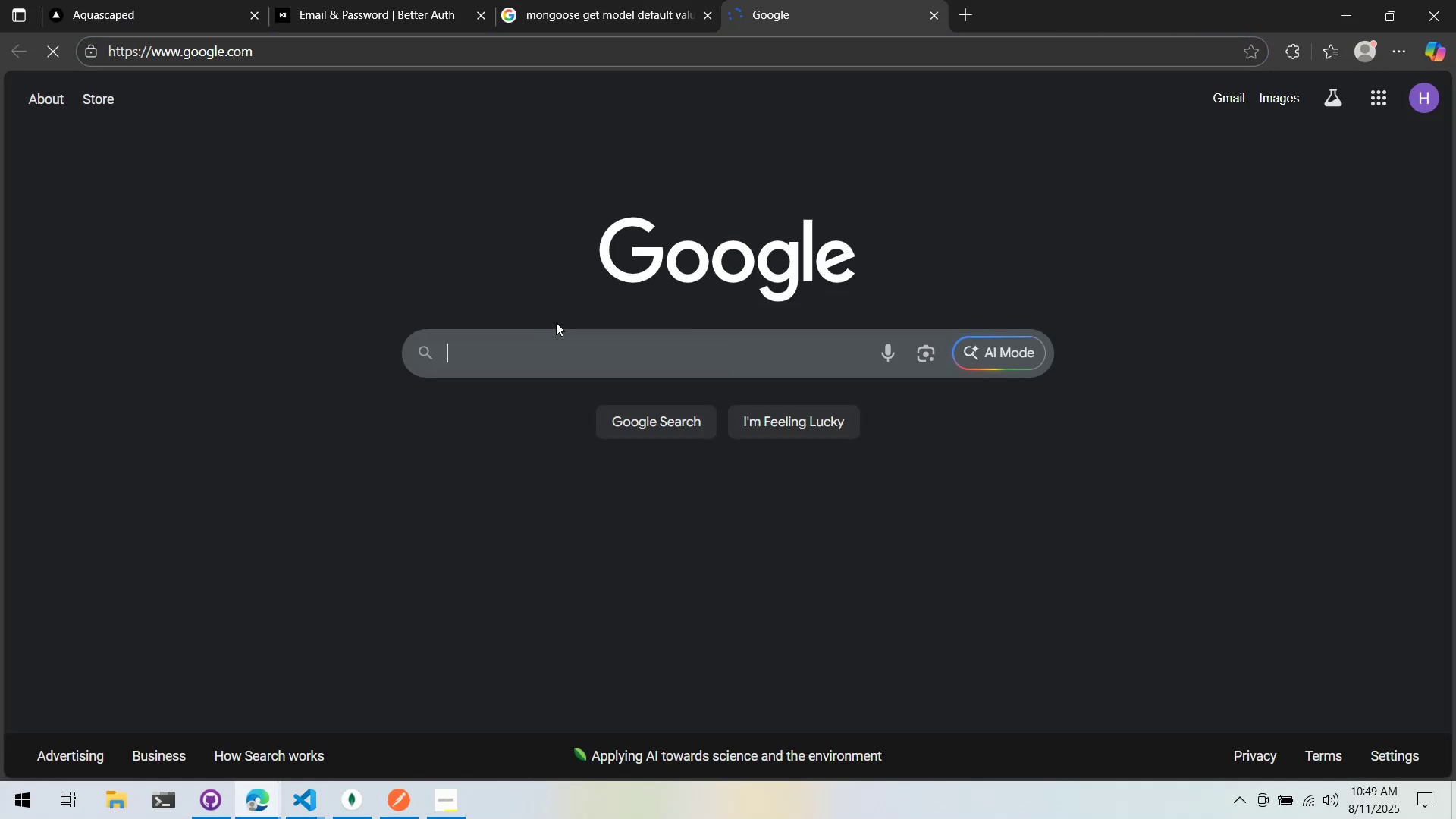 
left_click([556, 361])
 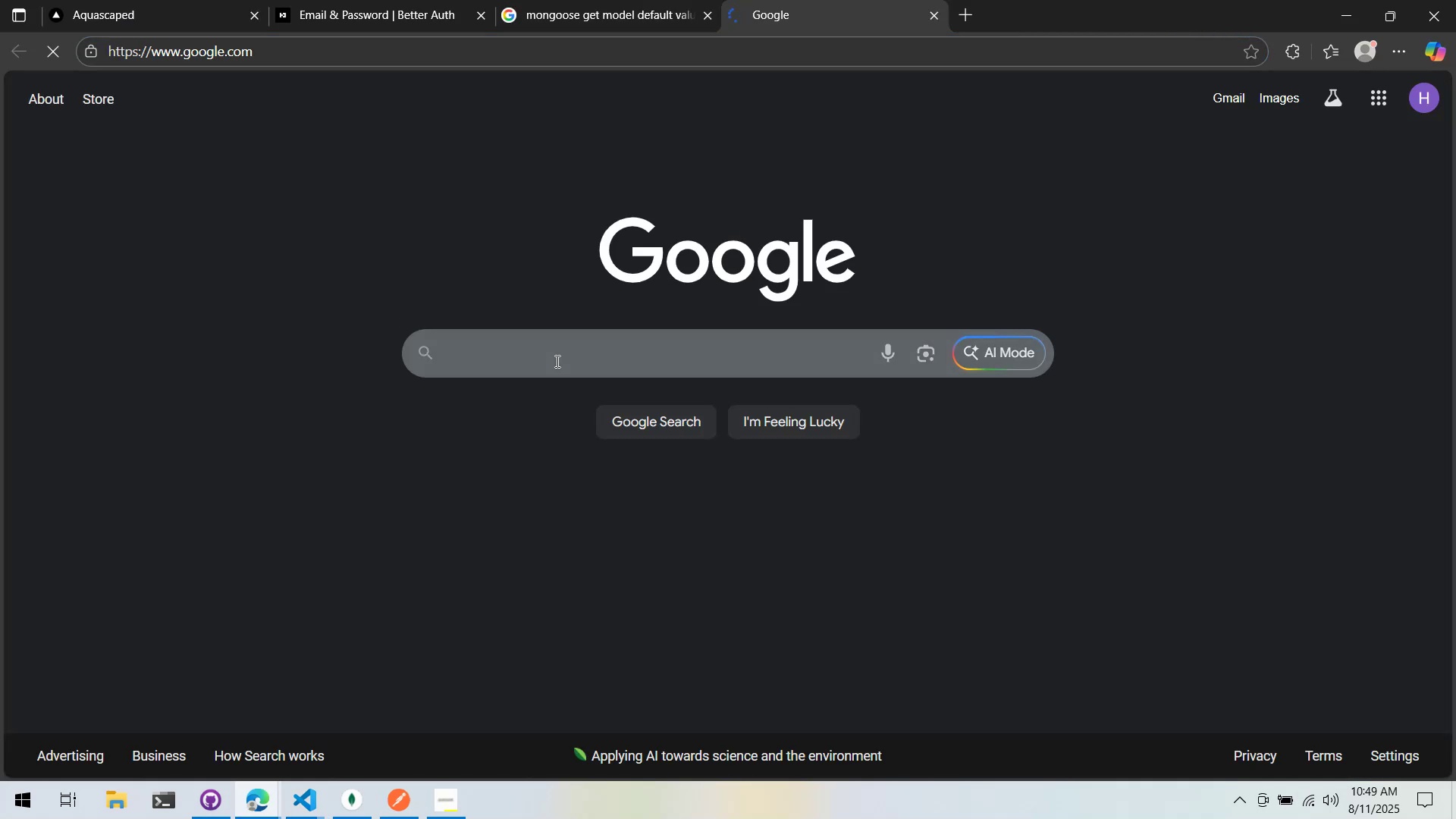 
type(js)
 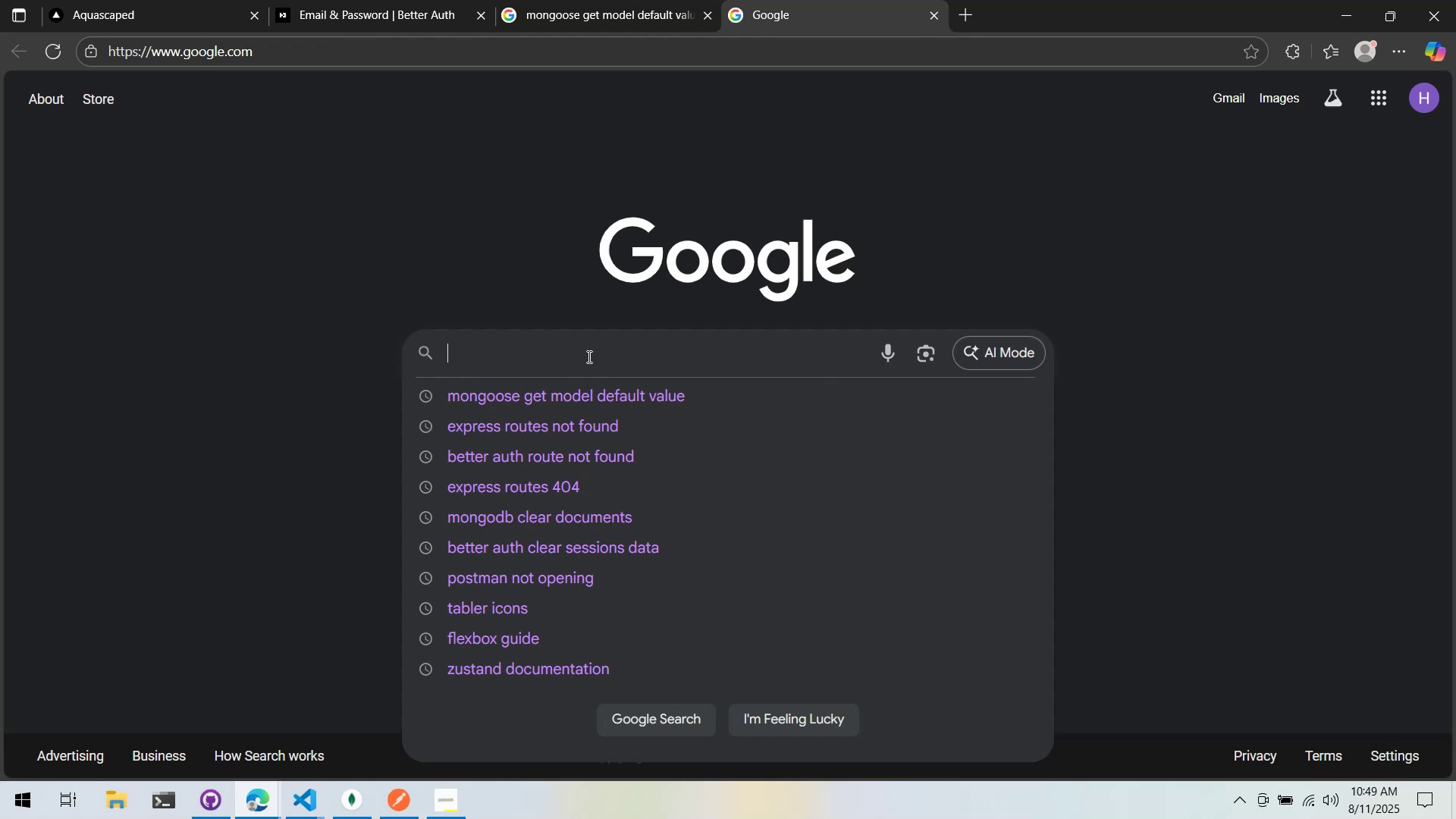 
double_click([588, 353])
 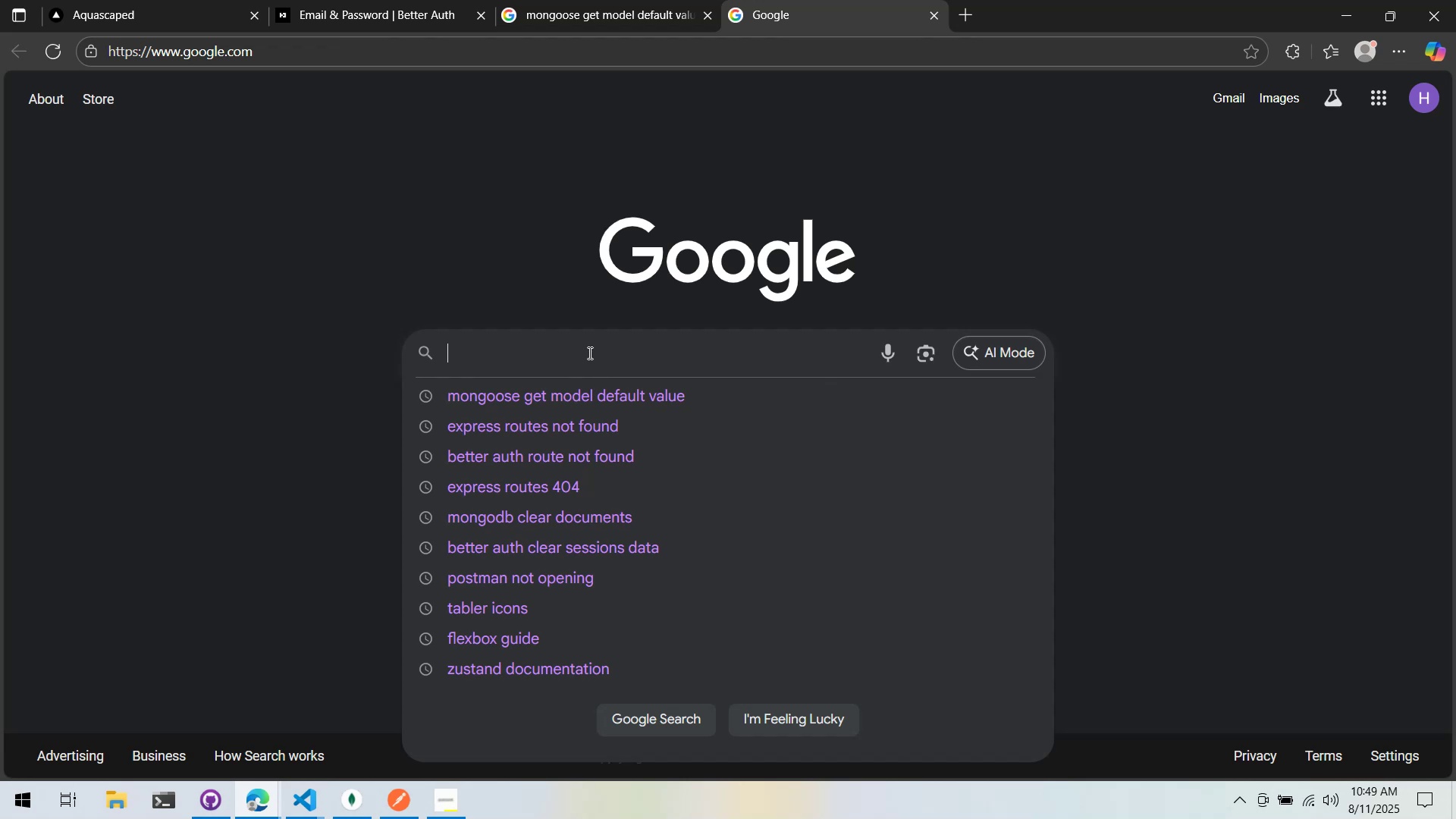 
type(js set if undefined )
 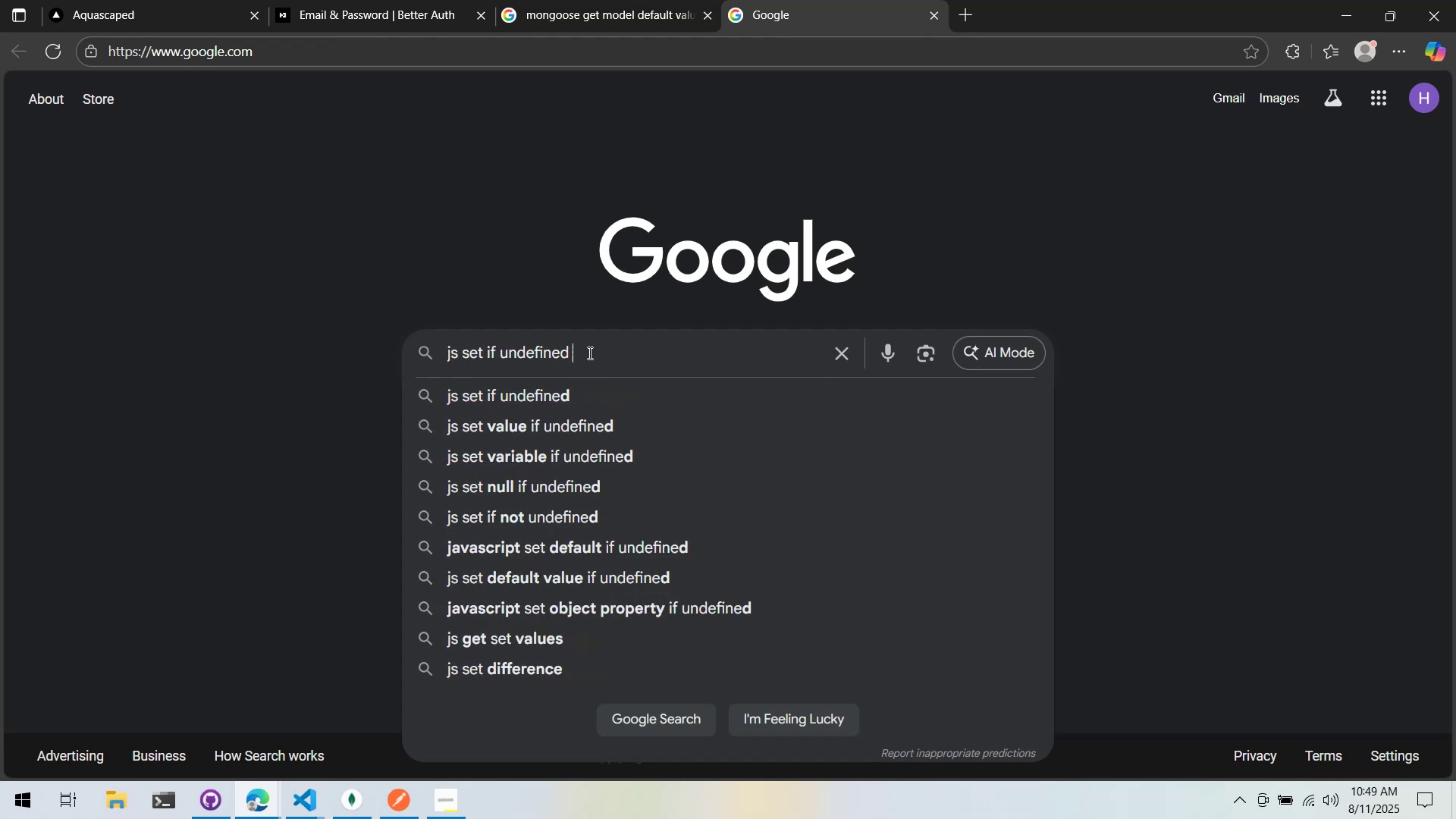 
key(Enter)
 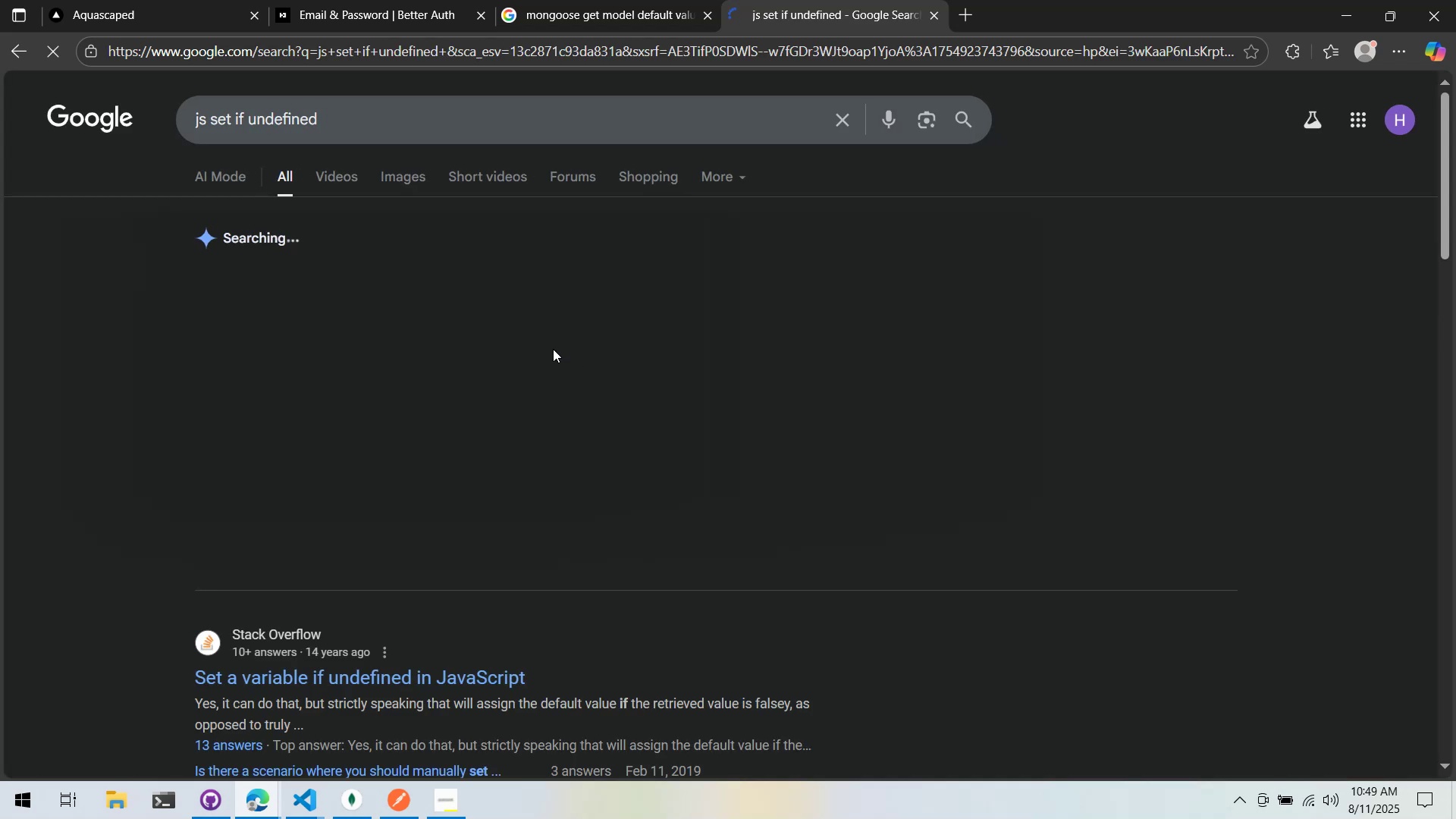 
scroll: coordinate [538, 341], scroll_direction: down, amount: 1.0
 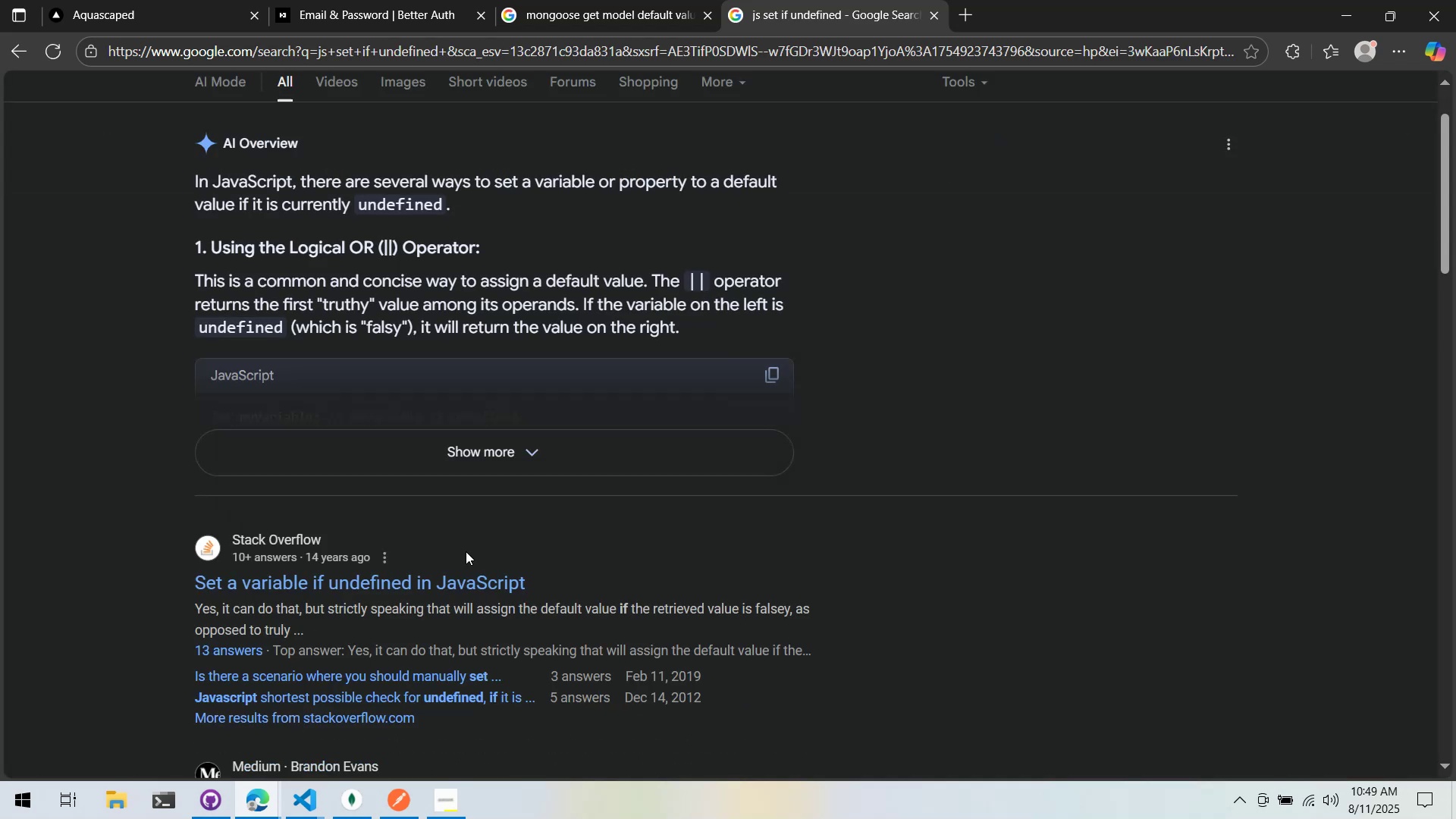 
left_click([460, 578])
 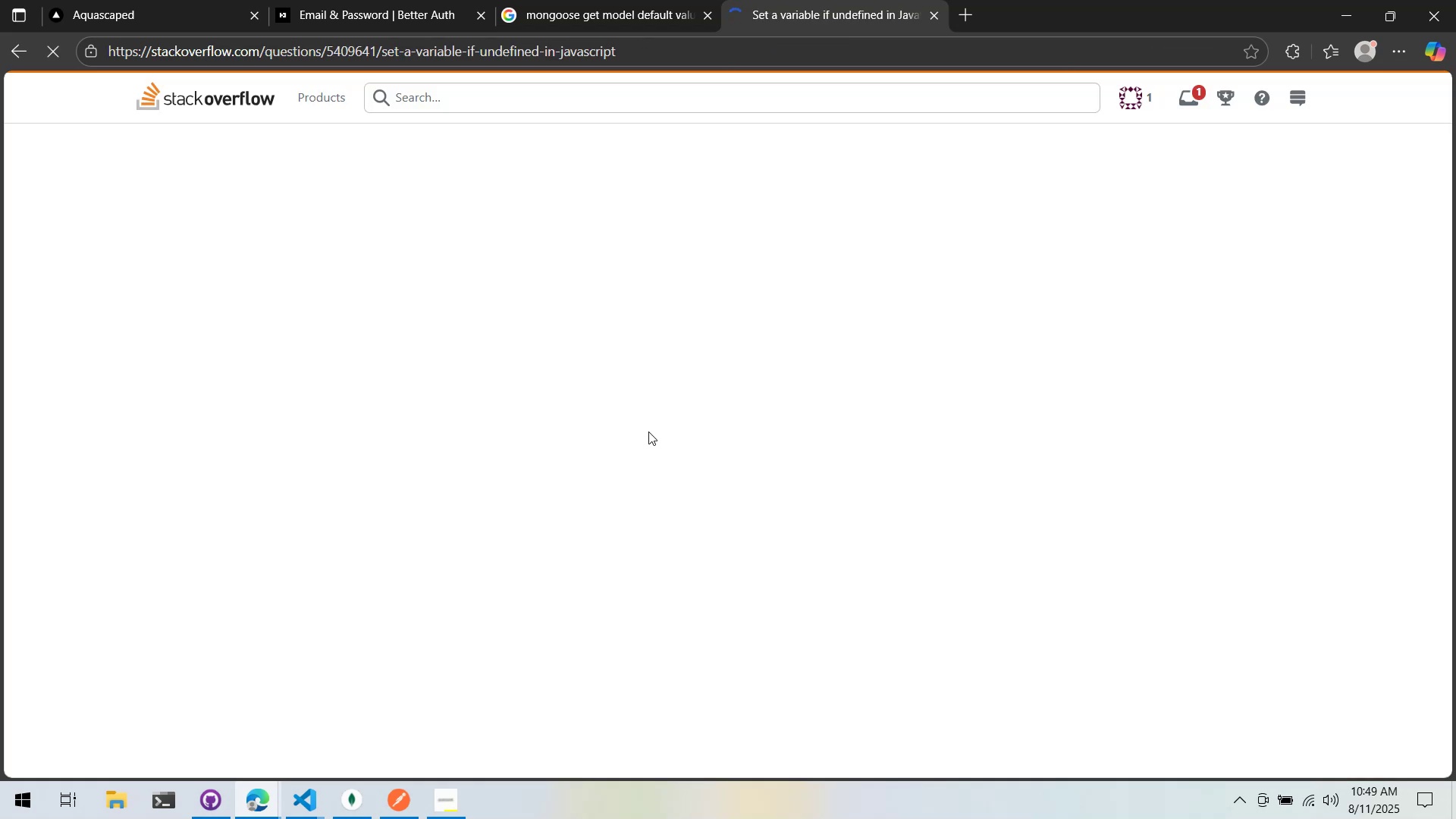 
scroll: coordinate [833, 331], scroll_direction: down, amount: 8.0
 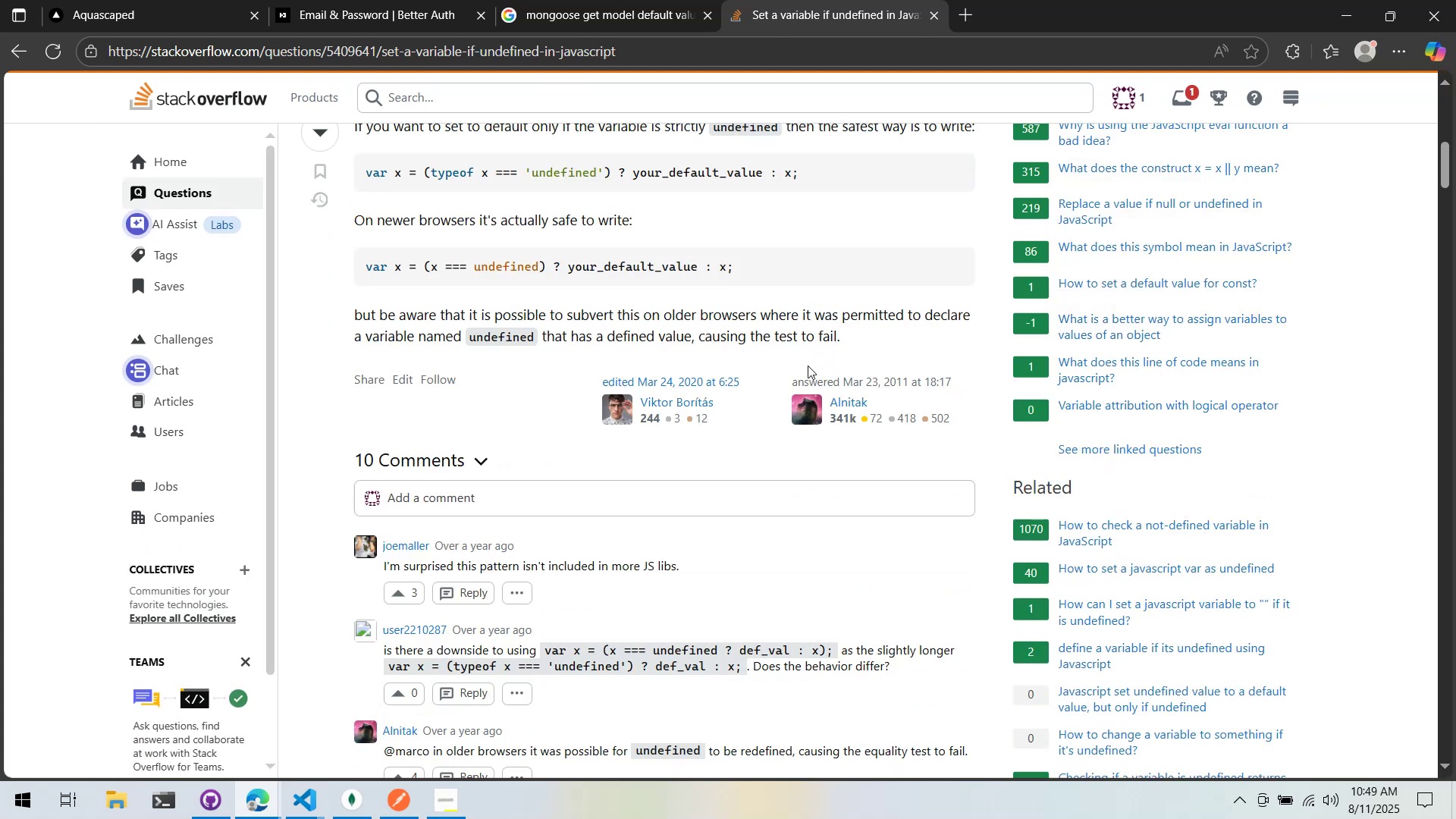 
scroll: coordinate [789, 377], scroll_direction: up, amount: 4.0
 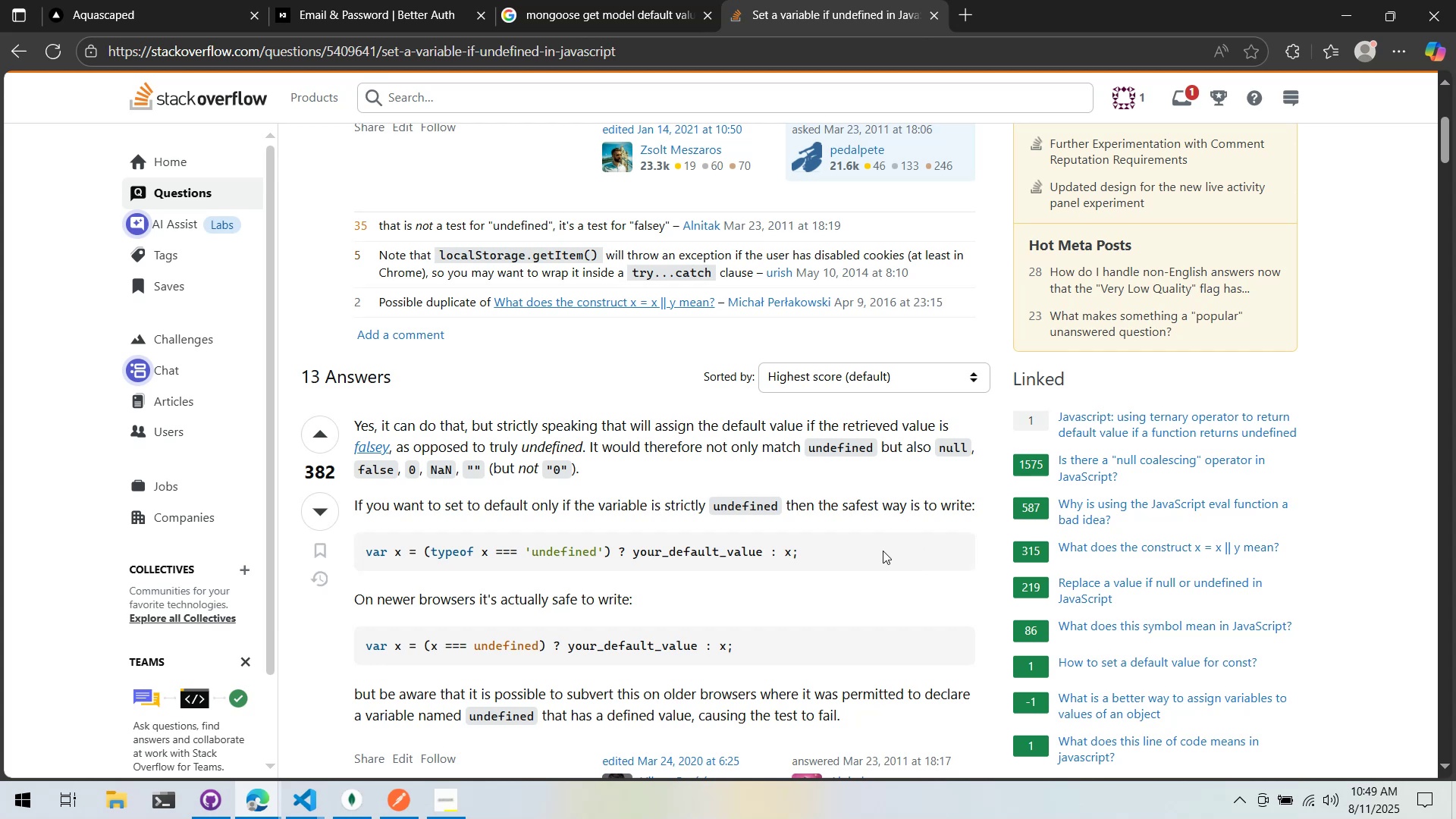 
wait(7.57)
 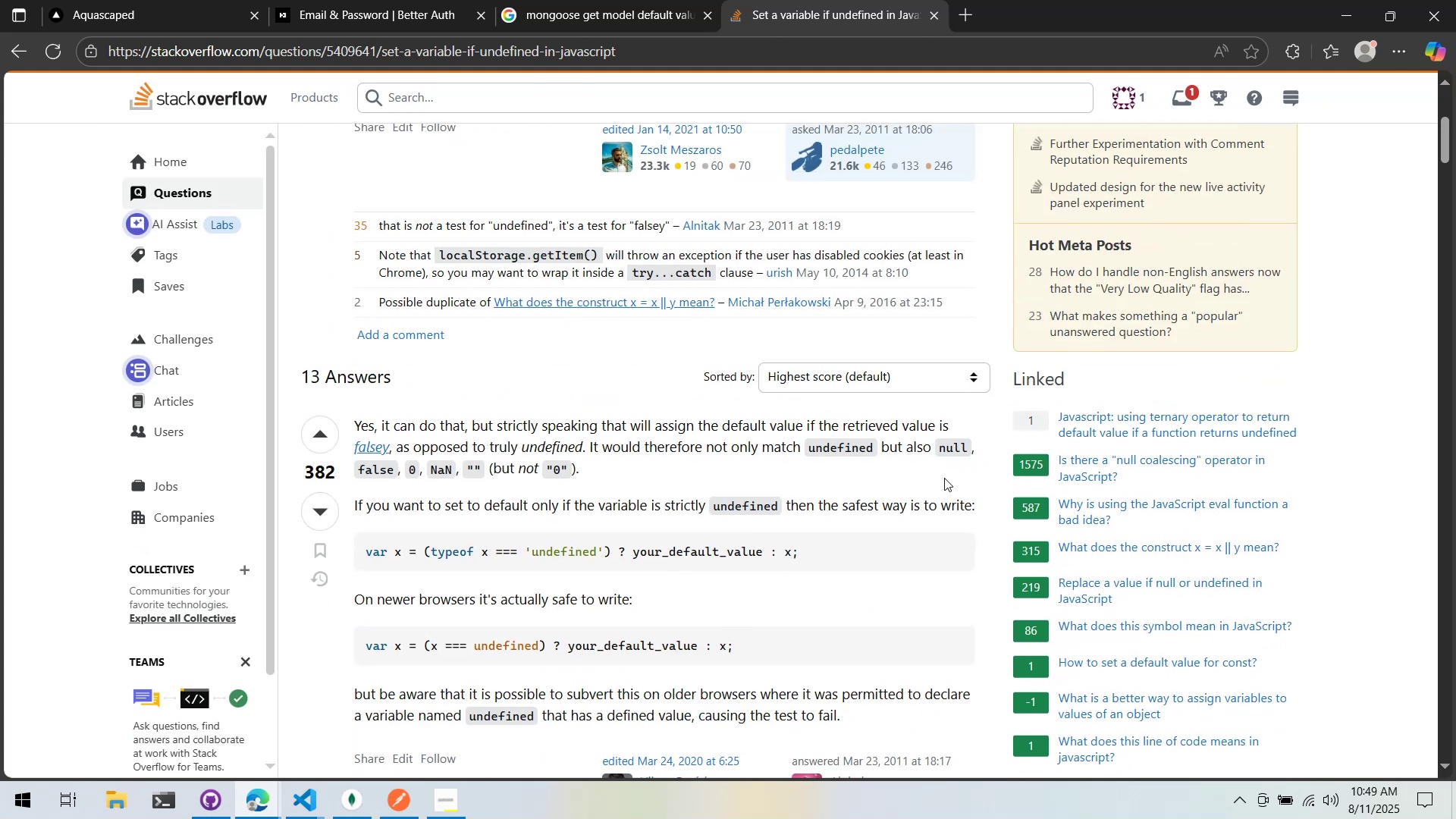 
scroll: coordinate [858, 547], scroll_direction: up, amount: 1.0
 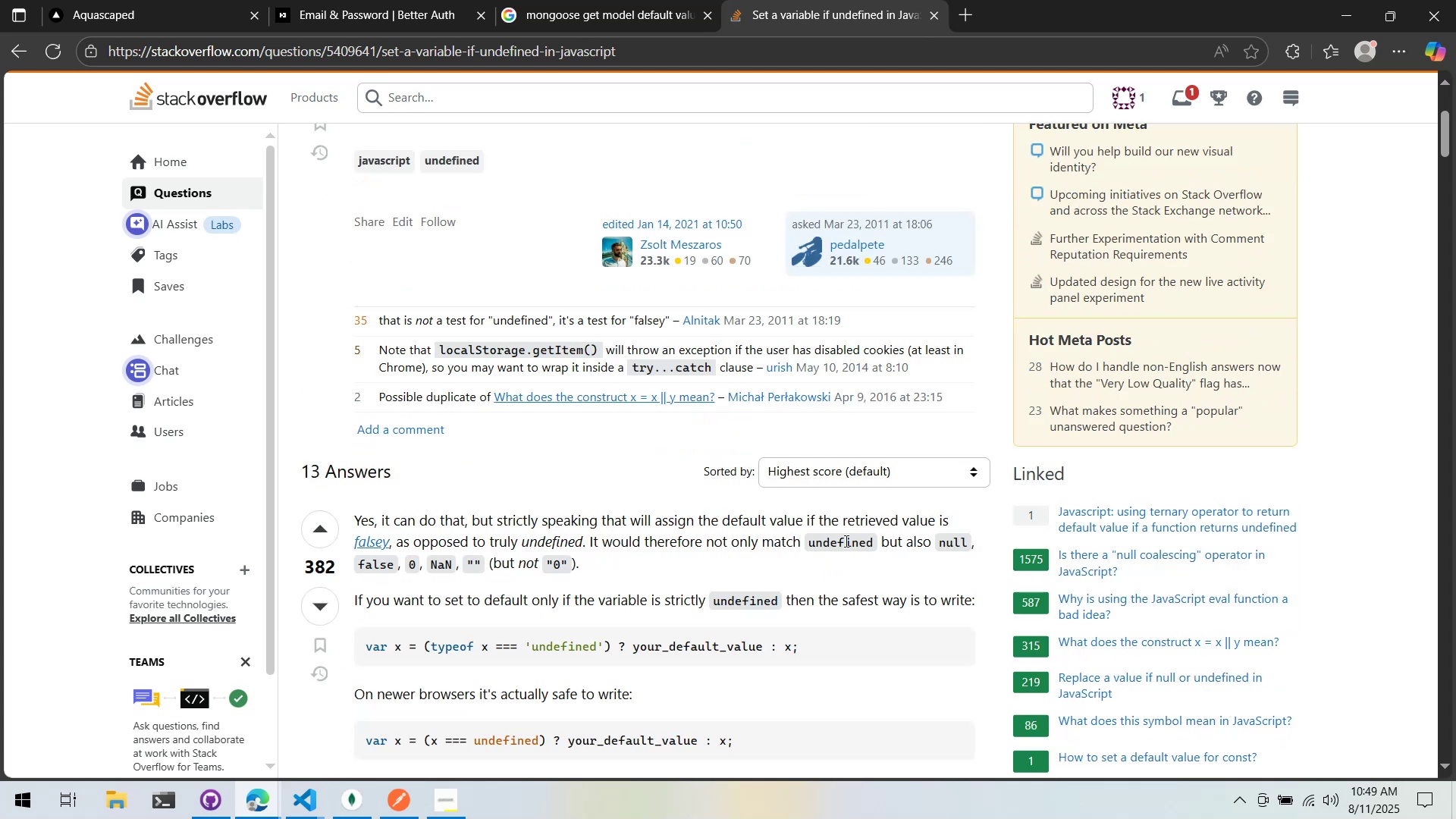 
wait(7.34)
 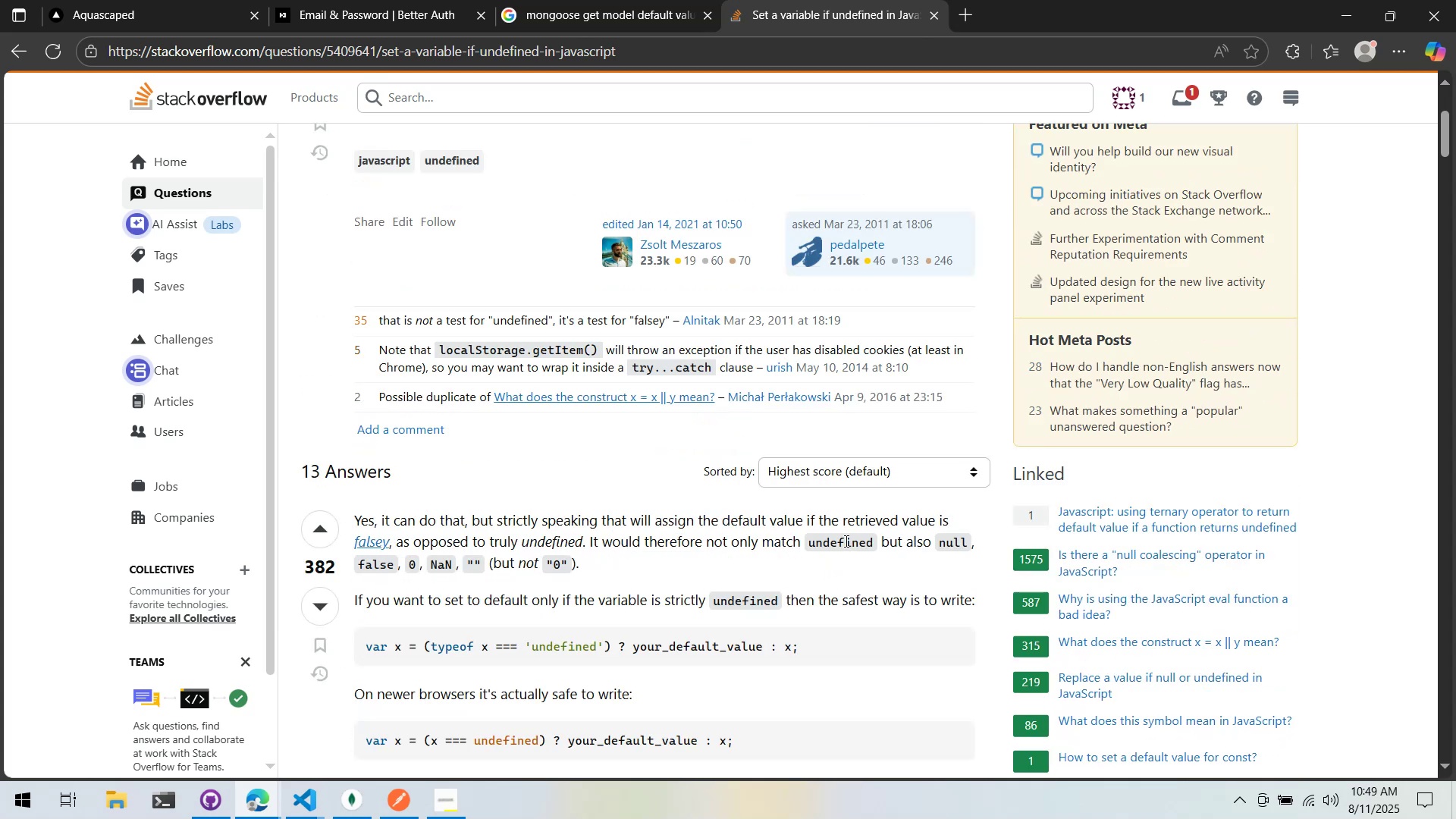 
scroll: coordinate [726, 450], scroll_direction: down, amount: 13.0
 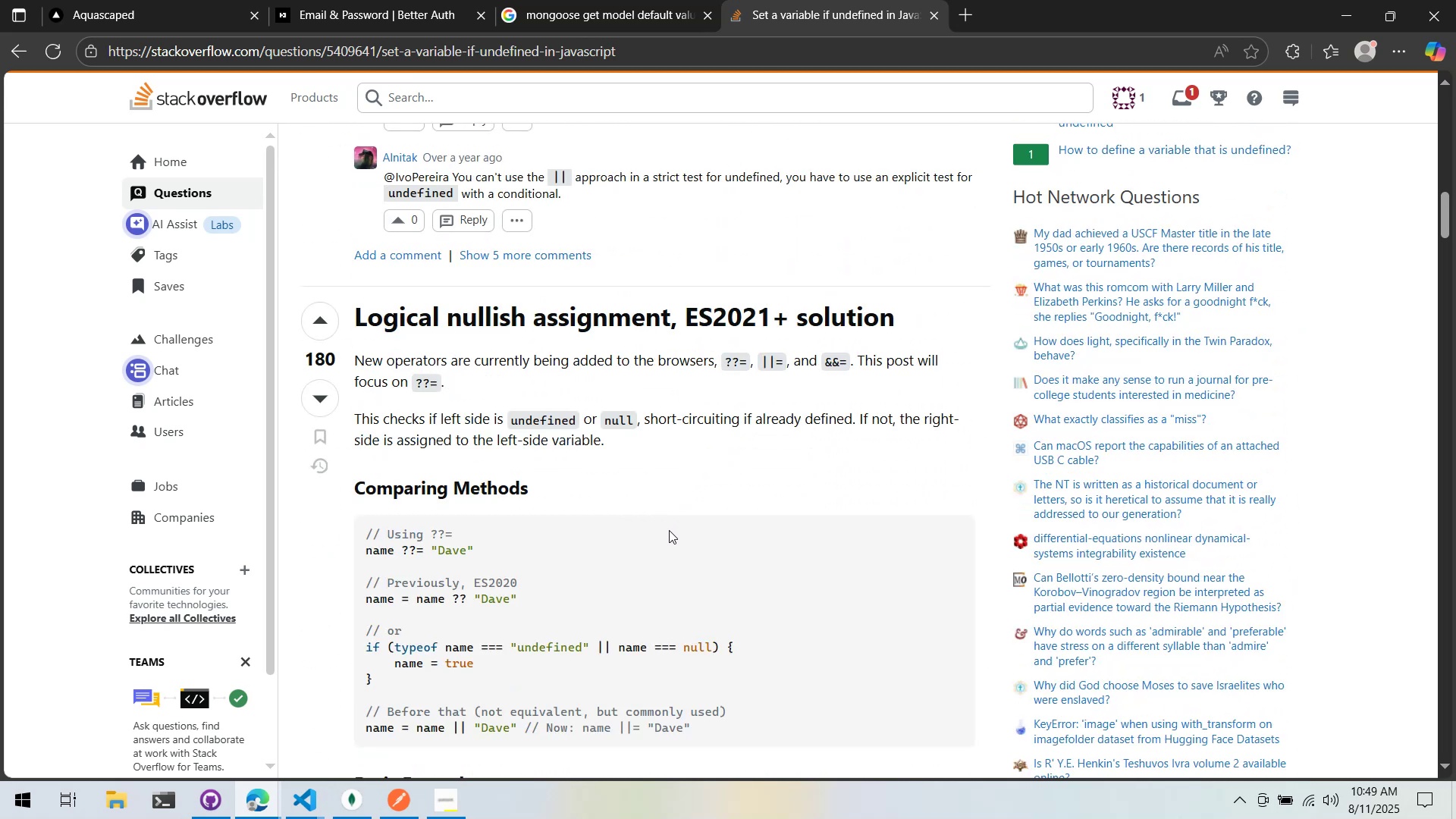 
wait(6.23)
 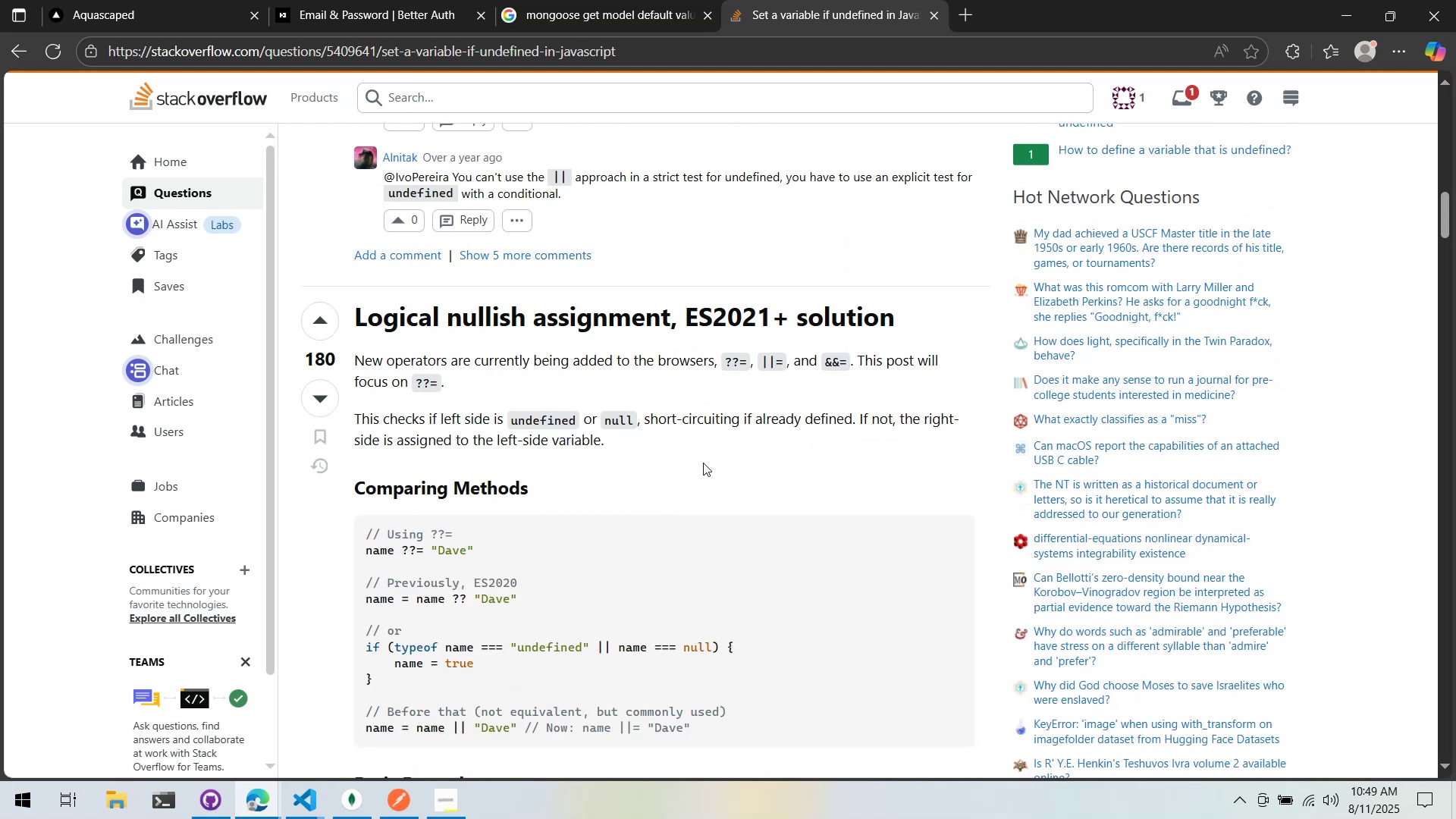 
scroll: coordinate [592, 586], scroll_direction: down, amount: 2.0
 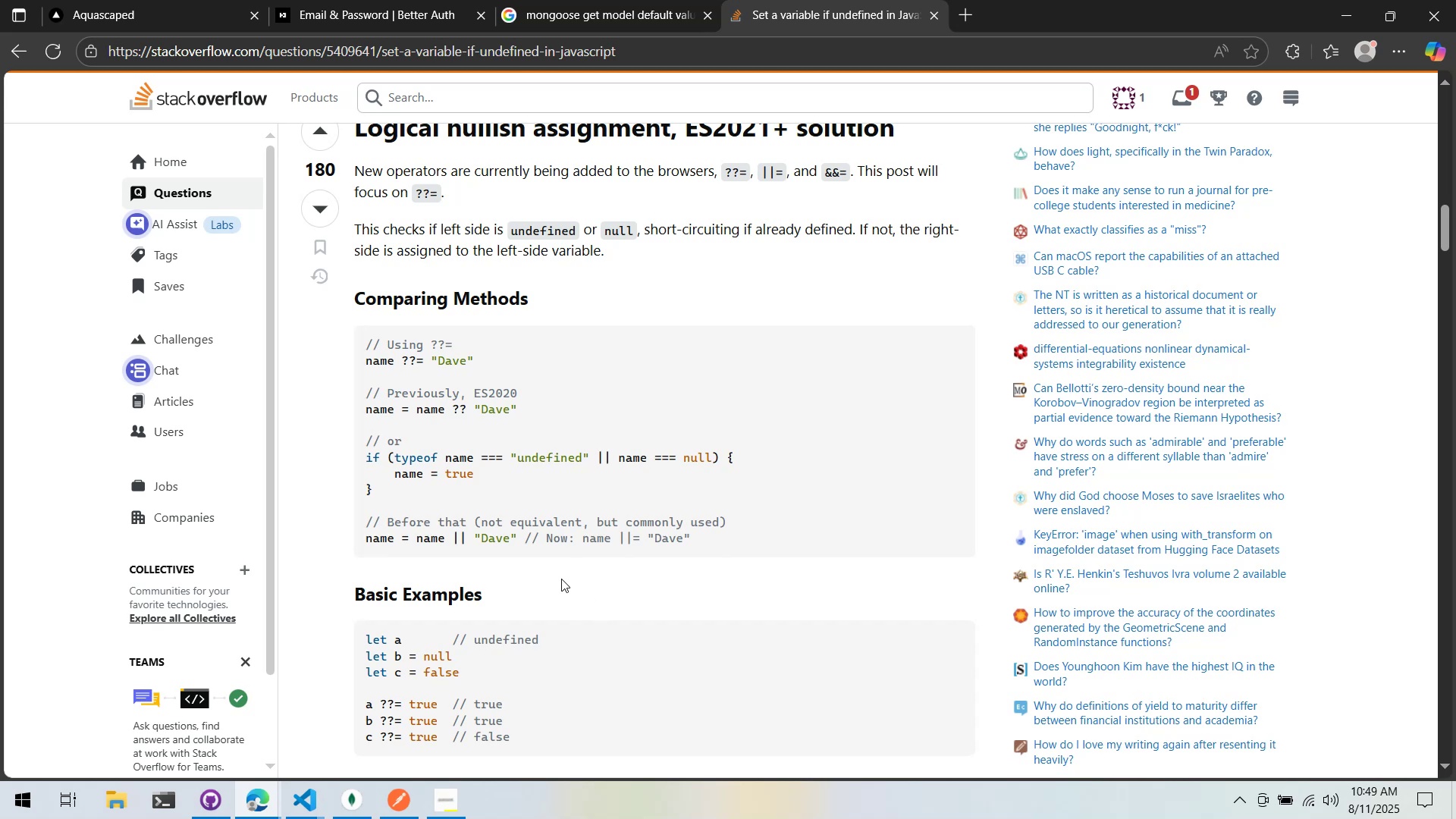 
wait(7.52)
 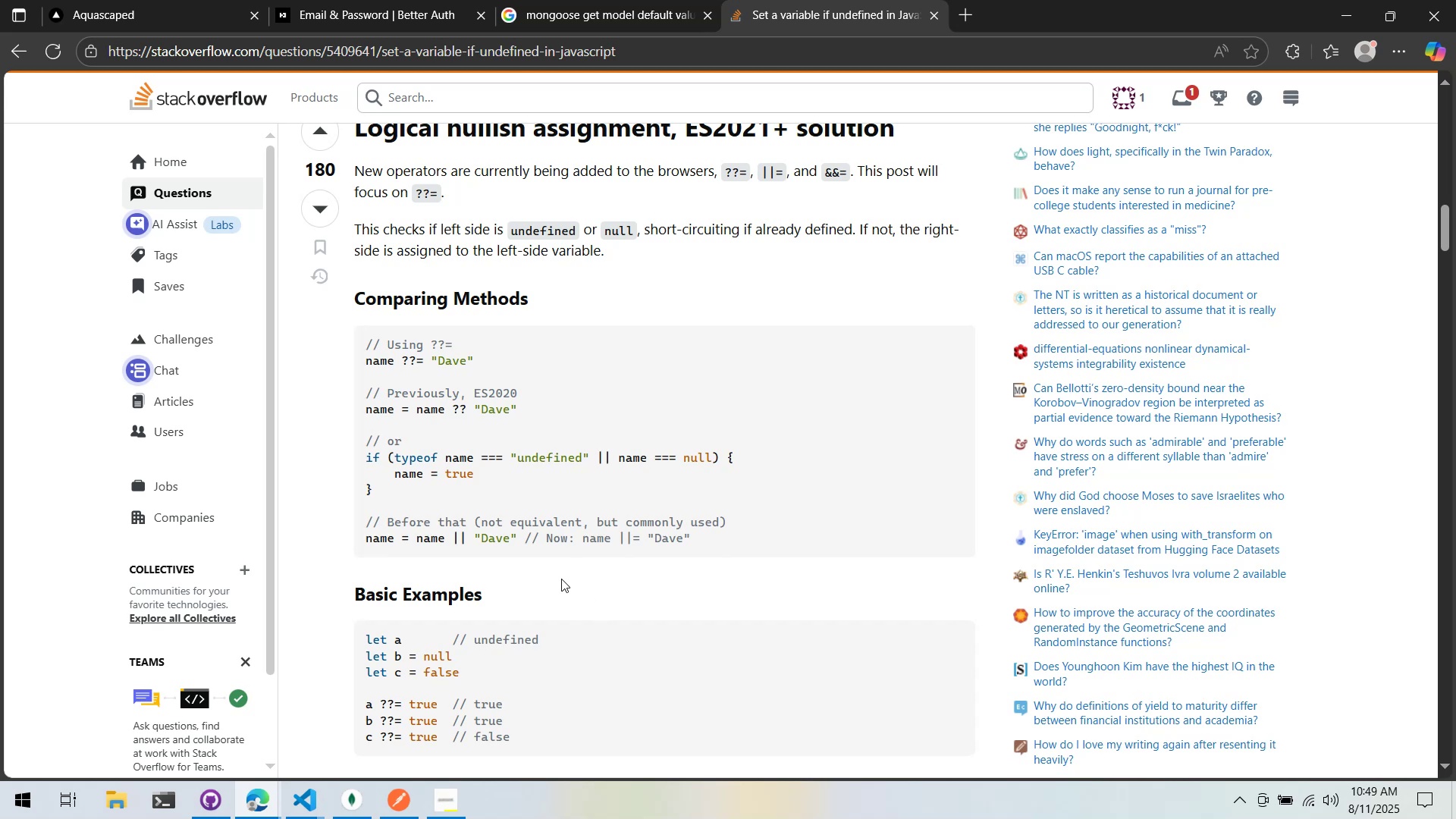 
scroll: coordinate [675, 415], scroll_direction: down, amount: 2.0
 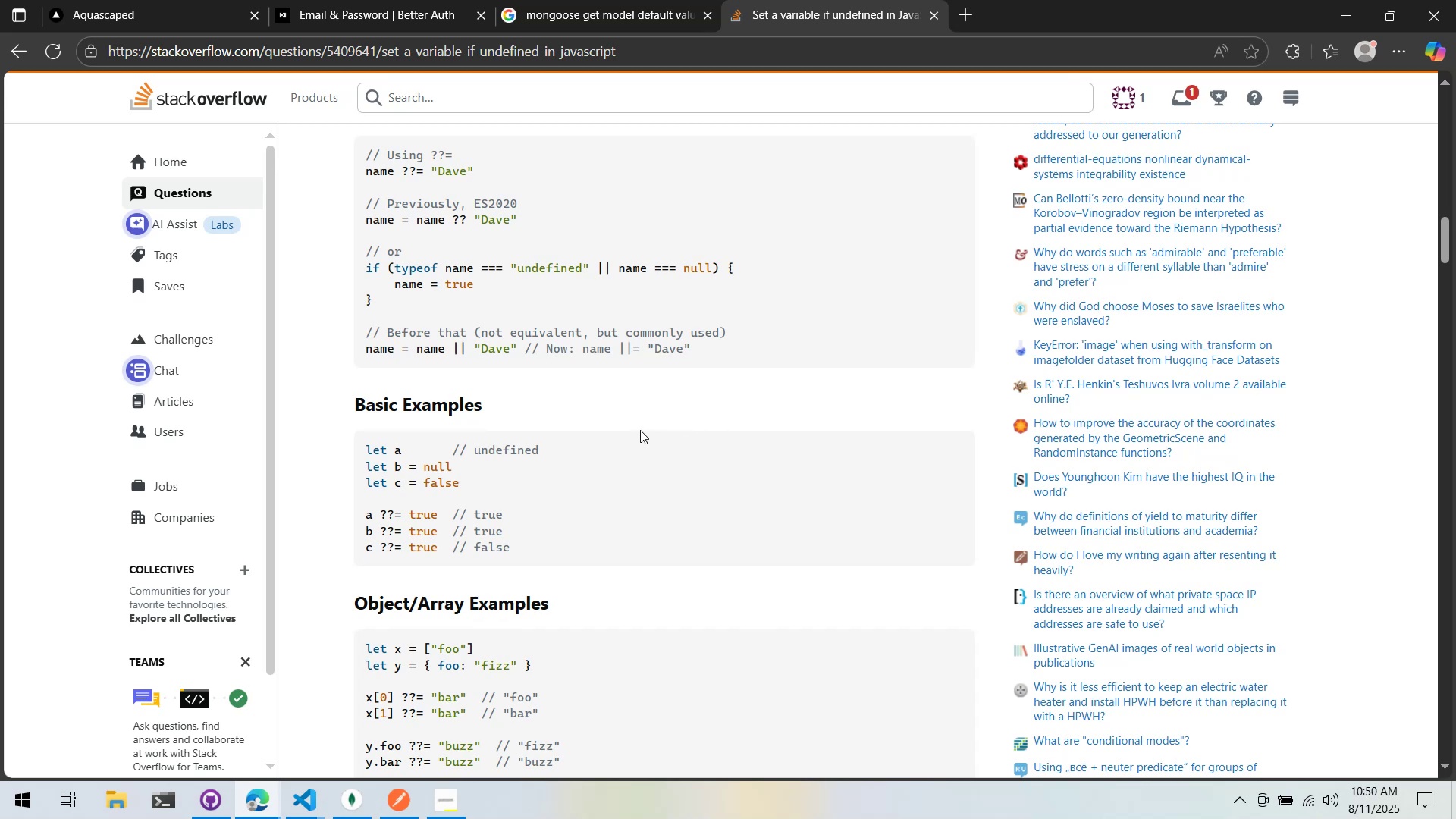 
wait(13.29)
 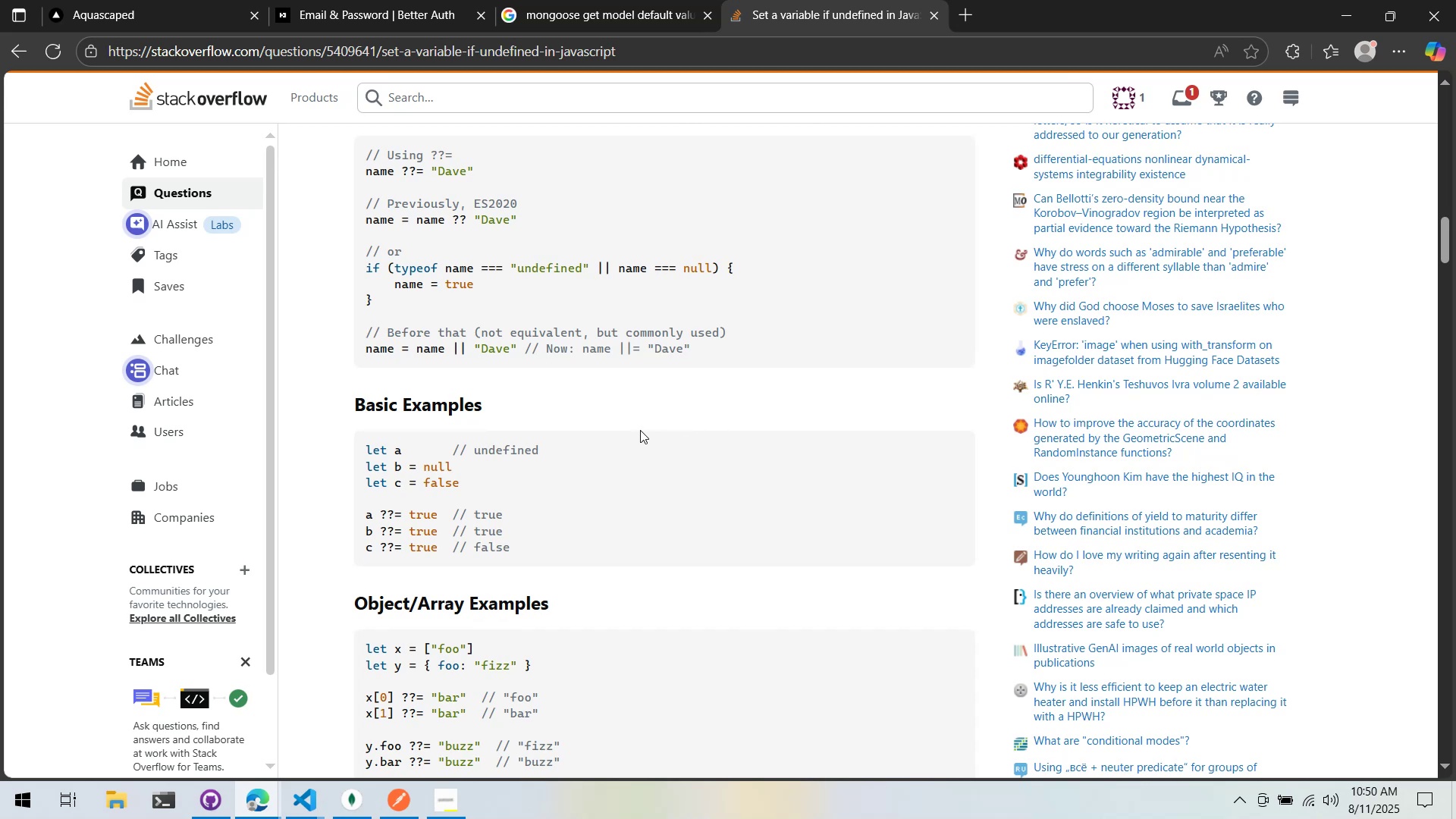 
scroll: coordinate [674, 393], scroll_direction: down, amount: 13.0
 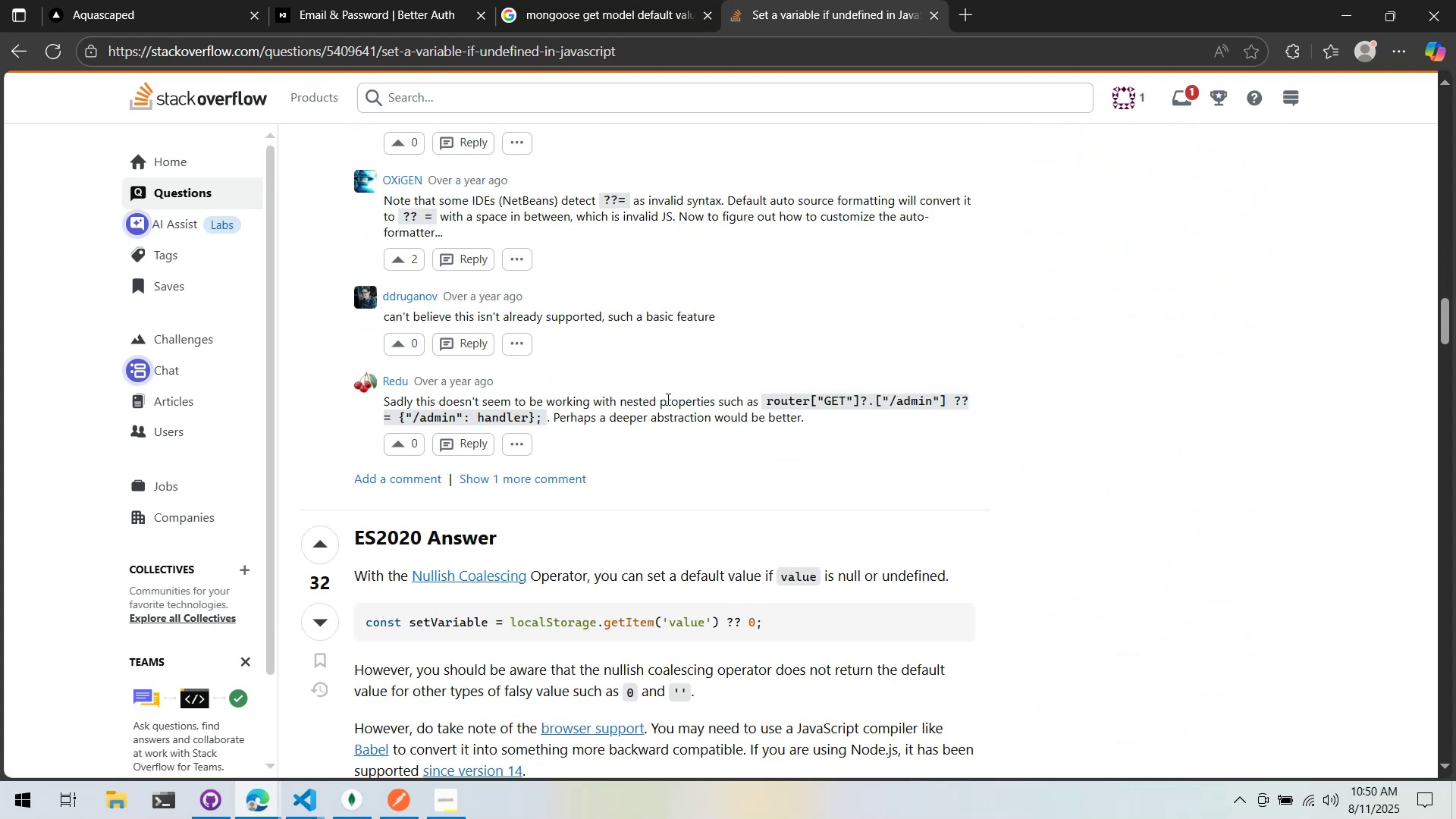 
scroll: coordinate [659, 405], scroll_direction: up, amount: 8.0
 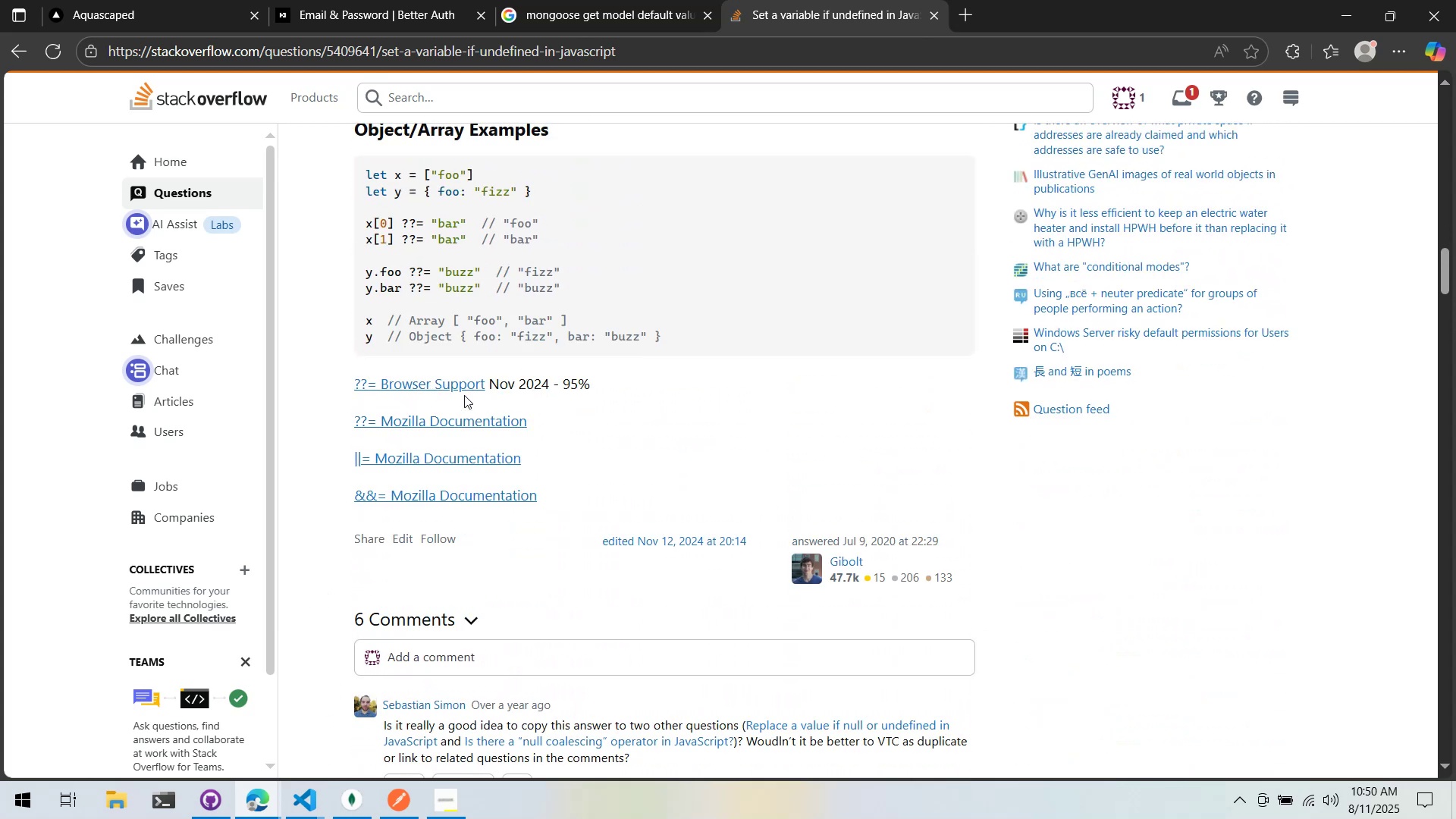 
right_click([464, 390])
 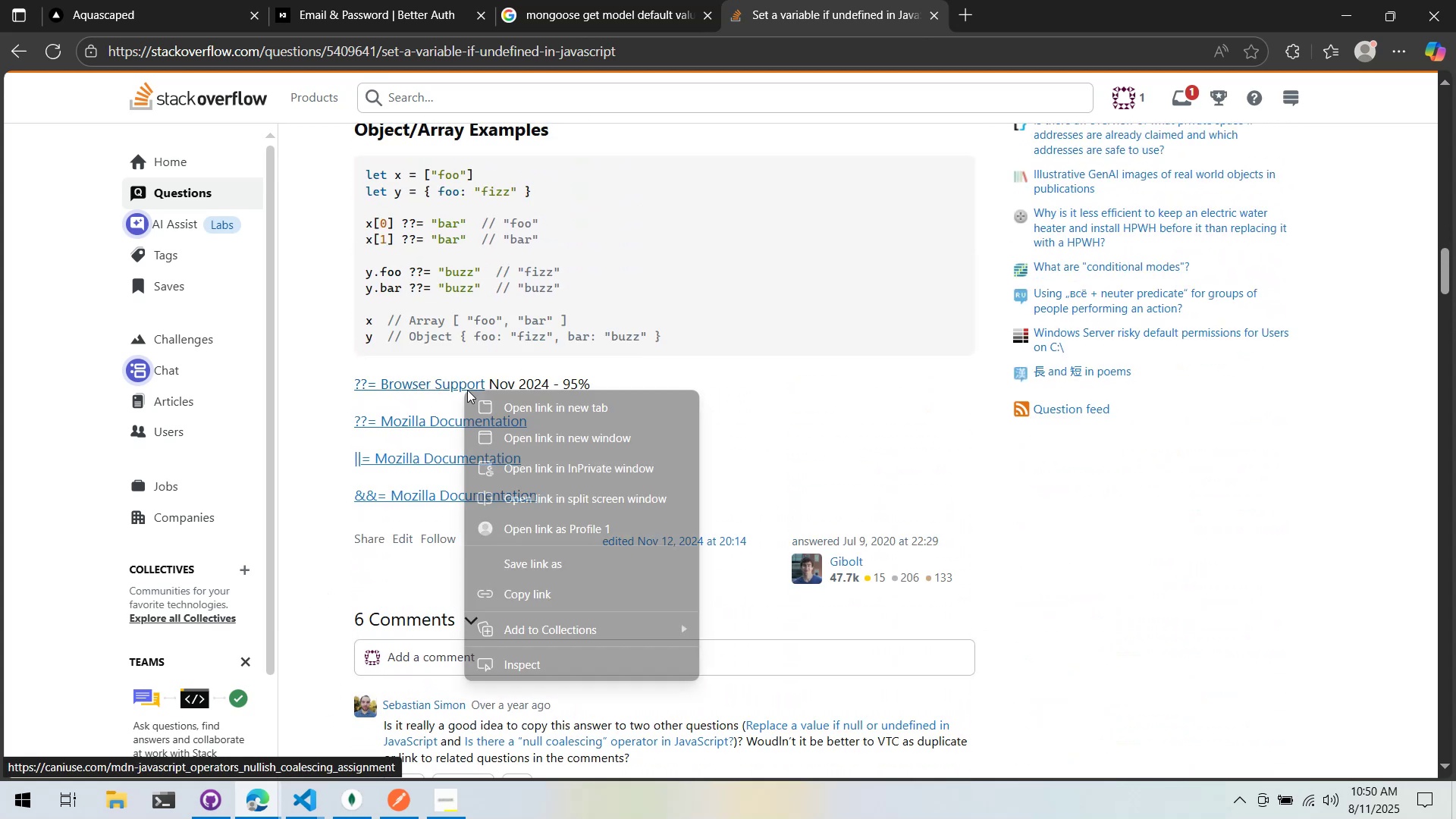 
left_click([517, 407])
 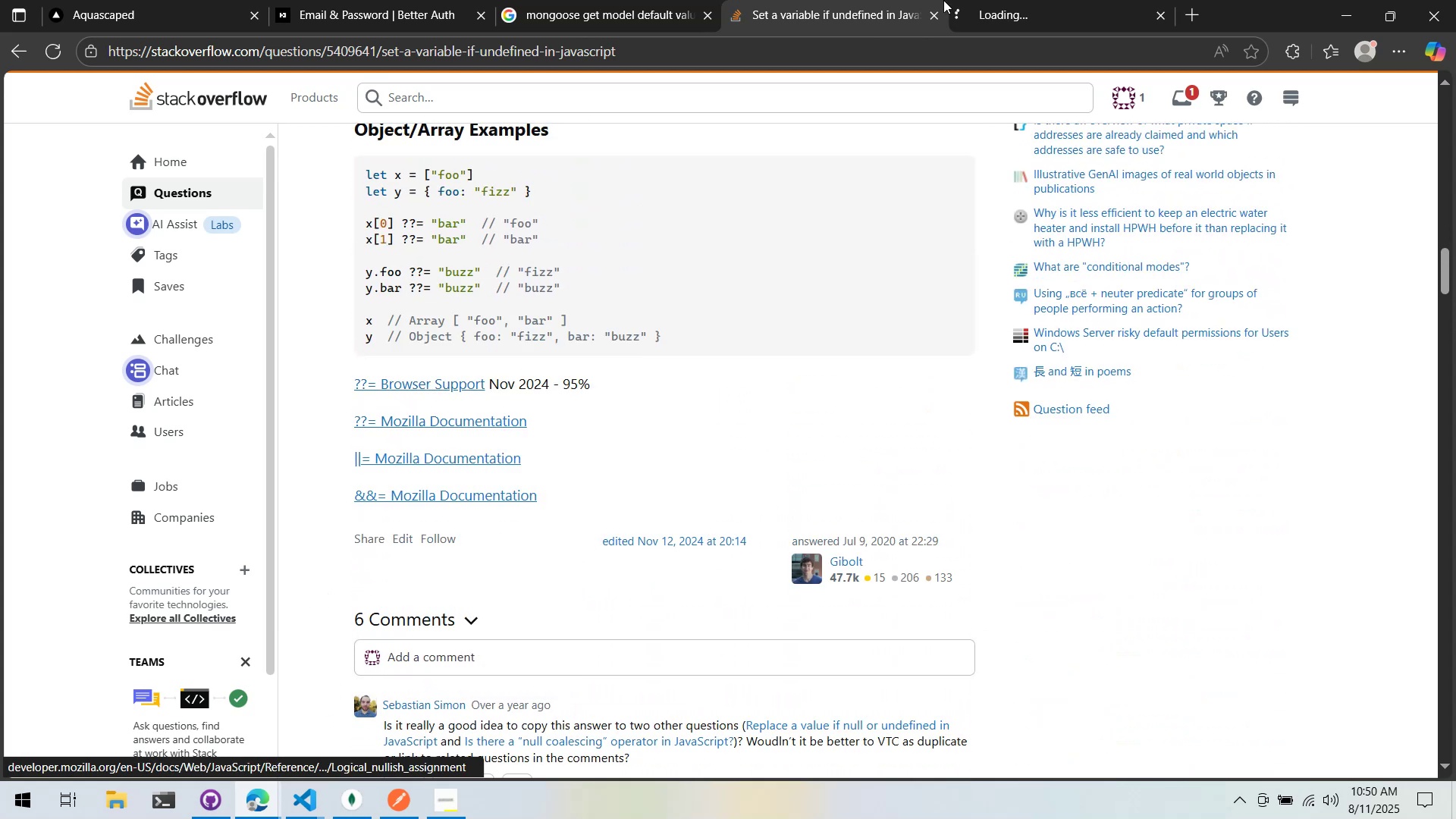 
left_click([985, 0])
 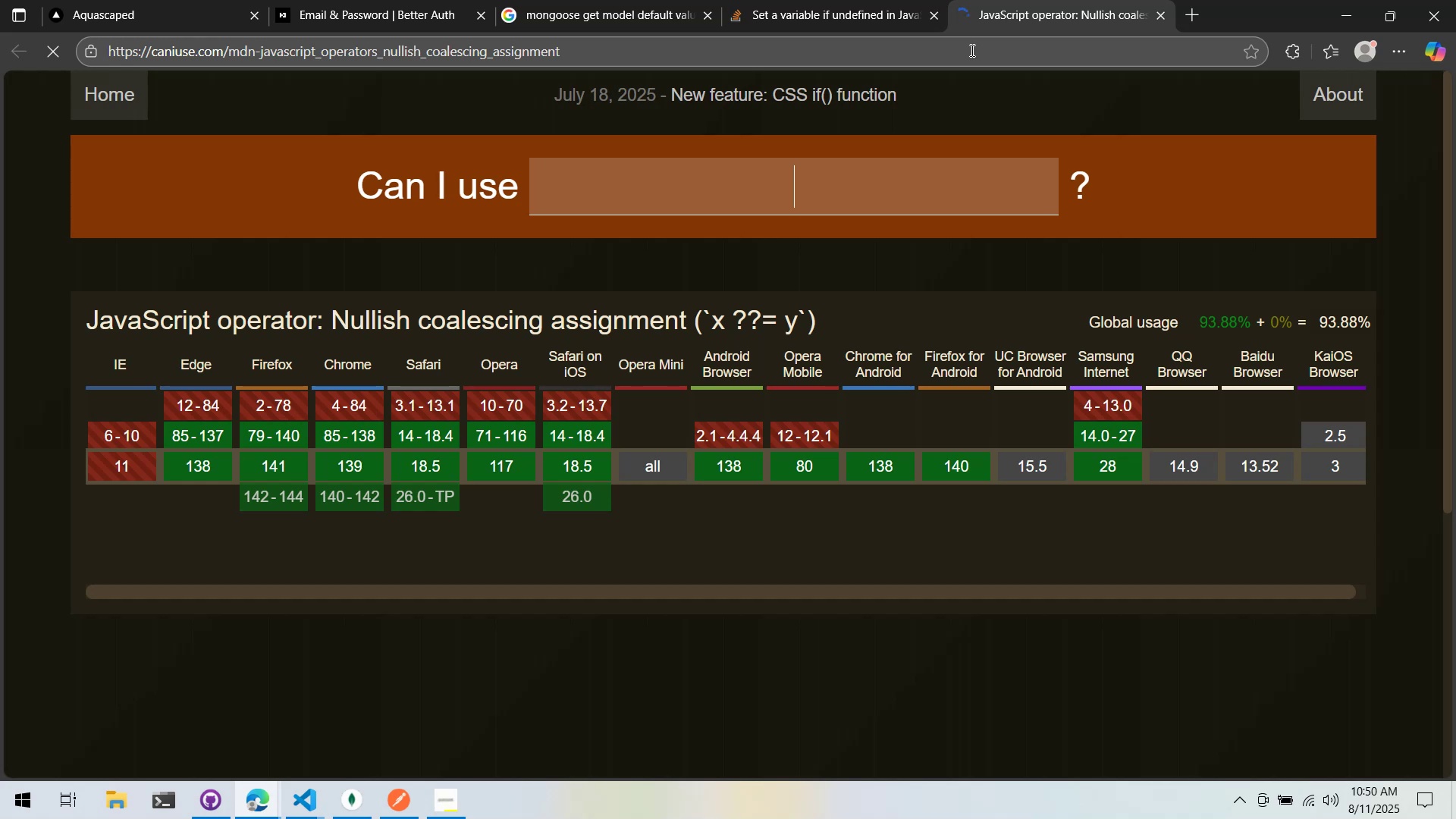 
double_click([733, 61])
 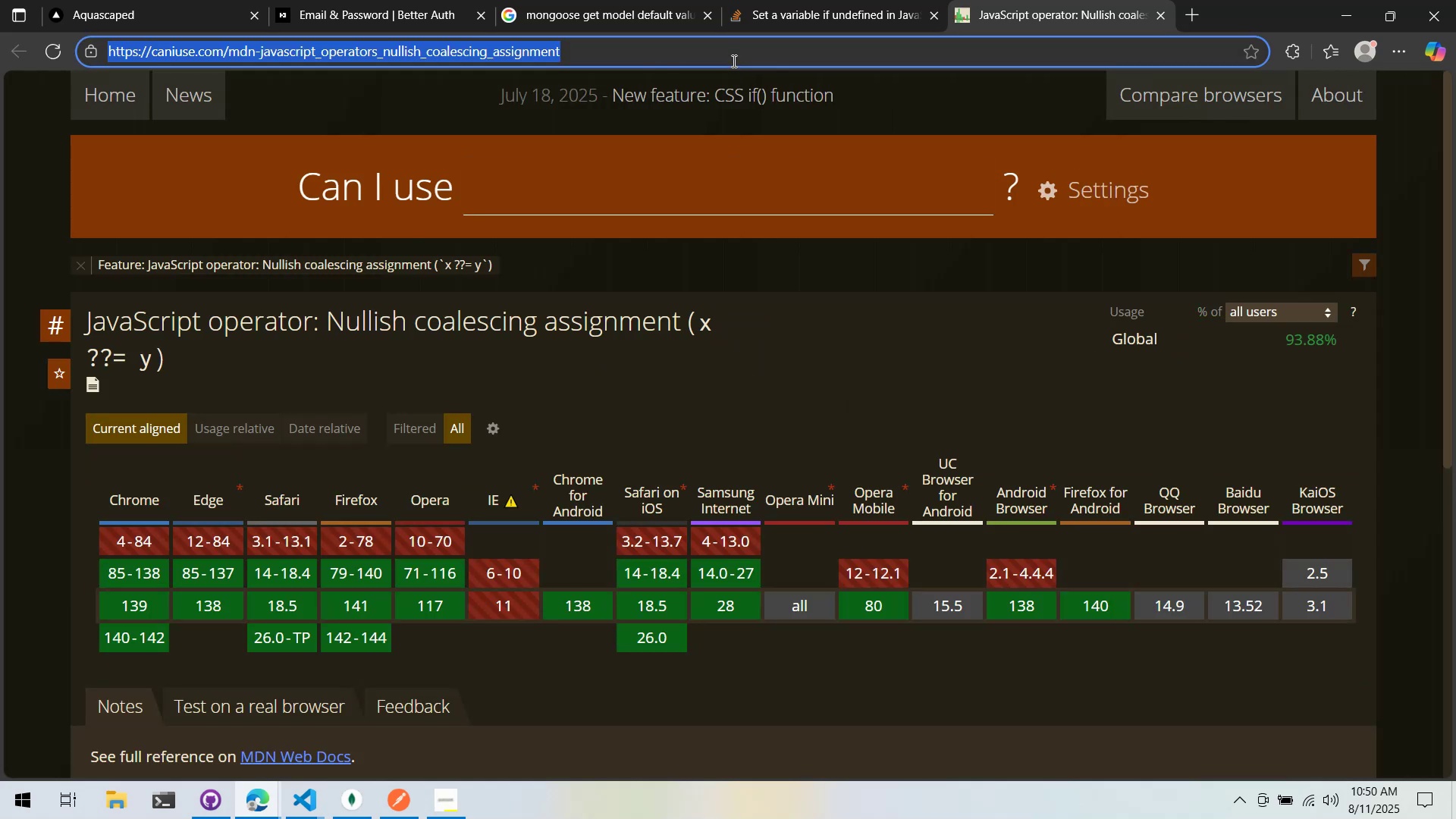 
type(js double que)
 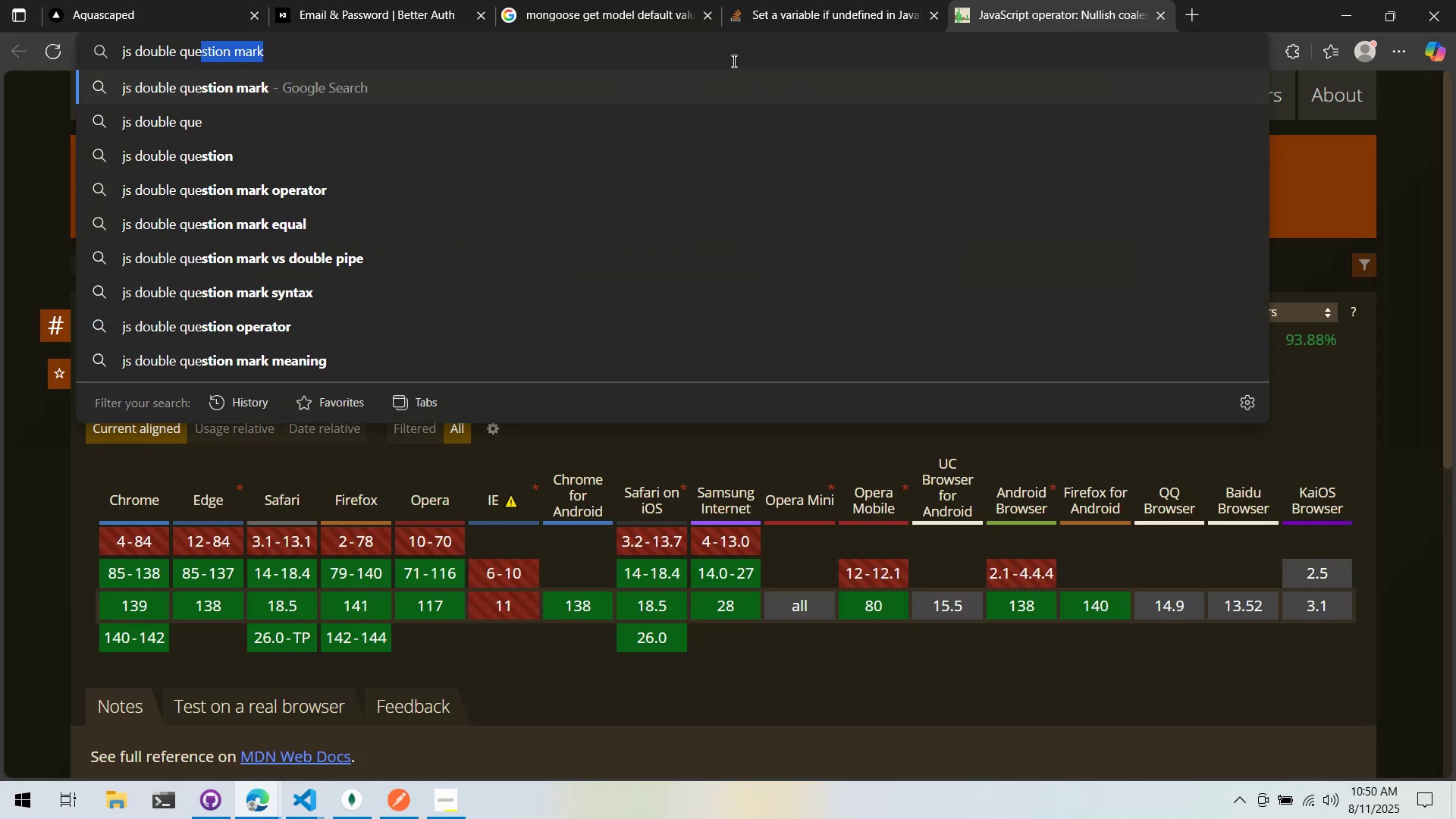 
key(Enter)
 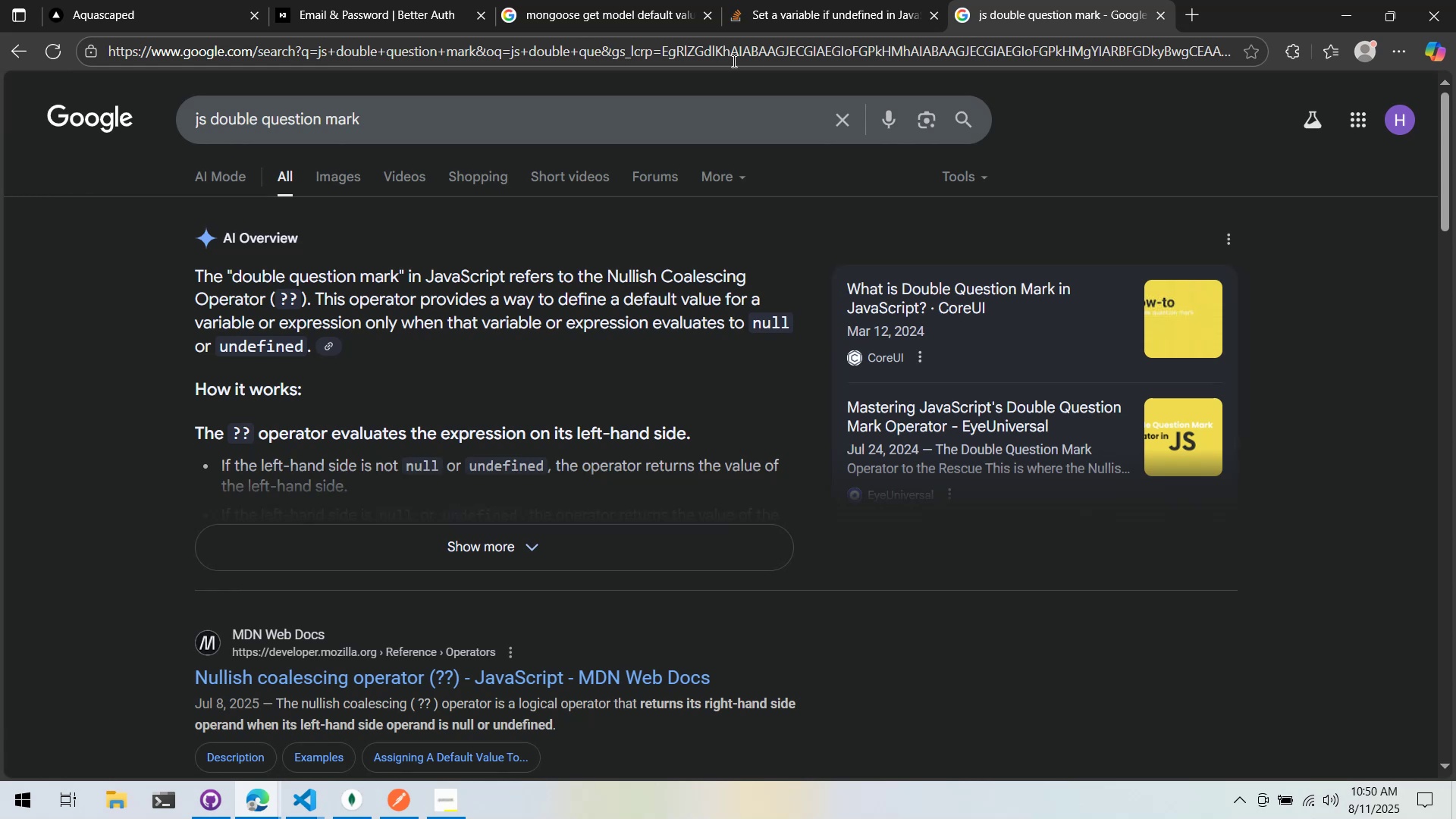 
wait(26.93)
 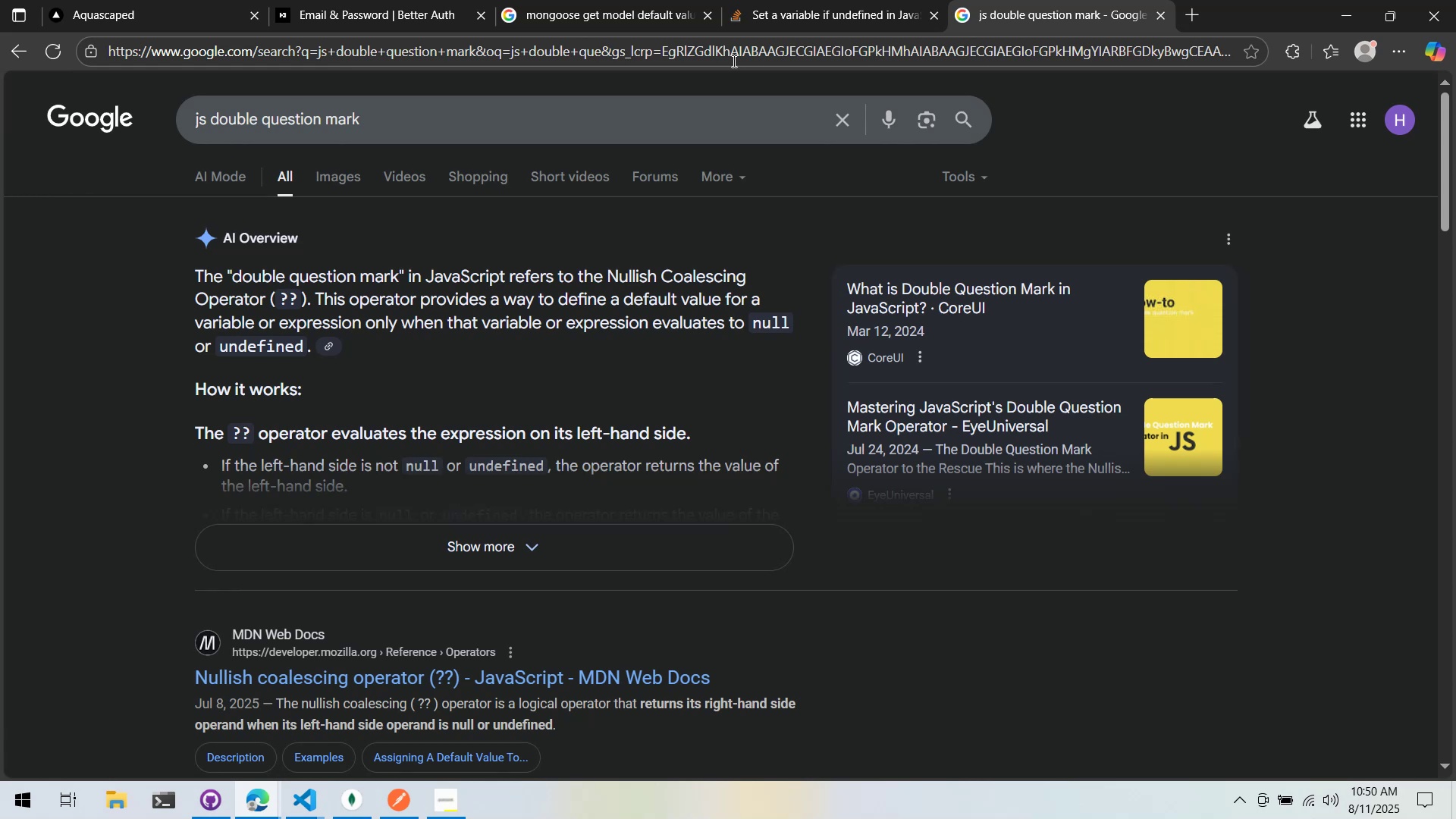 
scroll: coordinate [641, 340], scroll_direction: down, amount: 2.0
 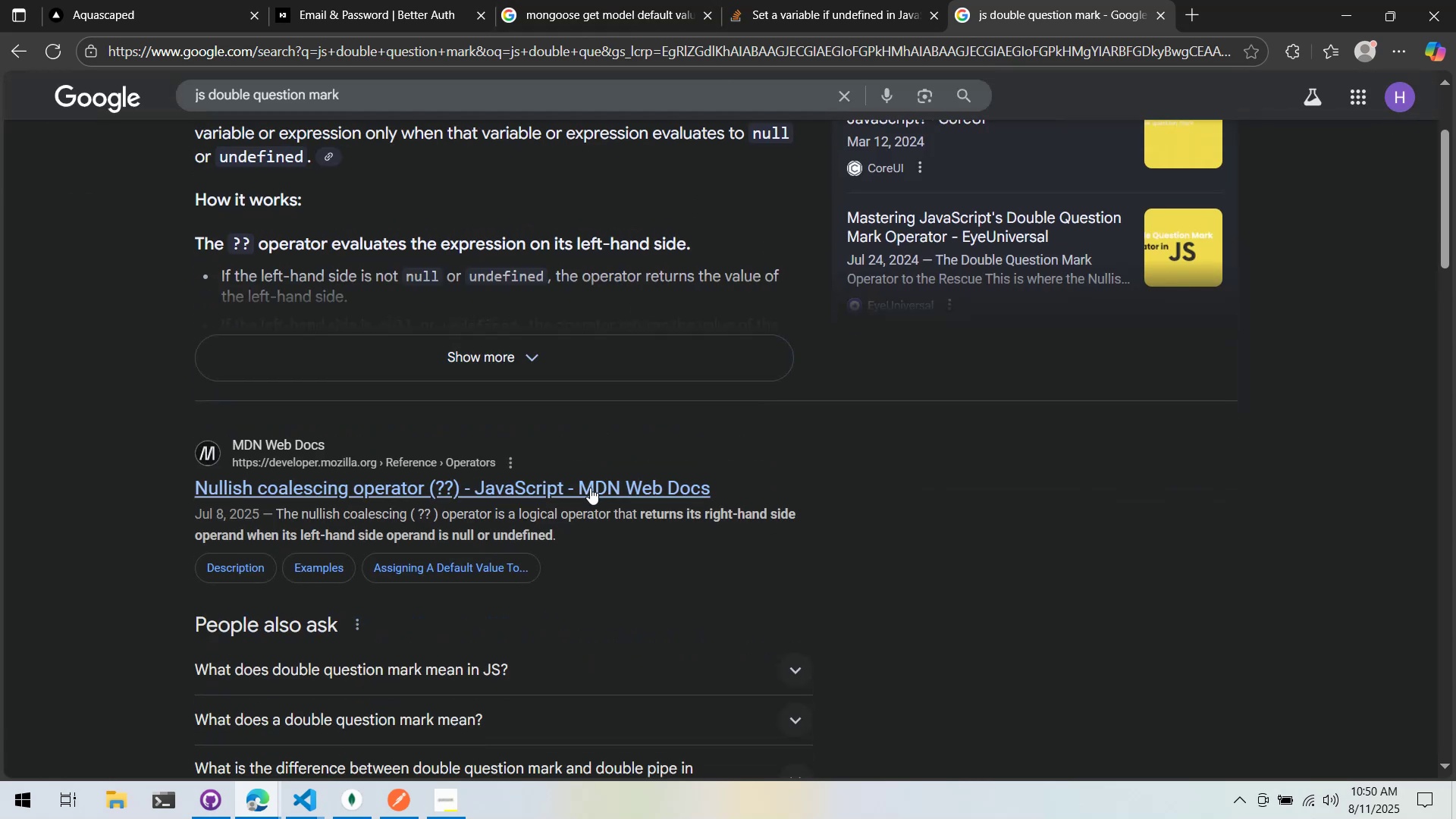 
left_click([590, 475])
 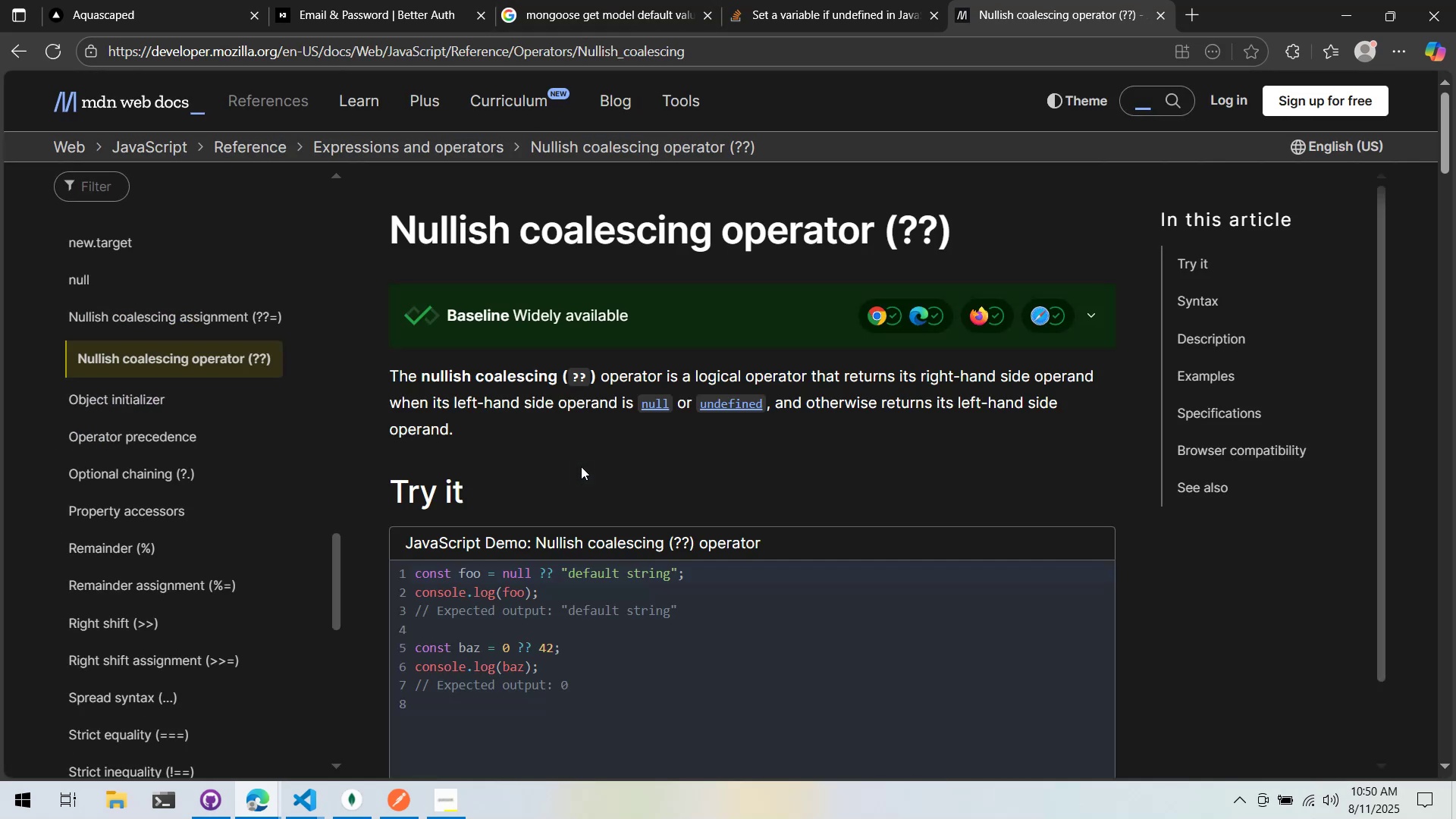 
wait(9.16)
 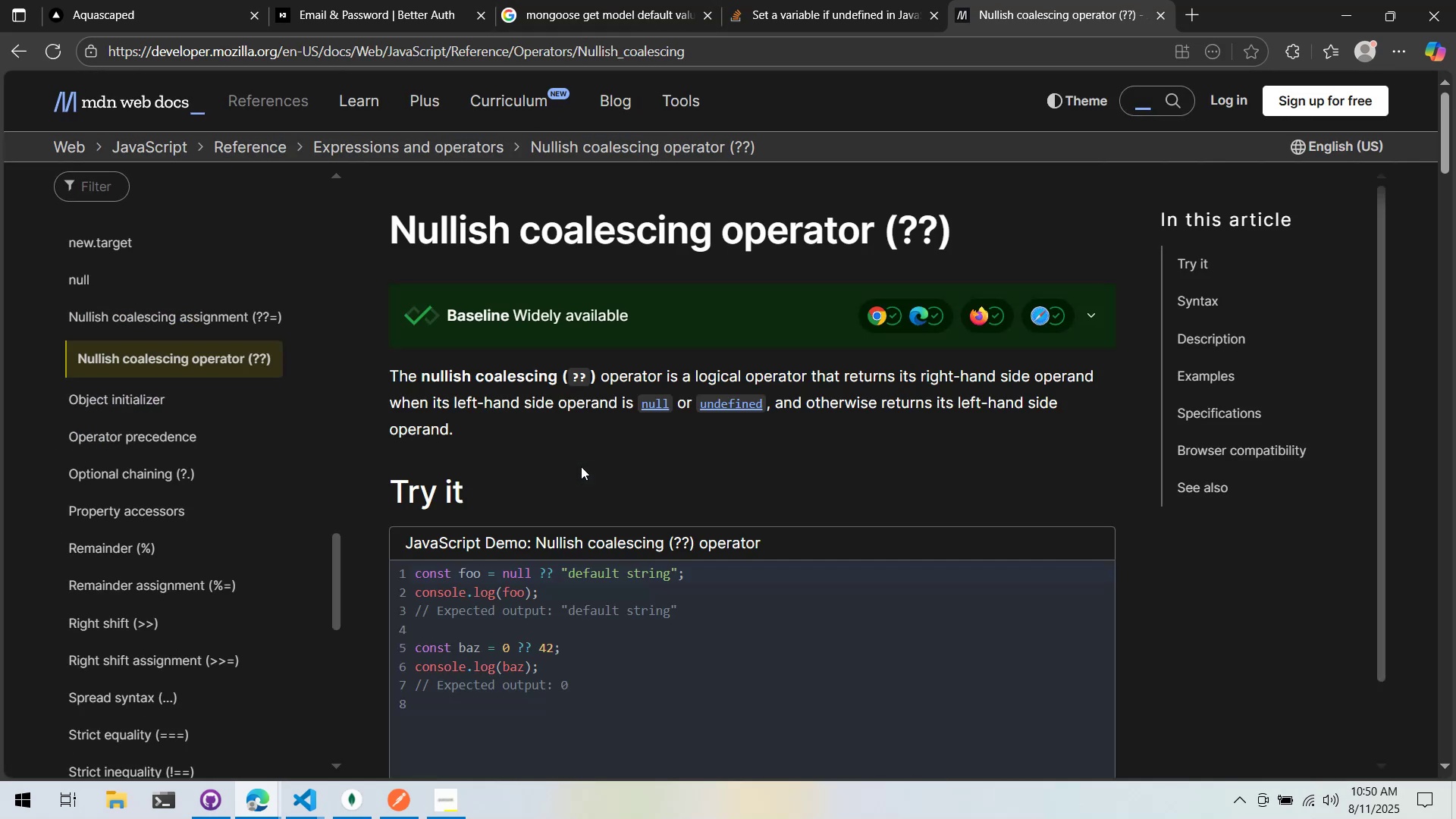 
scroll: coordinate [701, 372], scroll_direction: down, amount: 1.0
 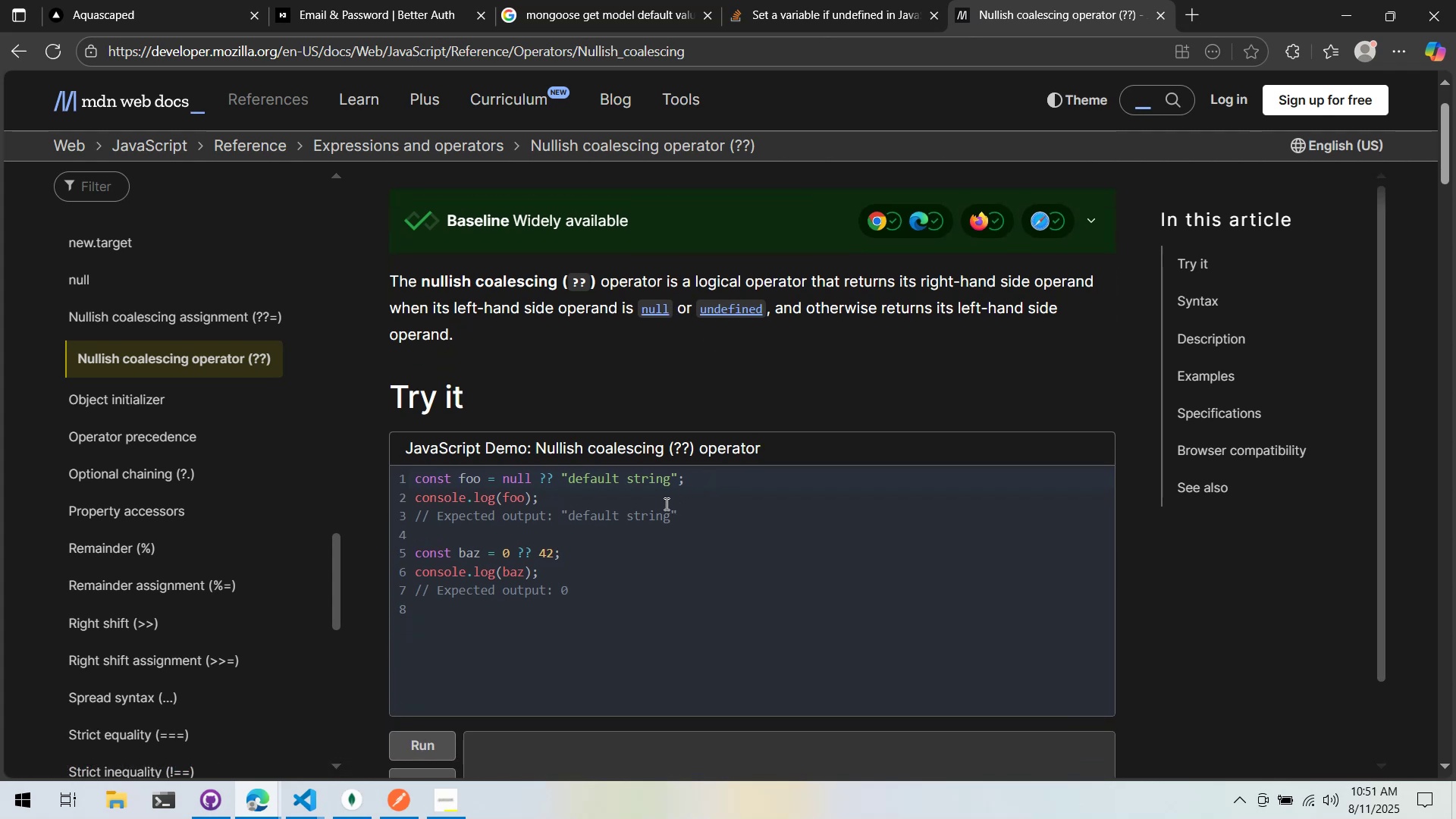 
wait(11.39)
 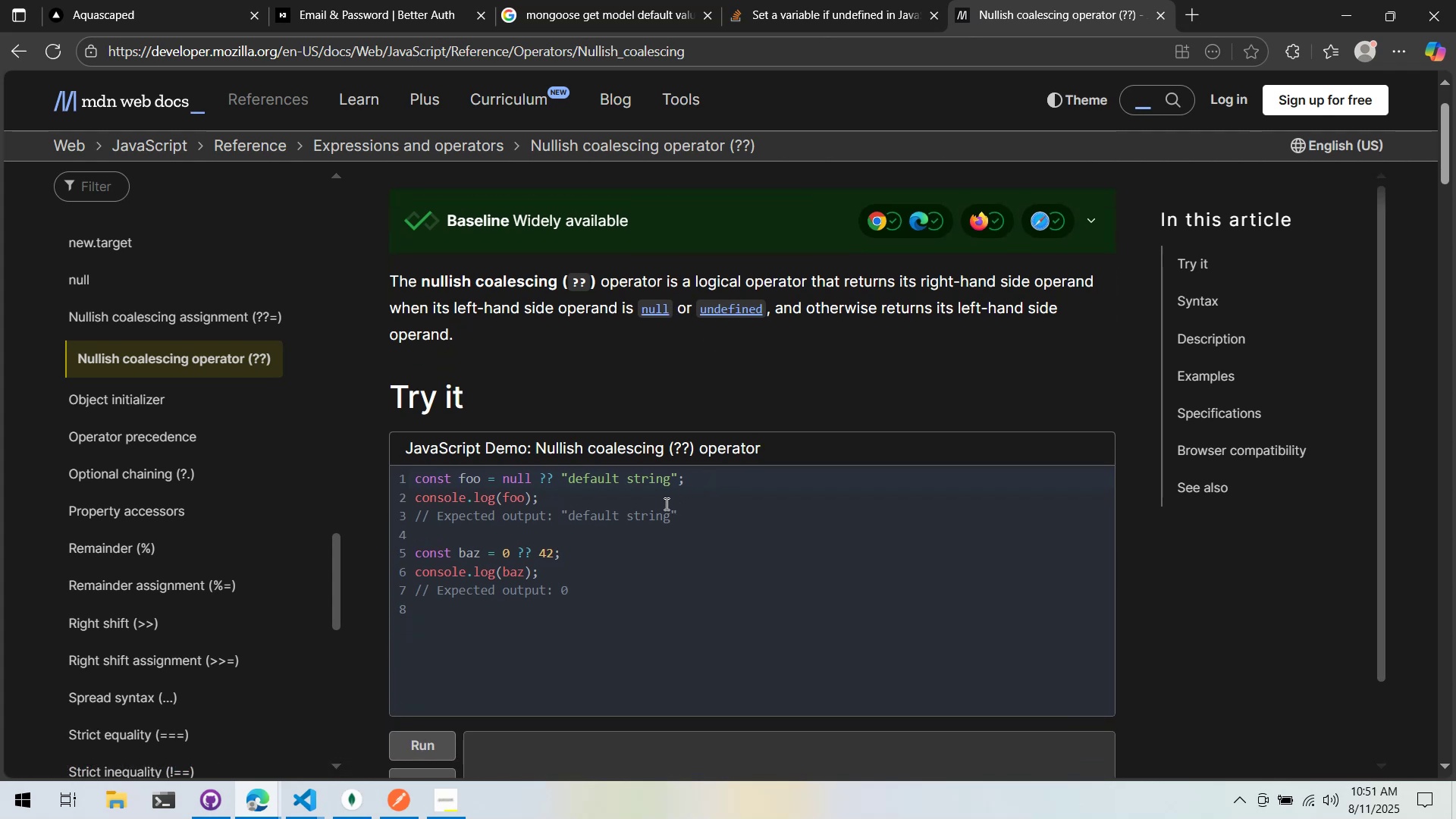 
left_click([768, 2])
 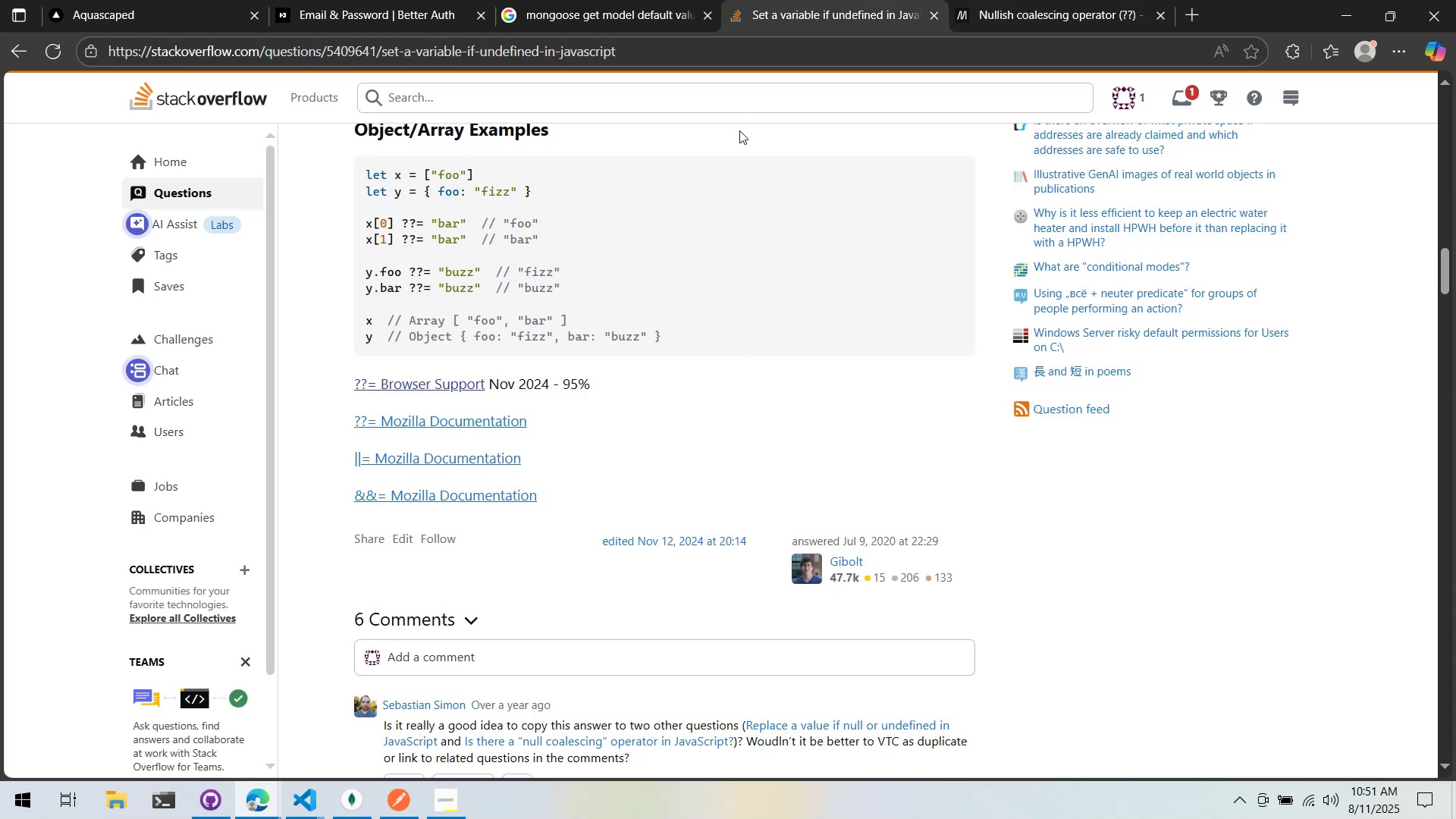 
scroll: coordinate [745, 177], scroll_direction: up, amount: 10.0
 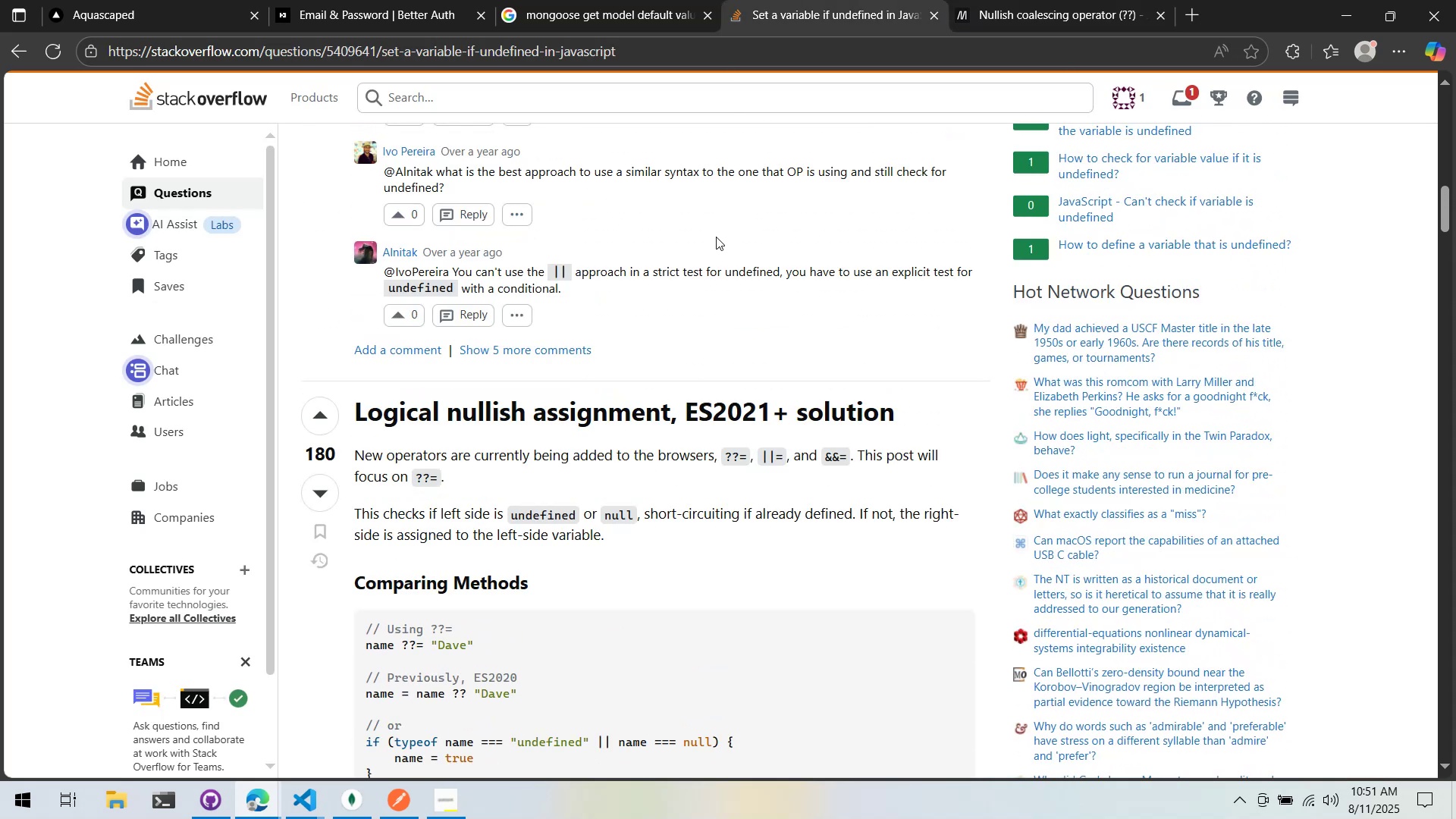 
scroll: coordinate [717, 240], scroll_direction: down, amount: 2.0
 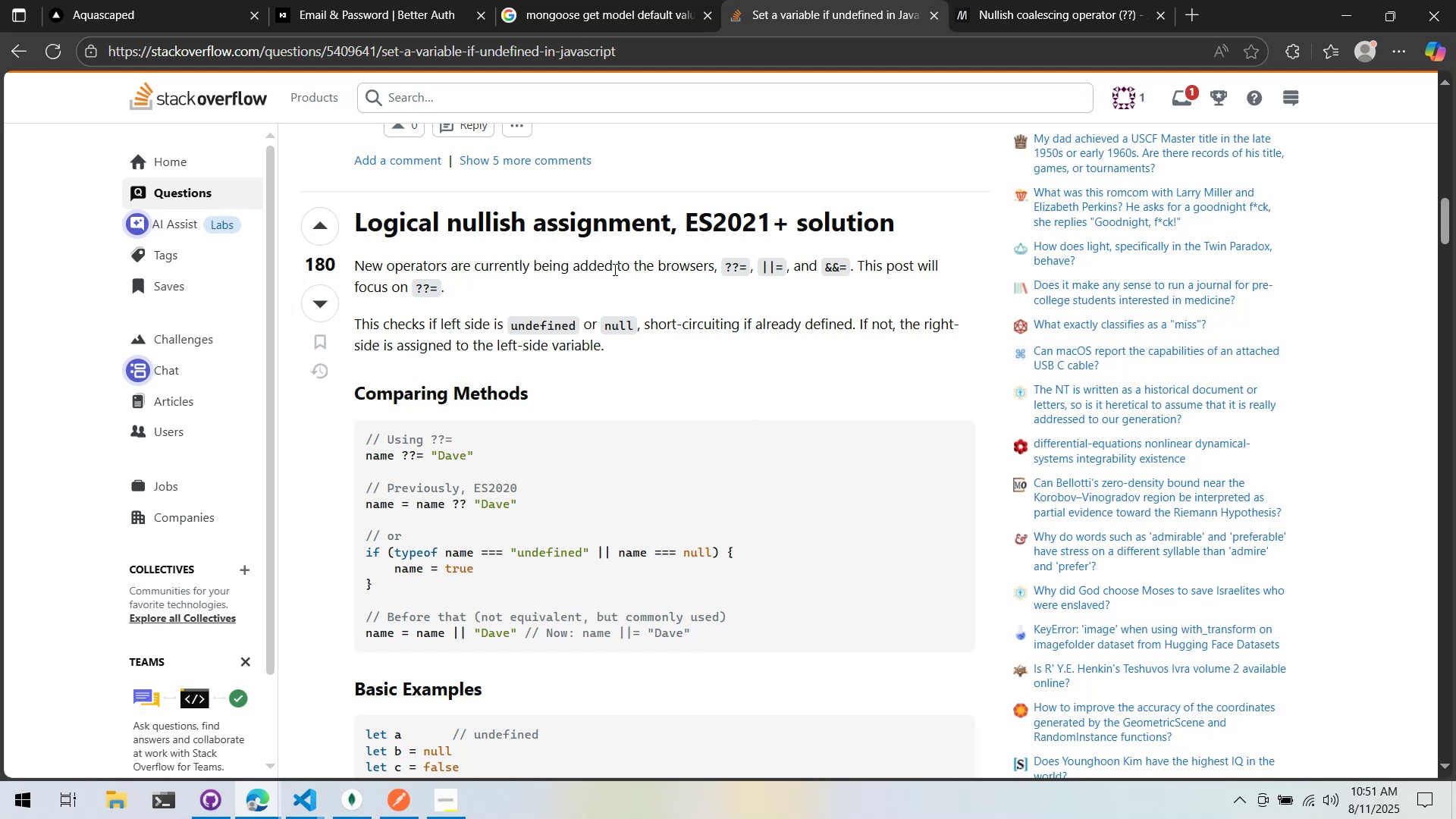 
wait(10.94)
 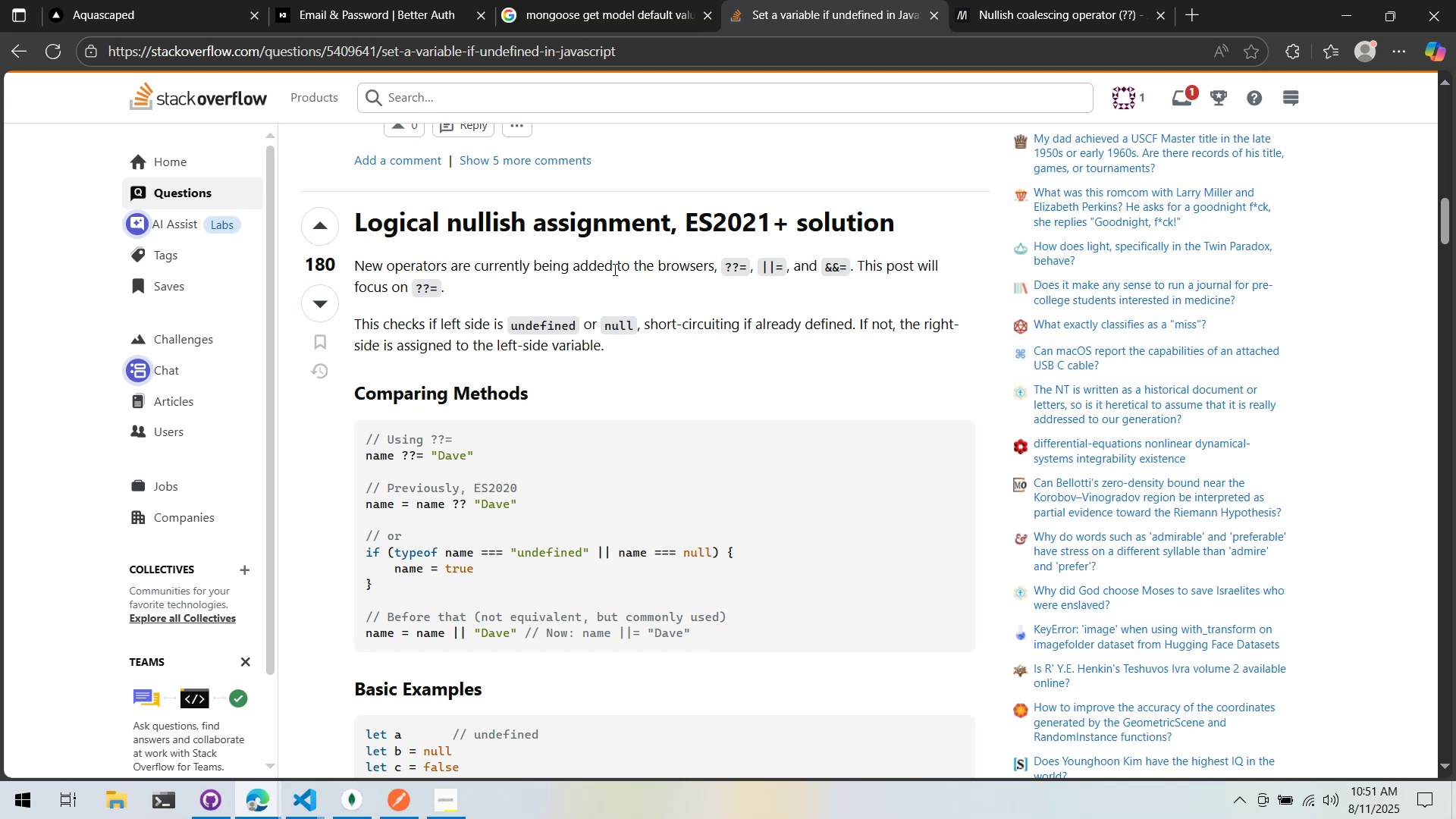 
key(Alt+AltLeft)
 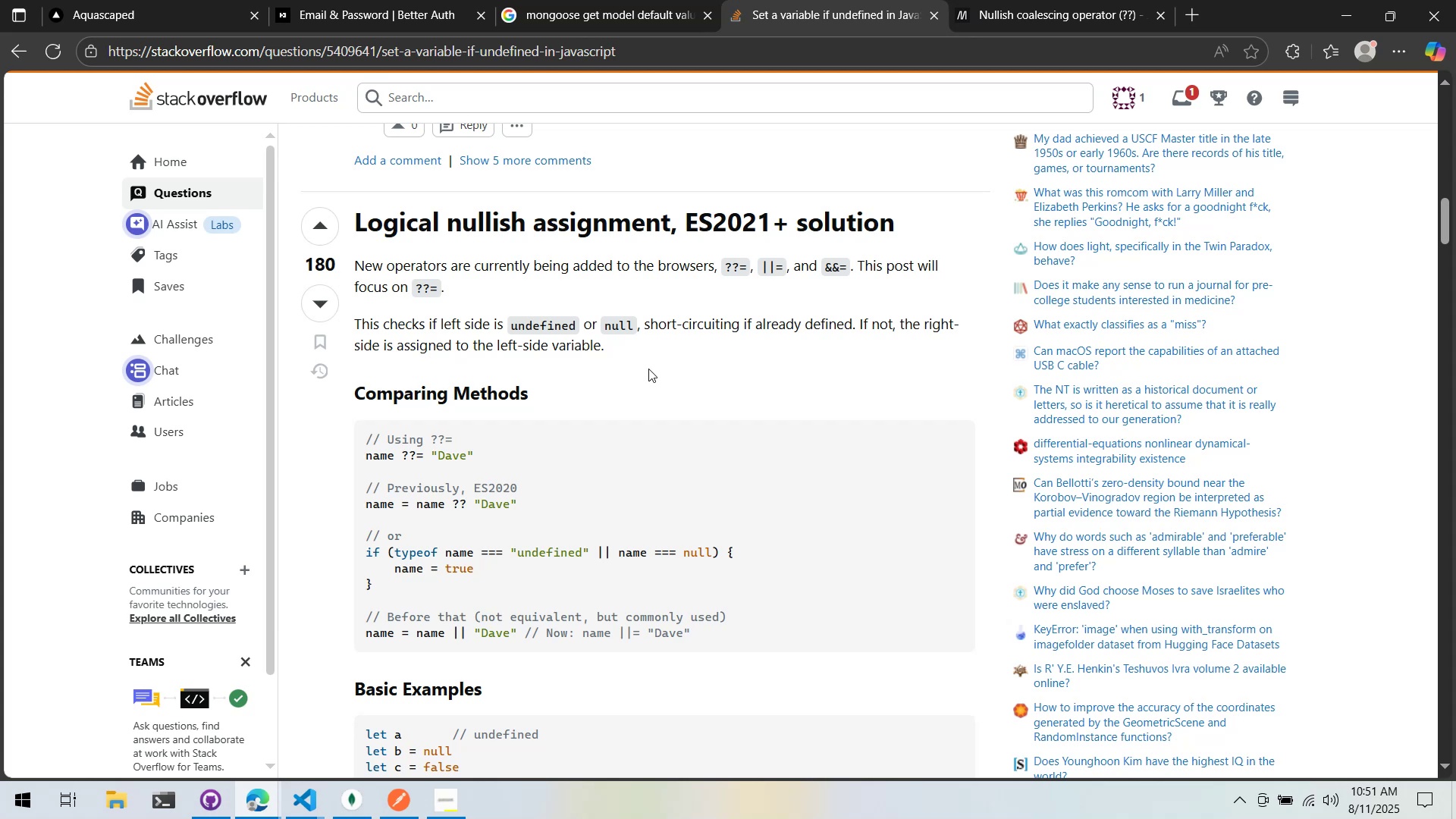 
key(Alt+Tab)
 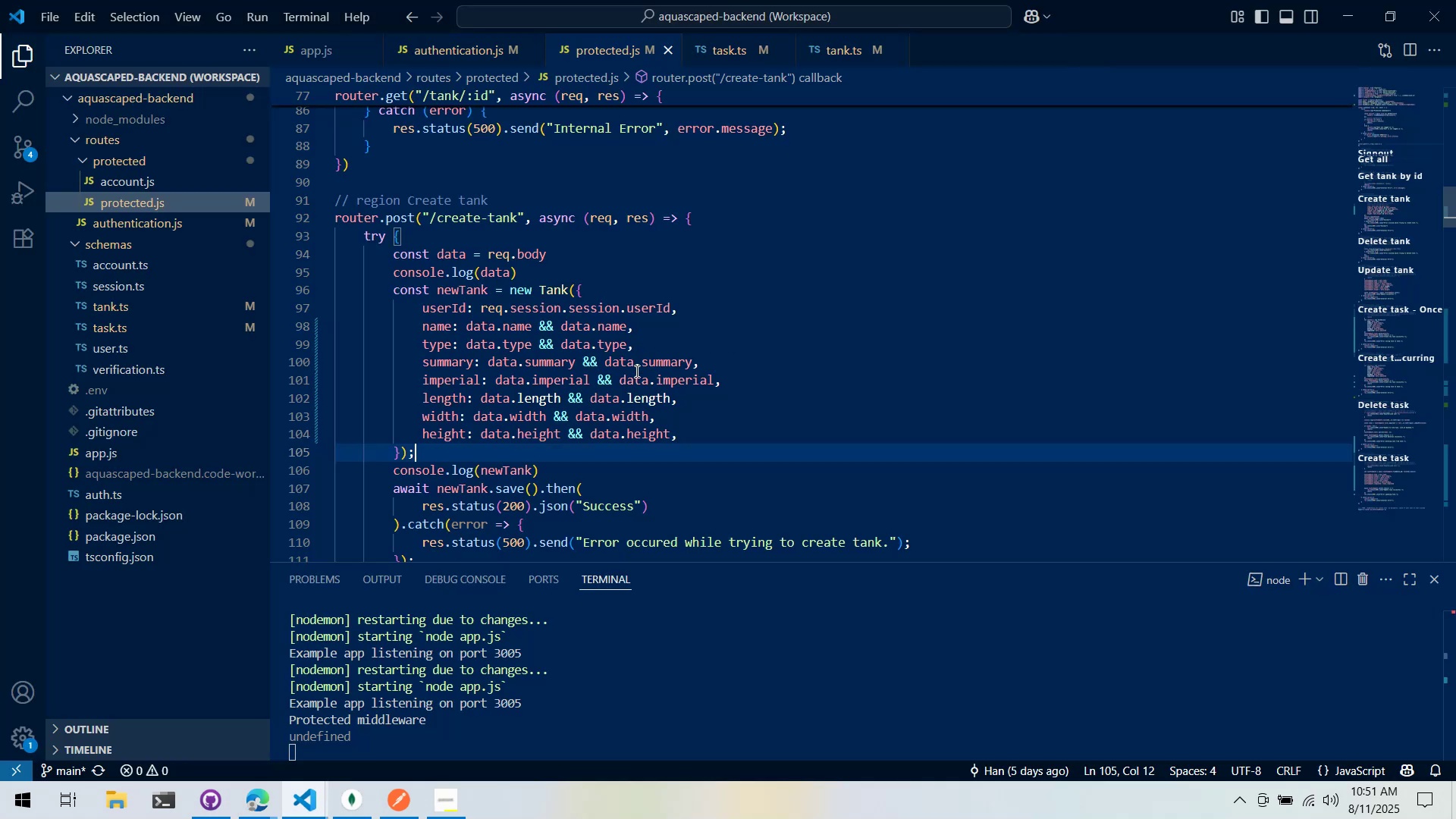 
key(Alt+AltLeft)
 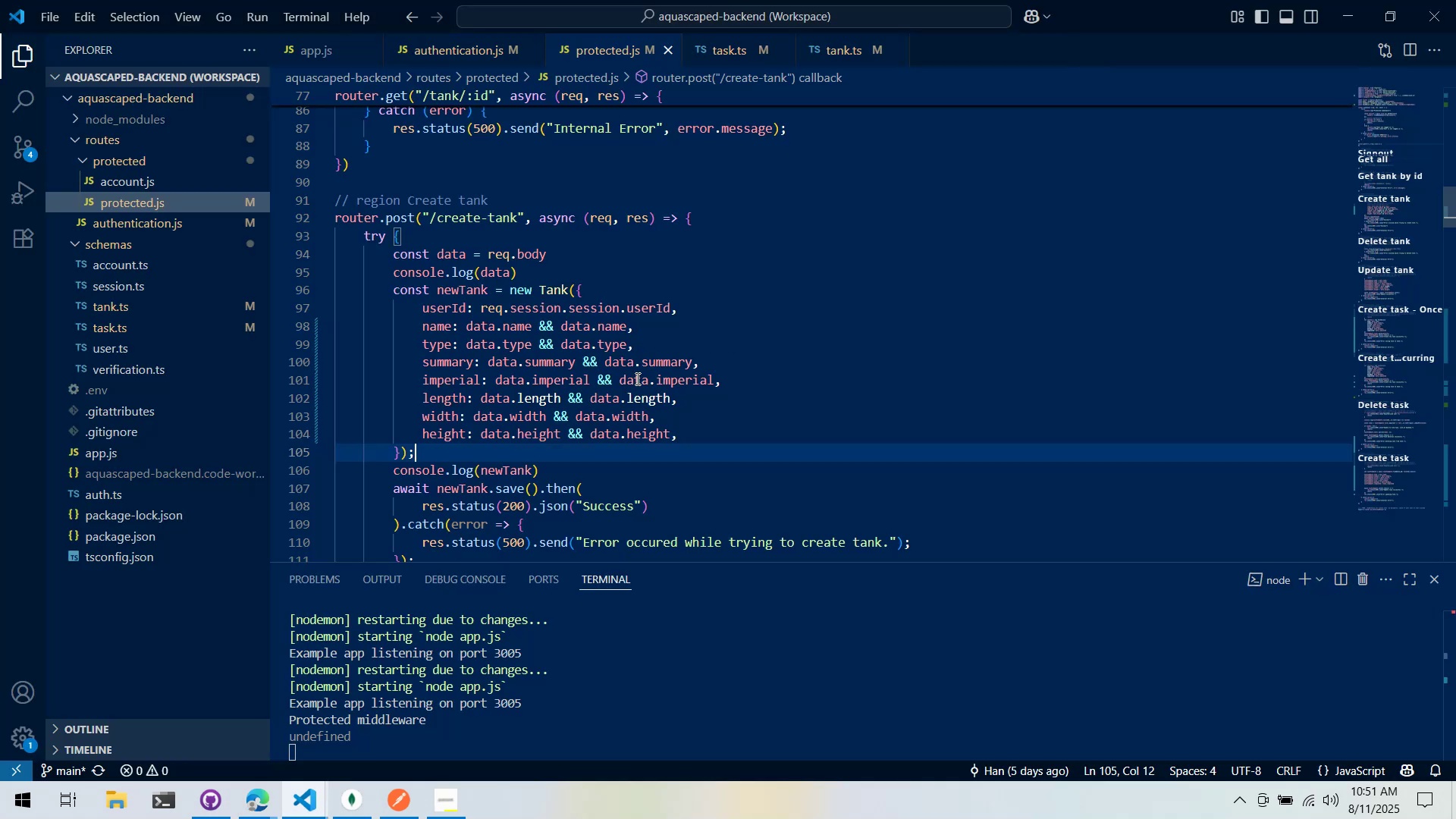 
key(Alt+Tab)
 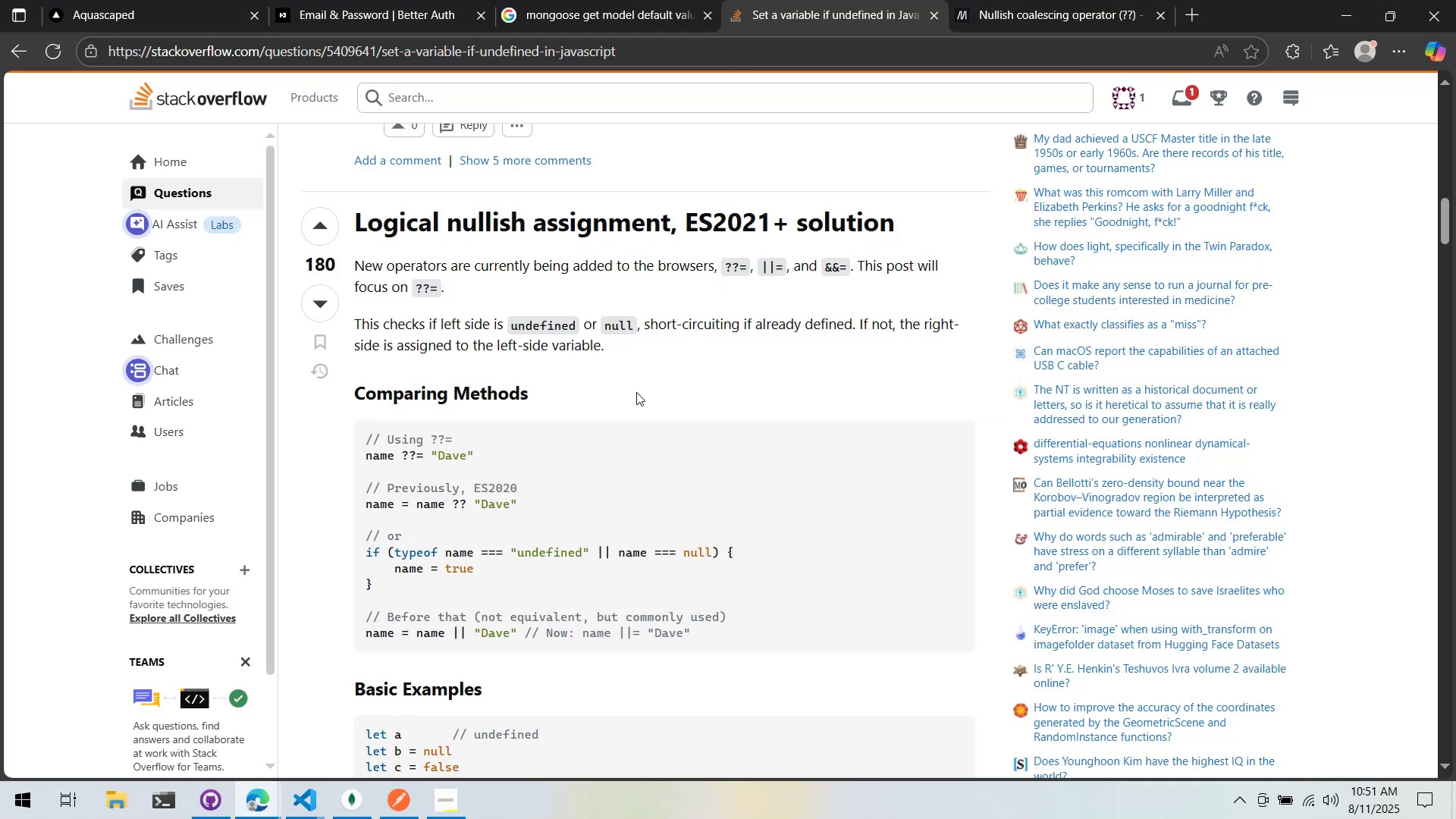 
scroll: coordinate [626, 394], scroll_direction: down, amount: 1.0
 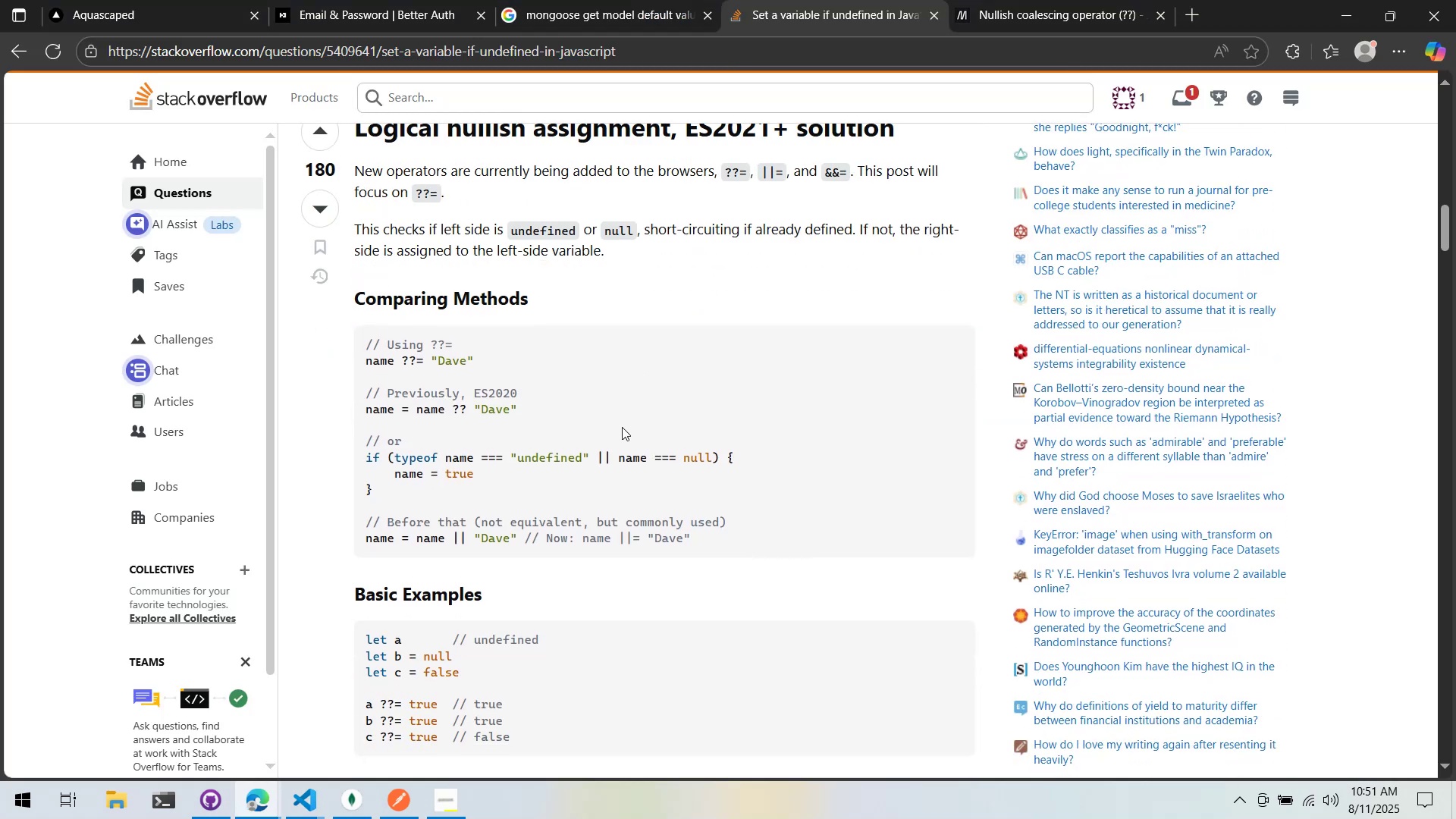 
scroll: coordinate [605, 405], scroll_direction: up, amount: 1.0
 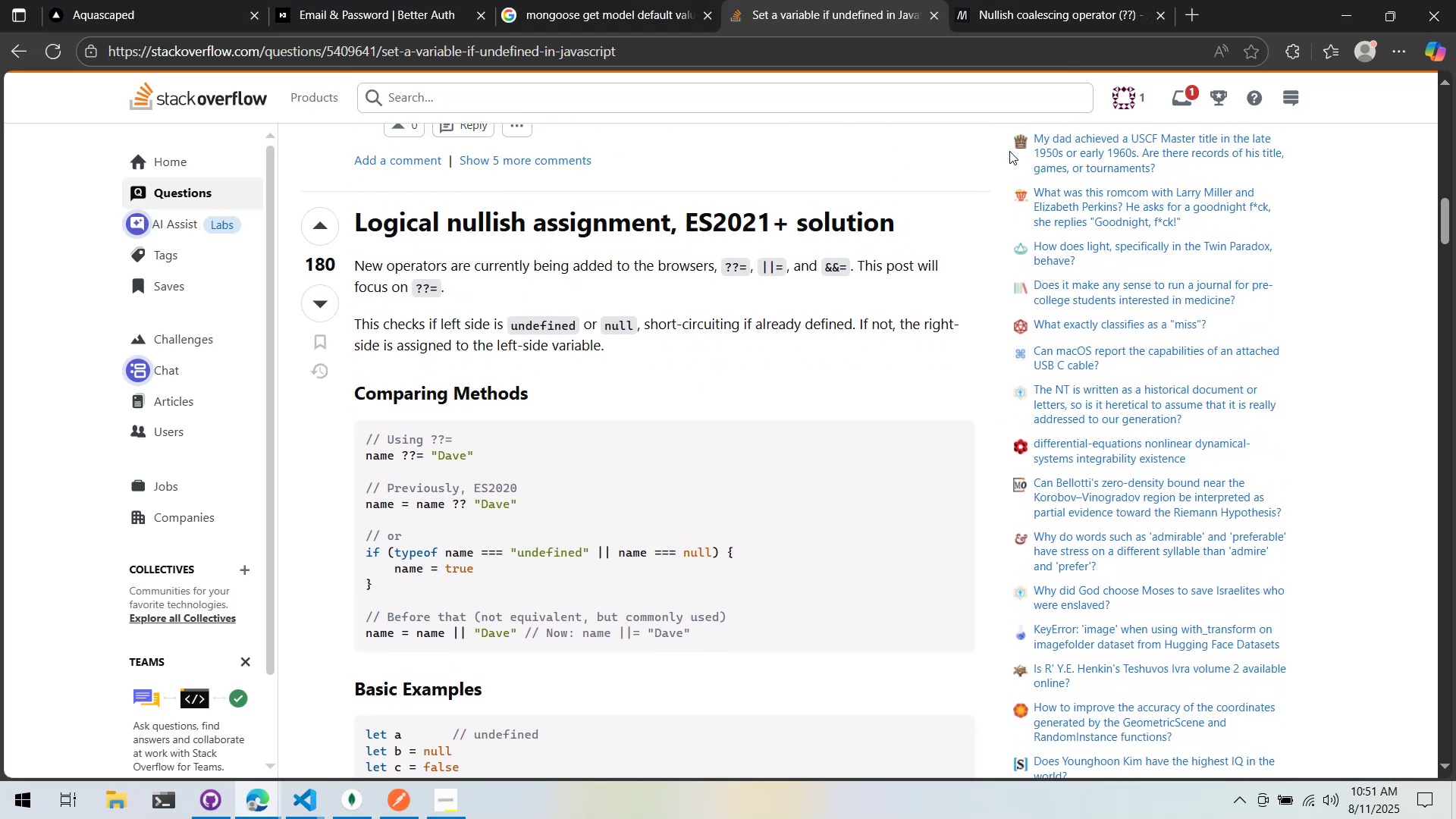 
left_click([1084, 0])
 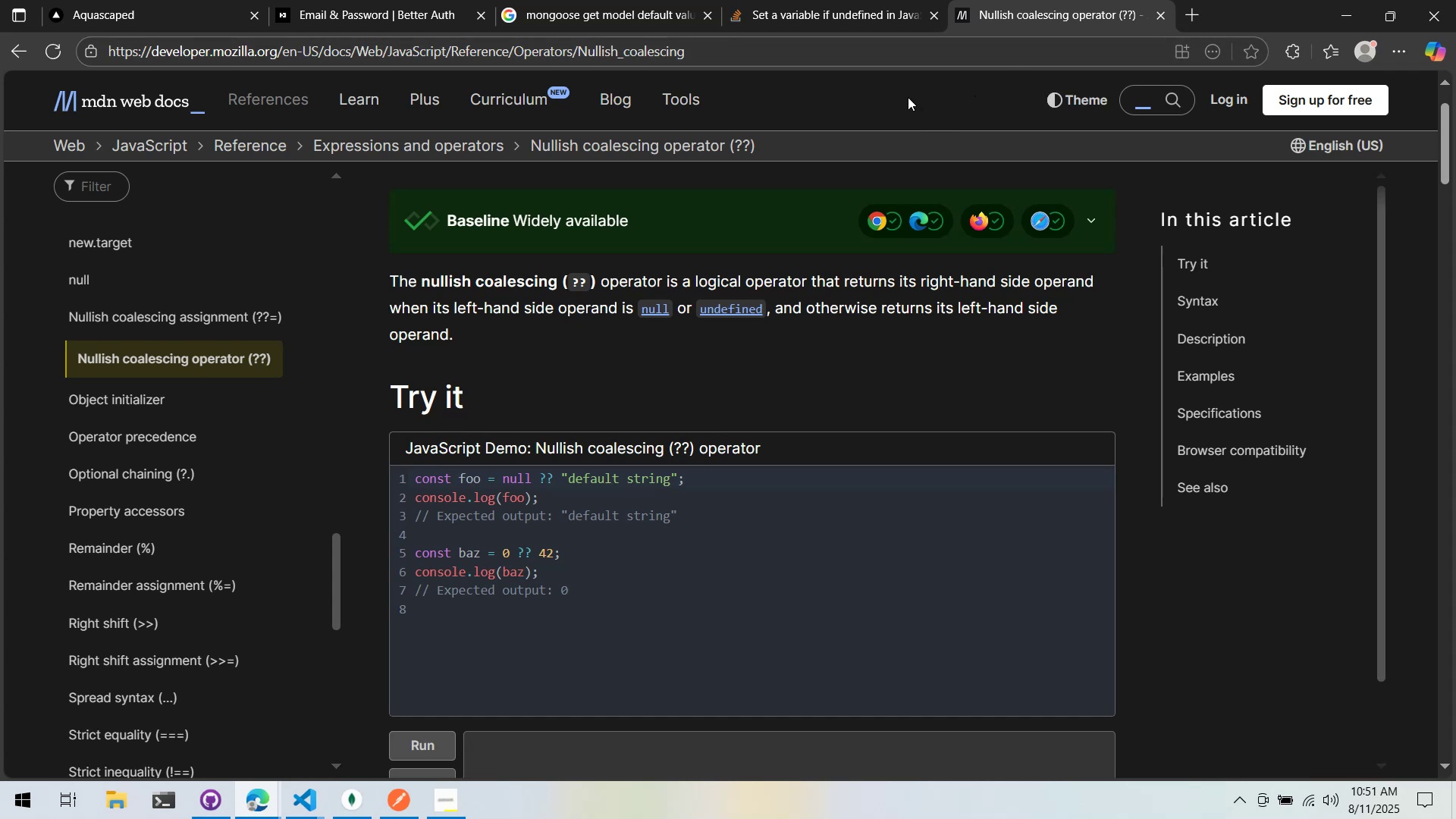 
wait(5.75)
 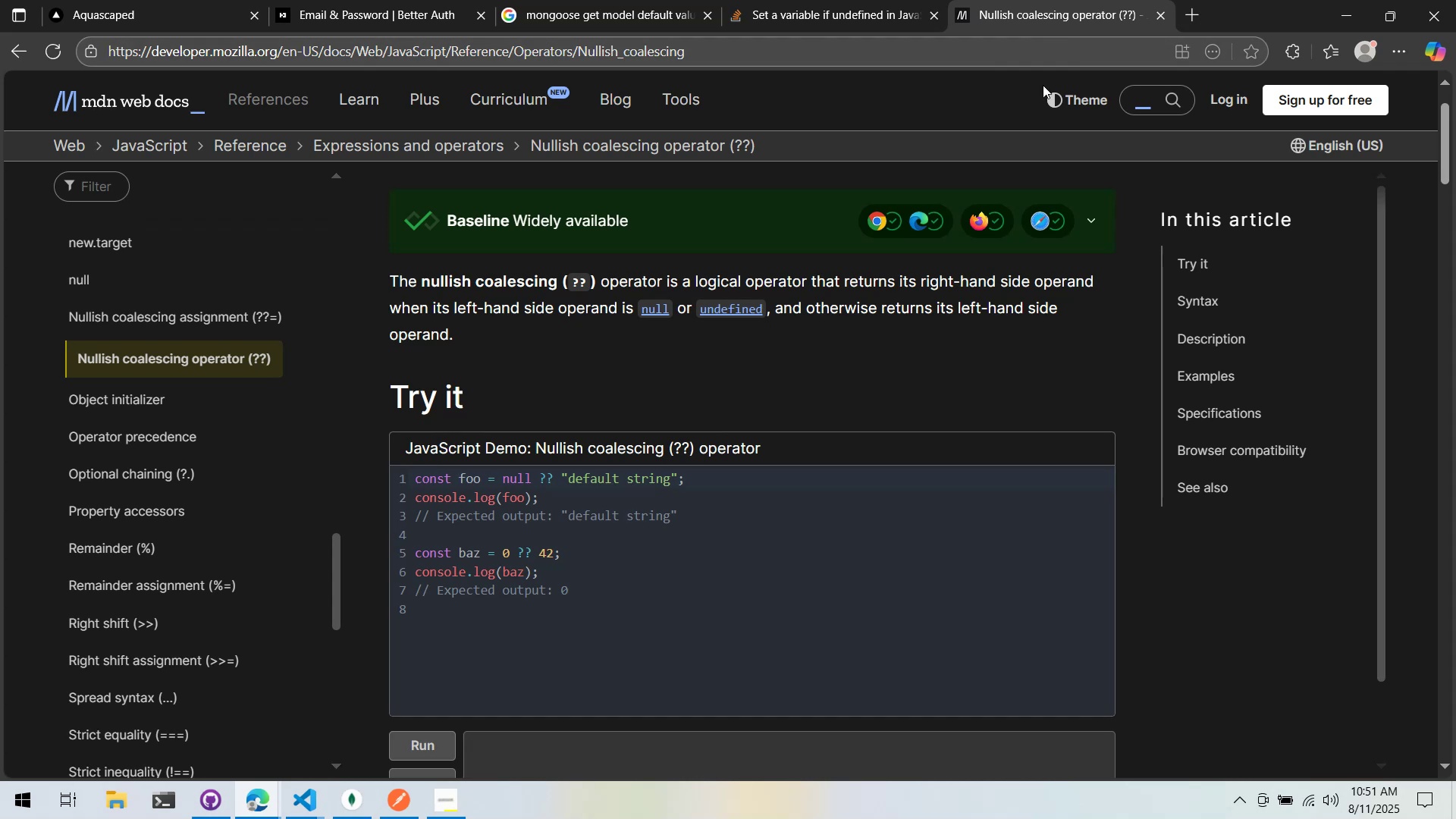 
key(Alt+AltLeft)
 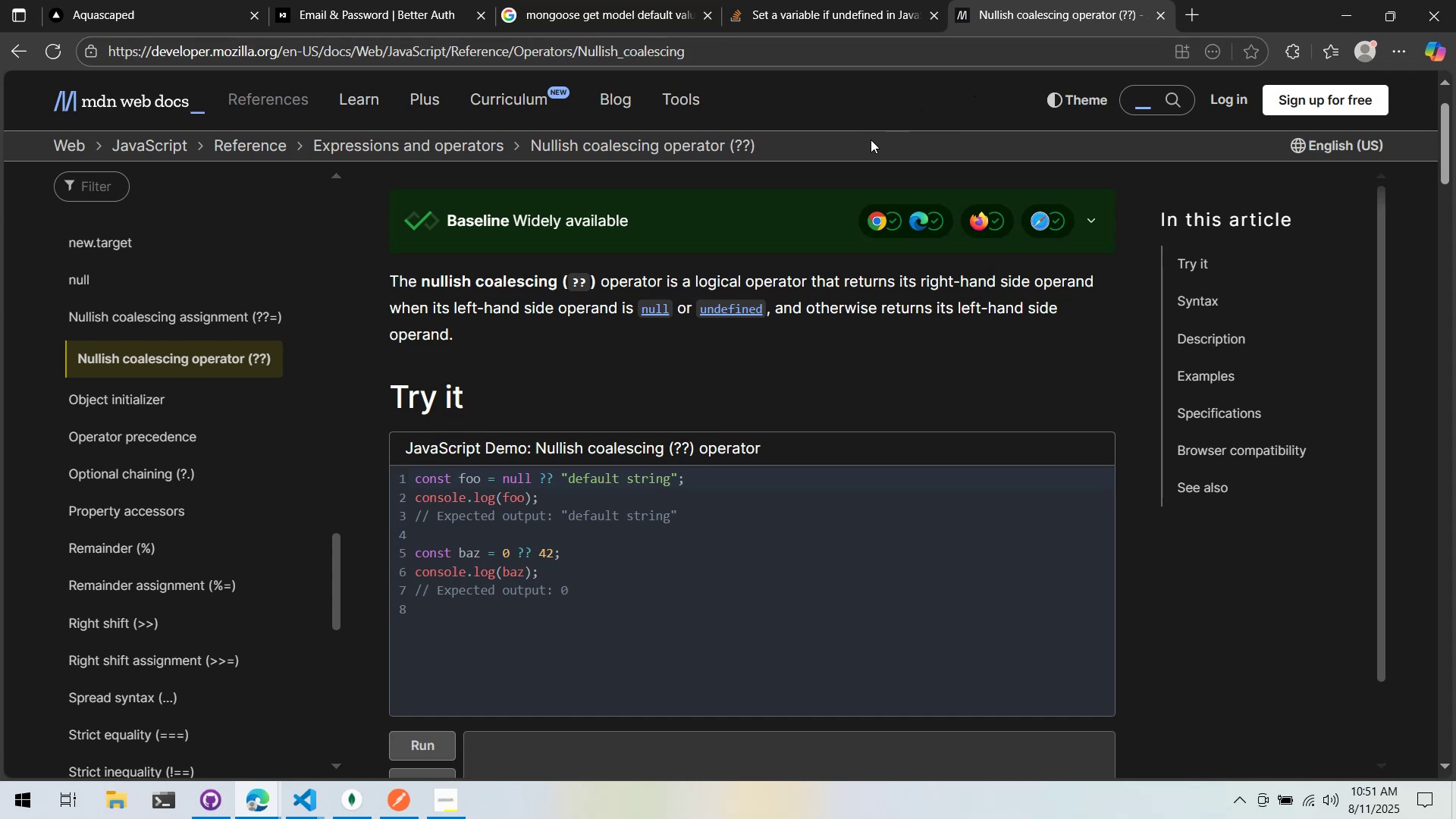 
key(Alt+Tab)
 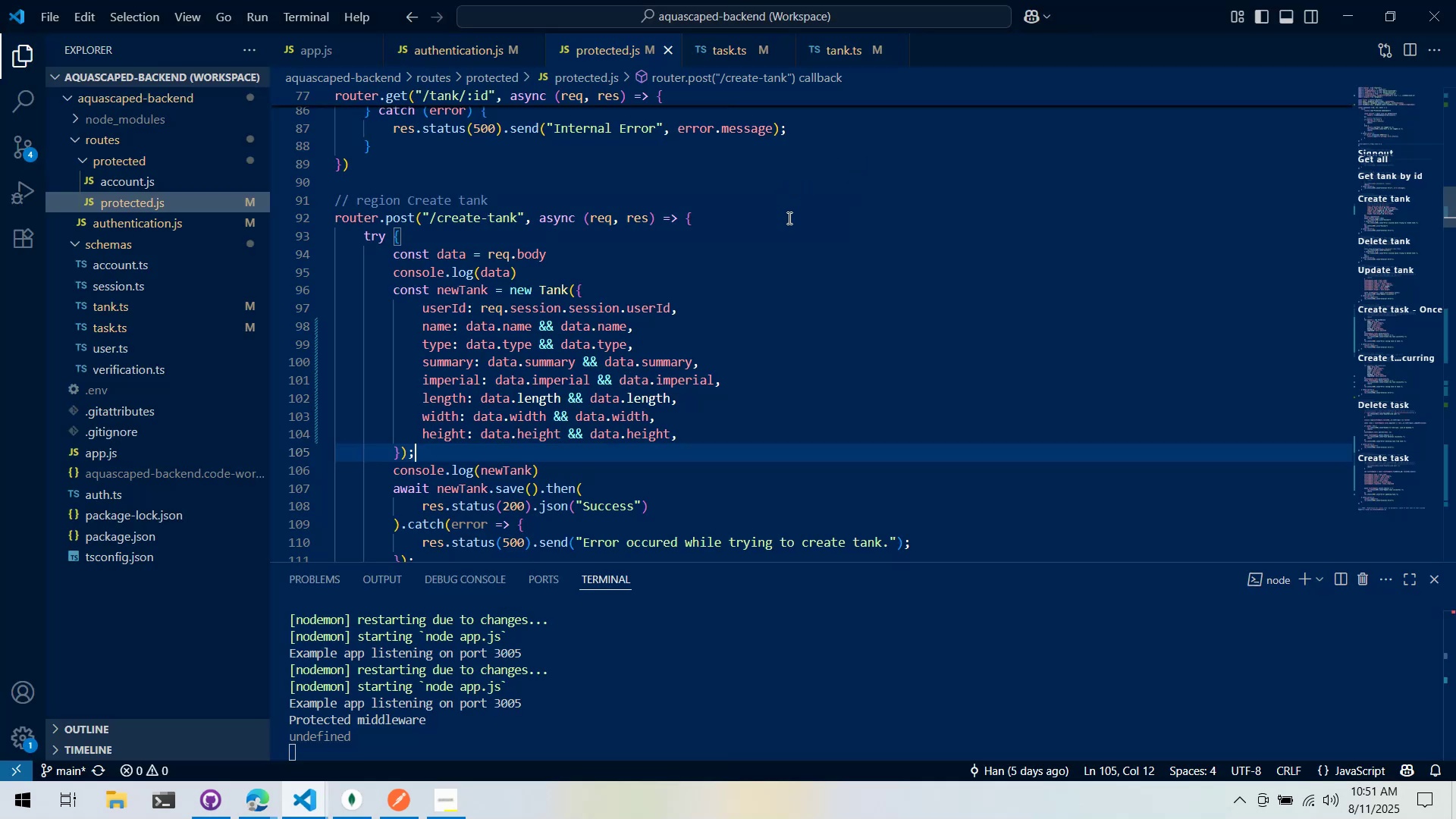 
wait(8.7)
 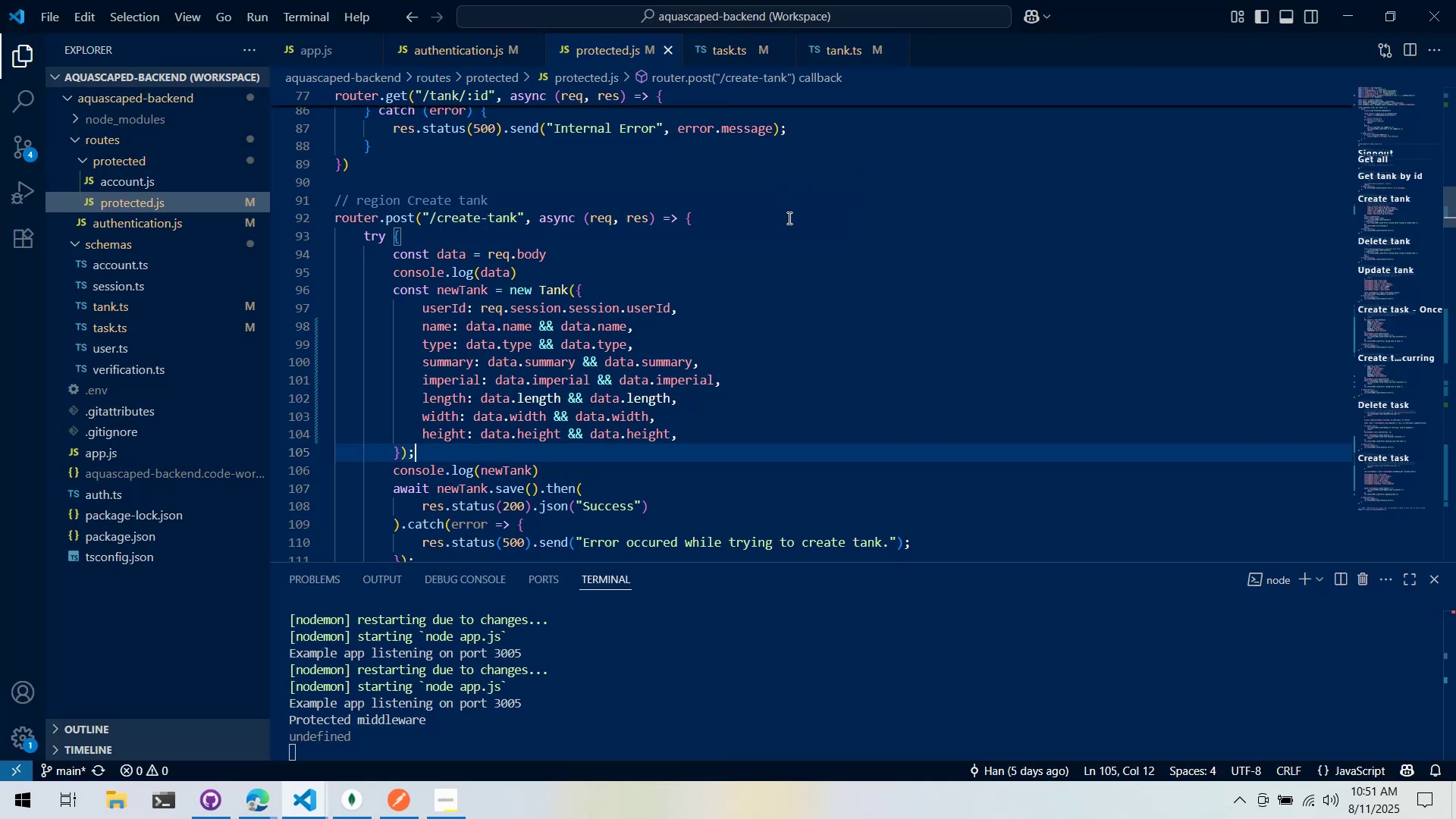 
left_click([583, 455])
 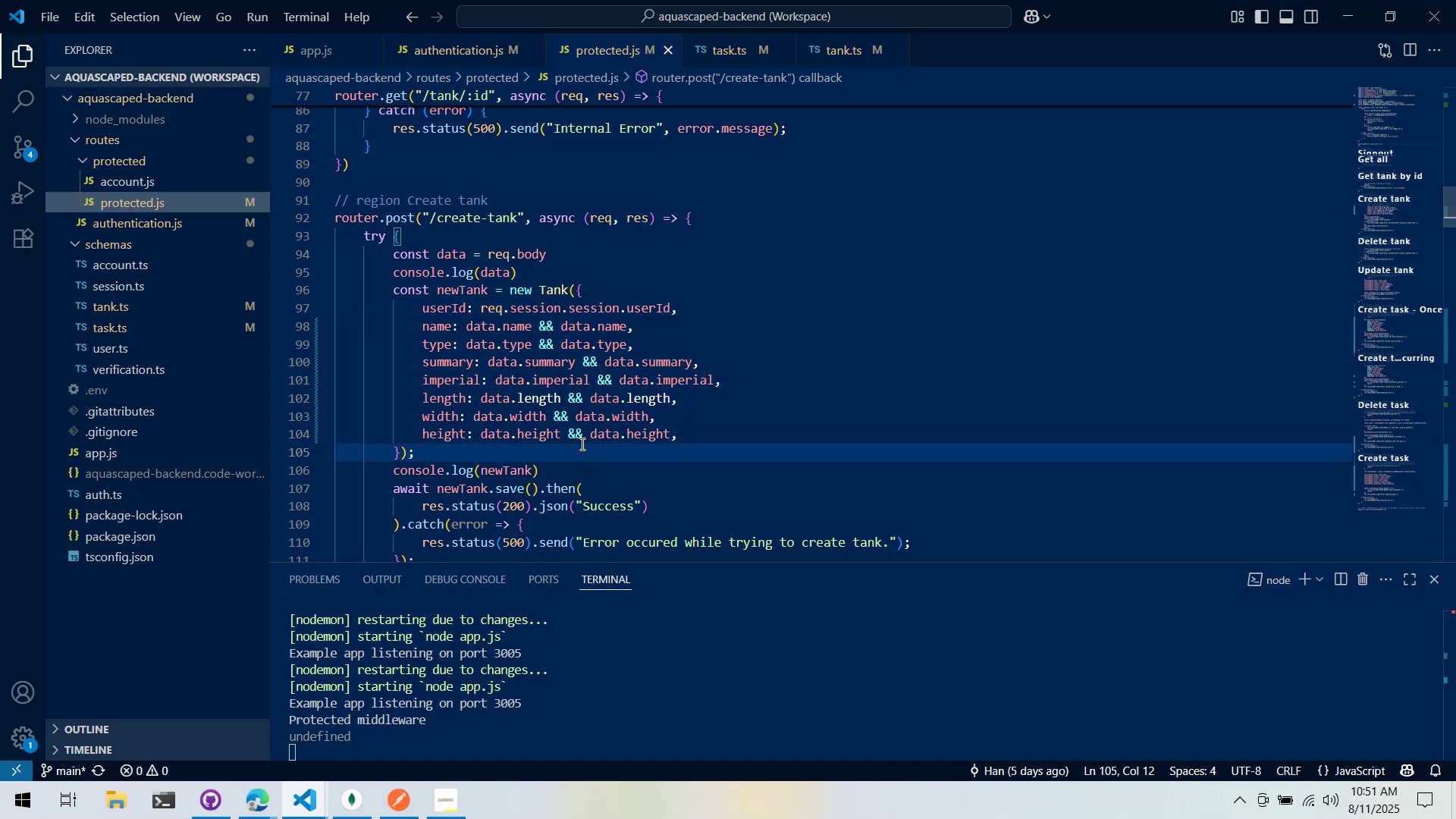 
key(Enter)
 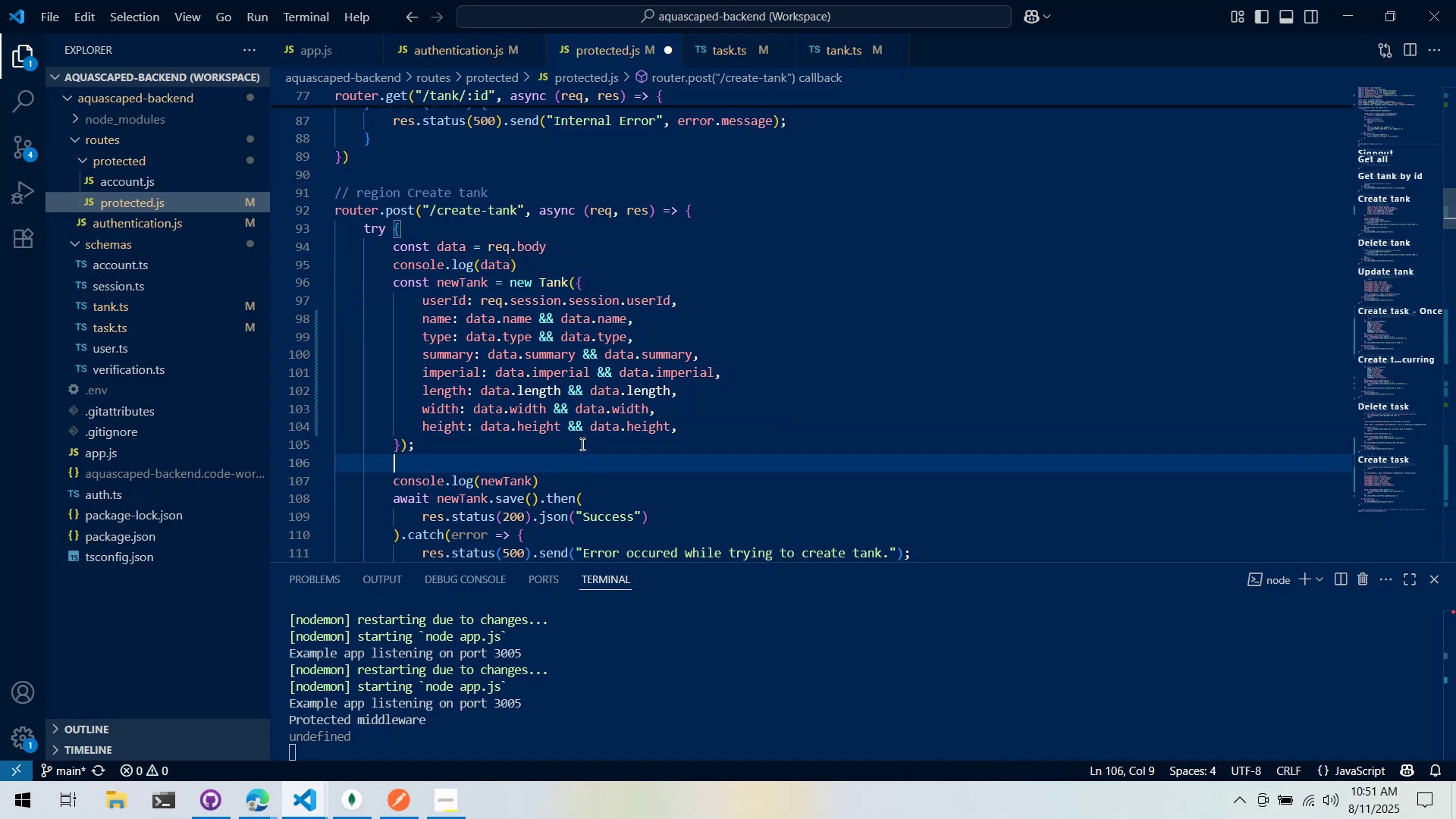 
key(Enter)
 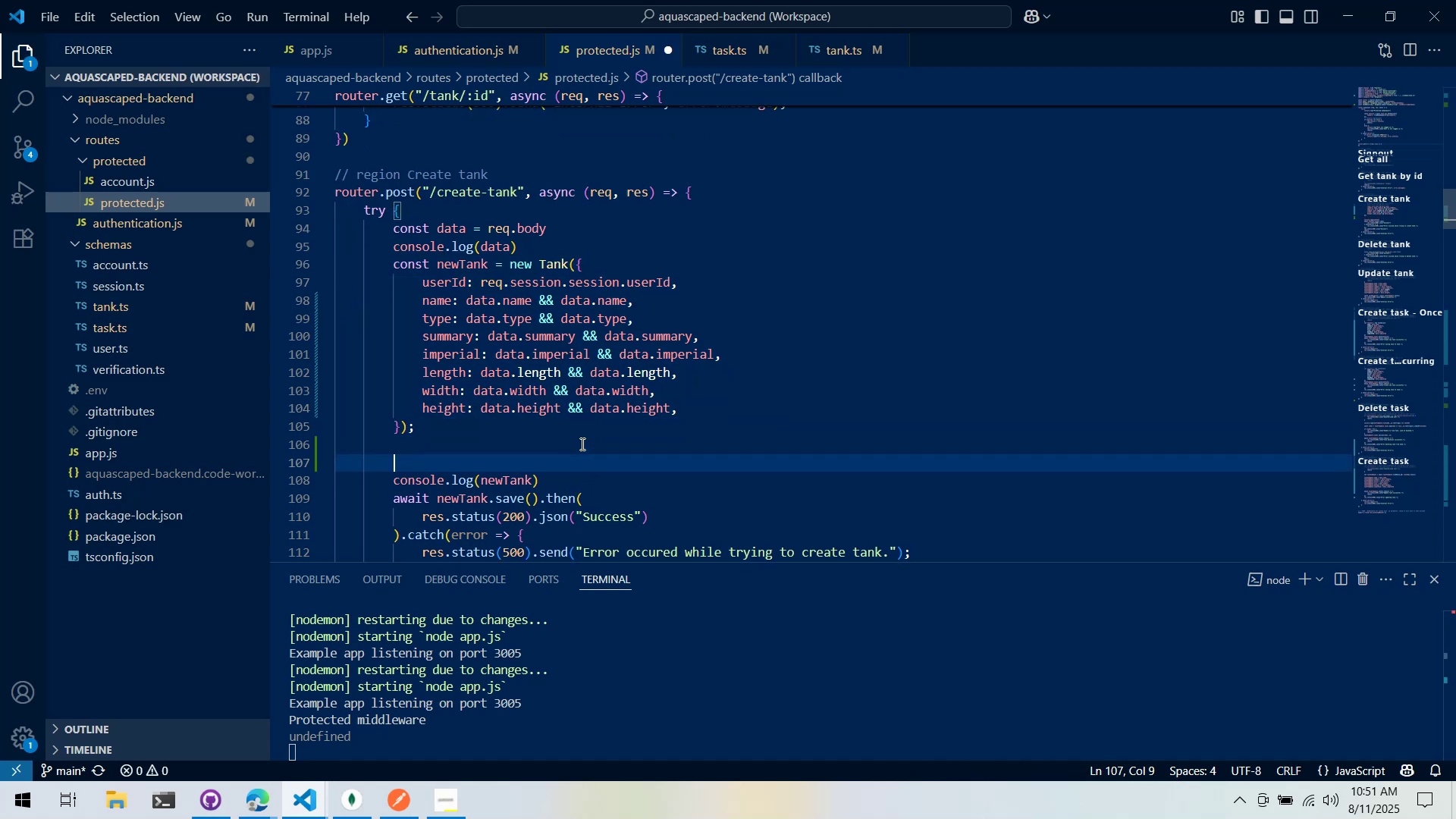 
key(ArrowDown)
 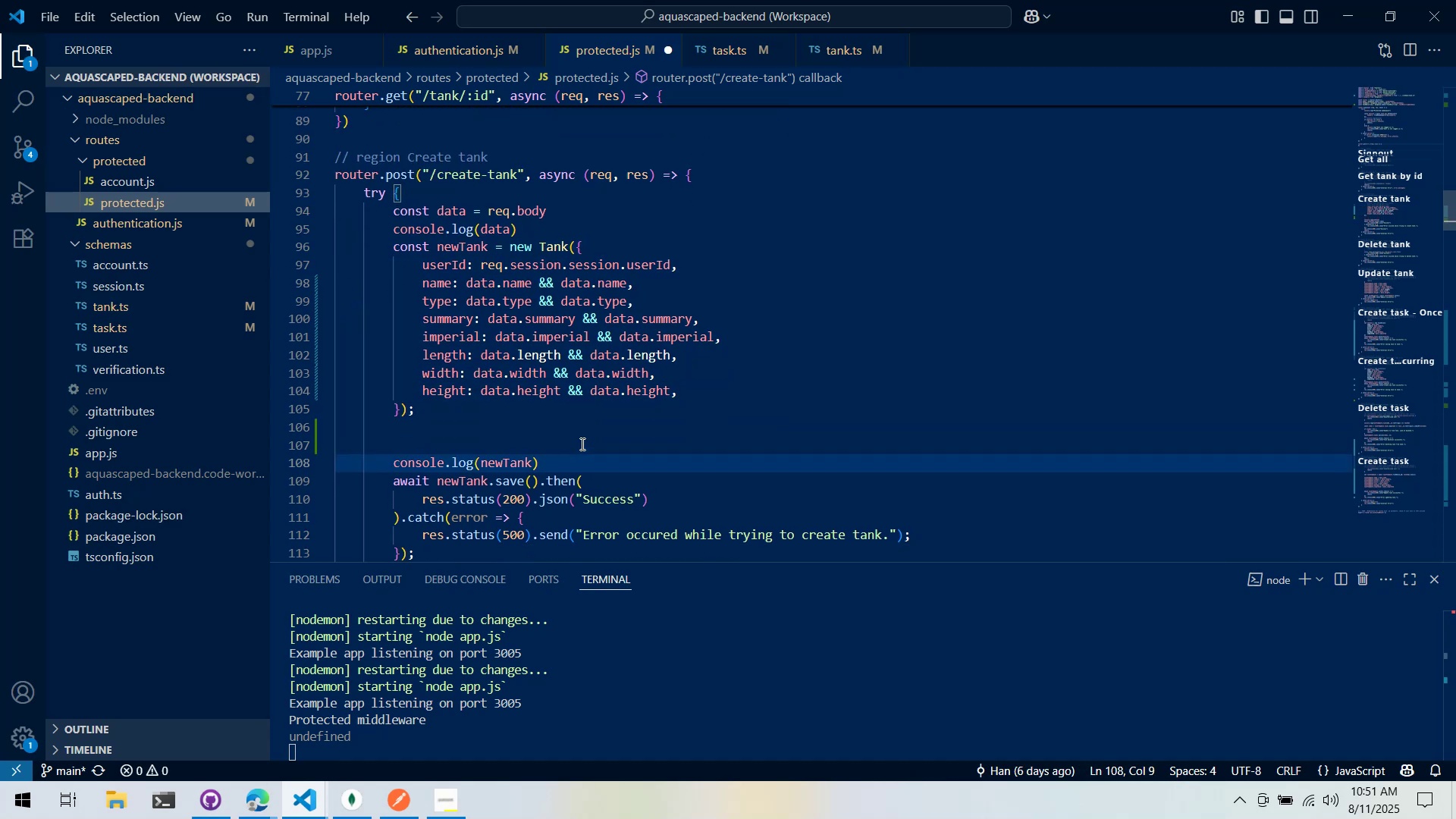 
key(ArrowUp)
 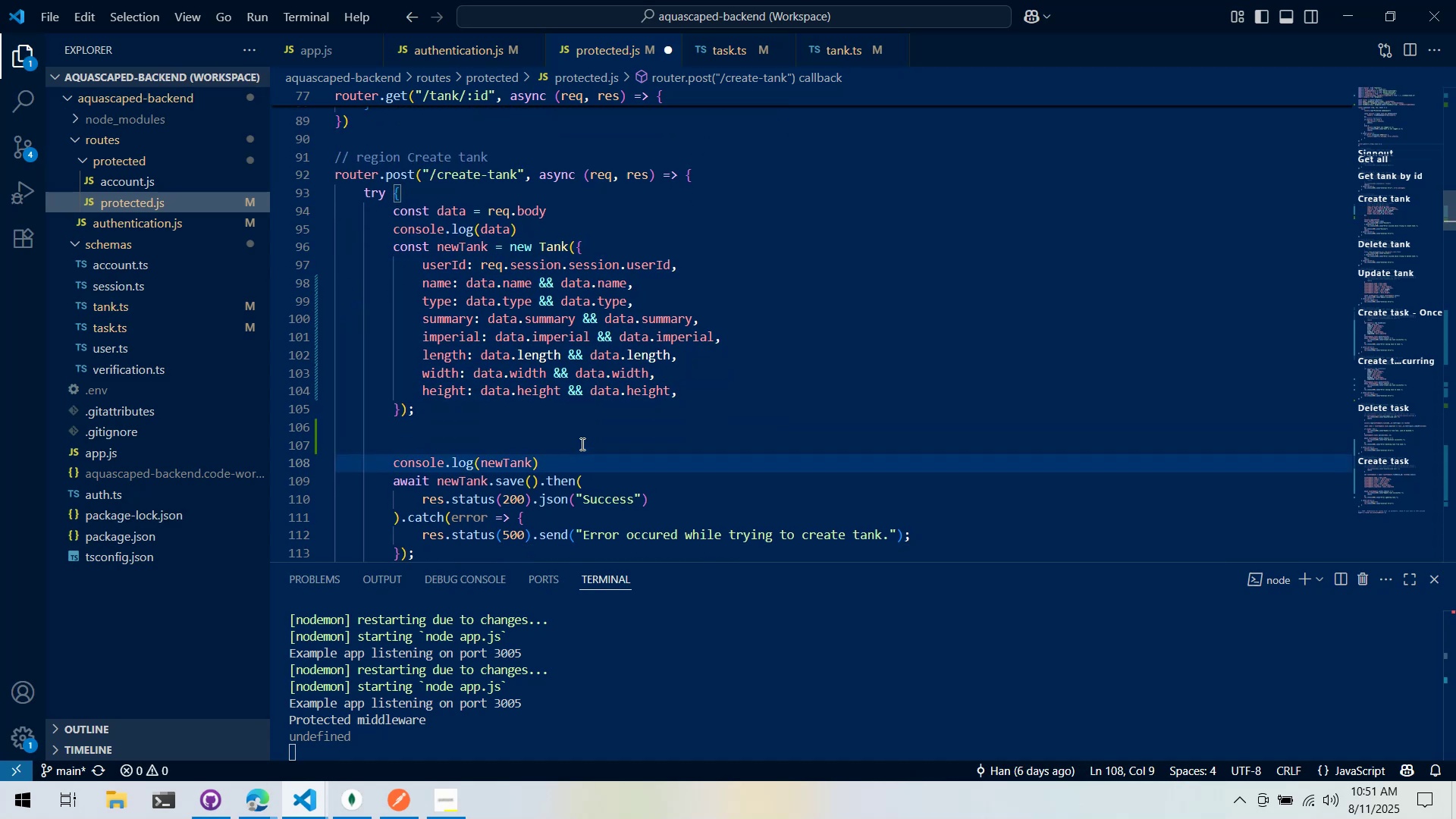 
key(ArrowDown)
 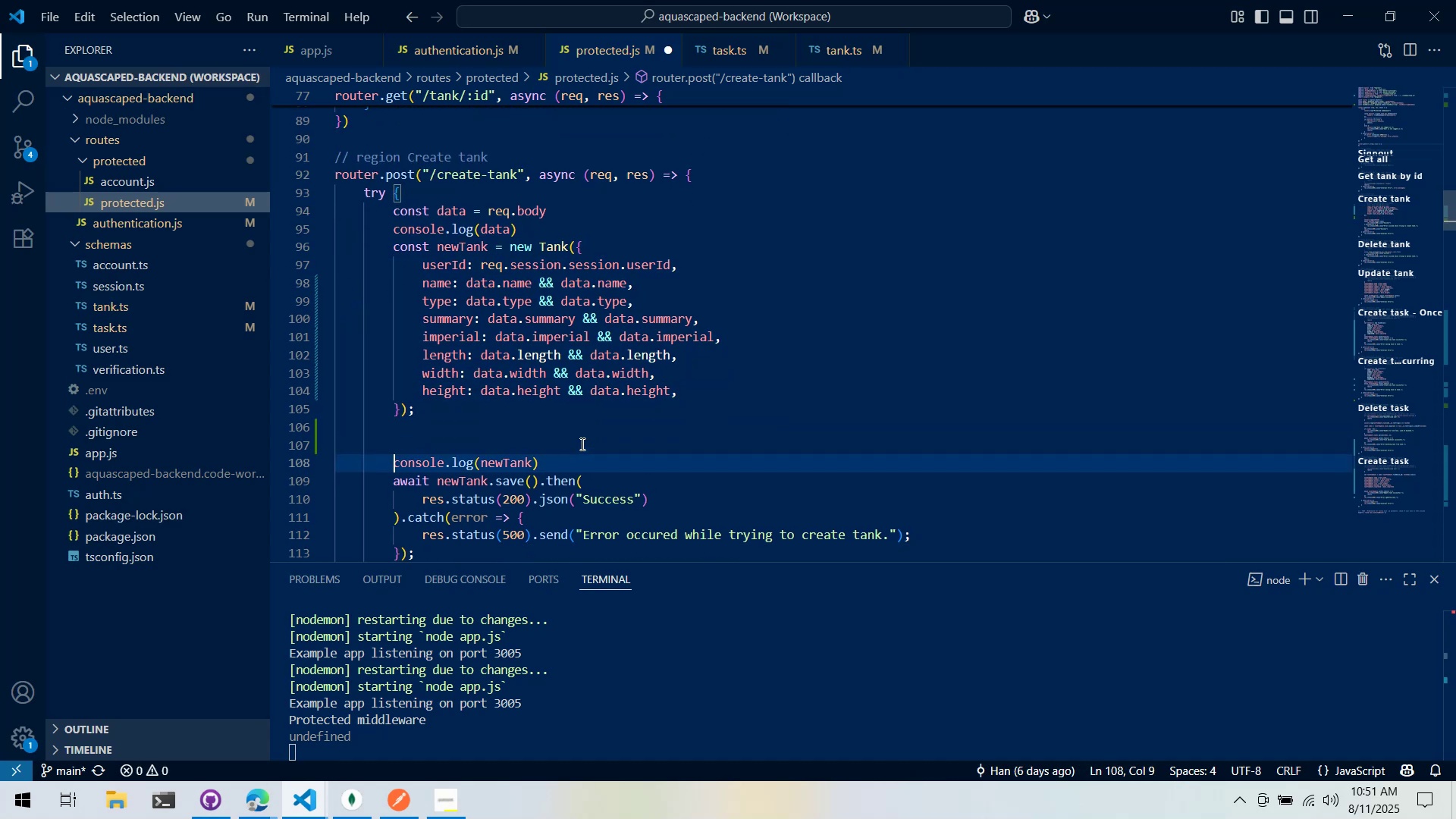 
key(ArrowUp)
 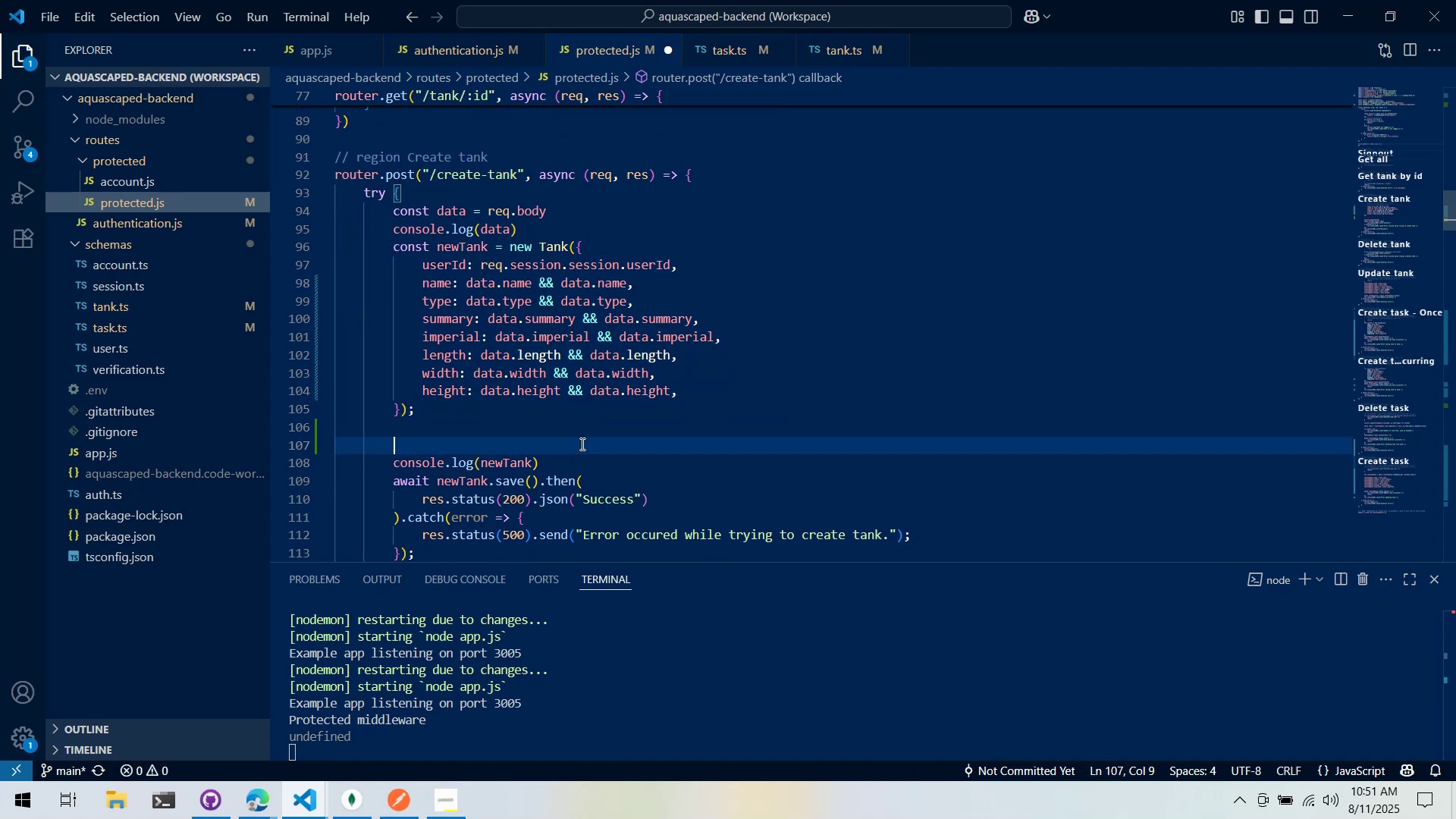 
key(ArrowUp)
 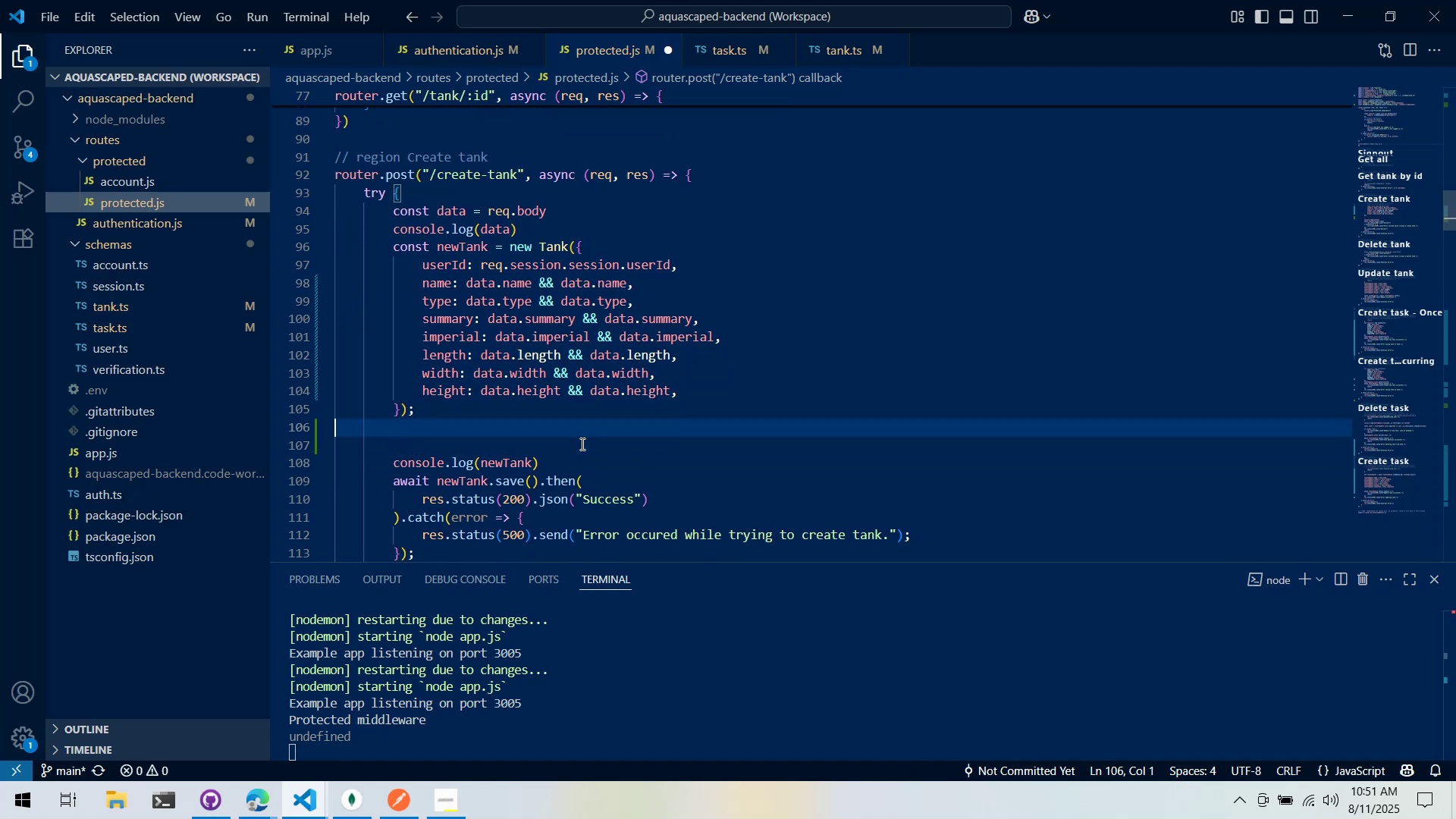 
key(Enter)
 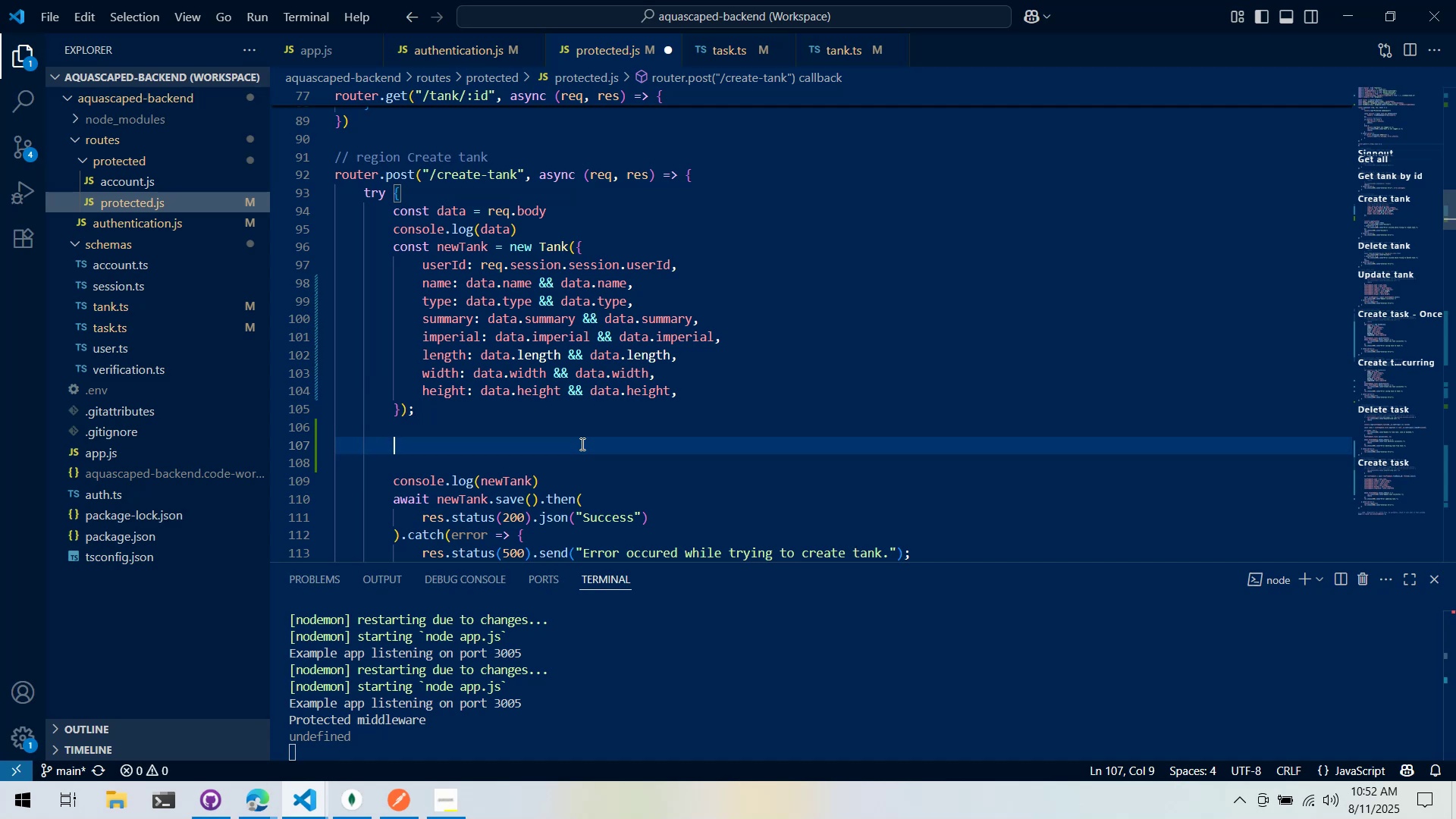 
wait(15.22)
 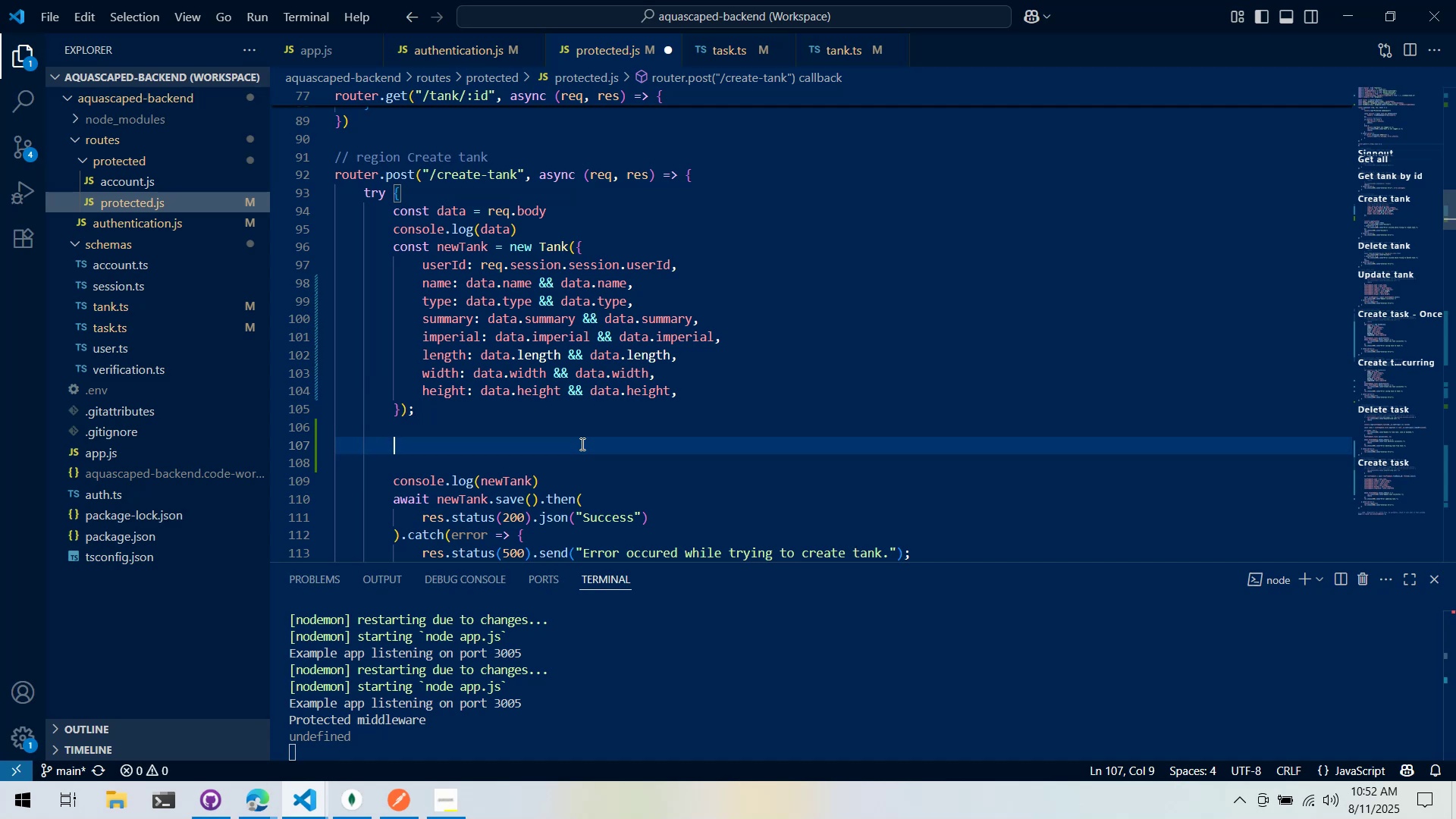 
type(if da)
key(Backspace)
key(Backspace)
key(Backspace)
type( (data ??)
 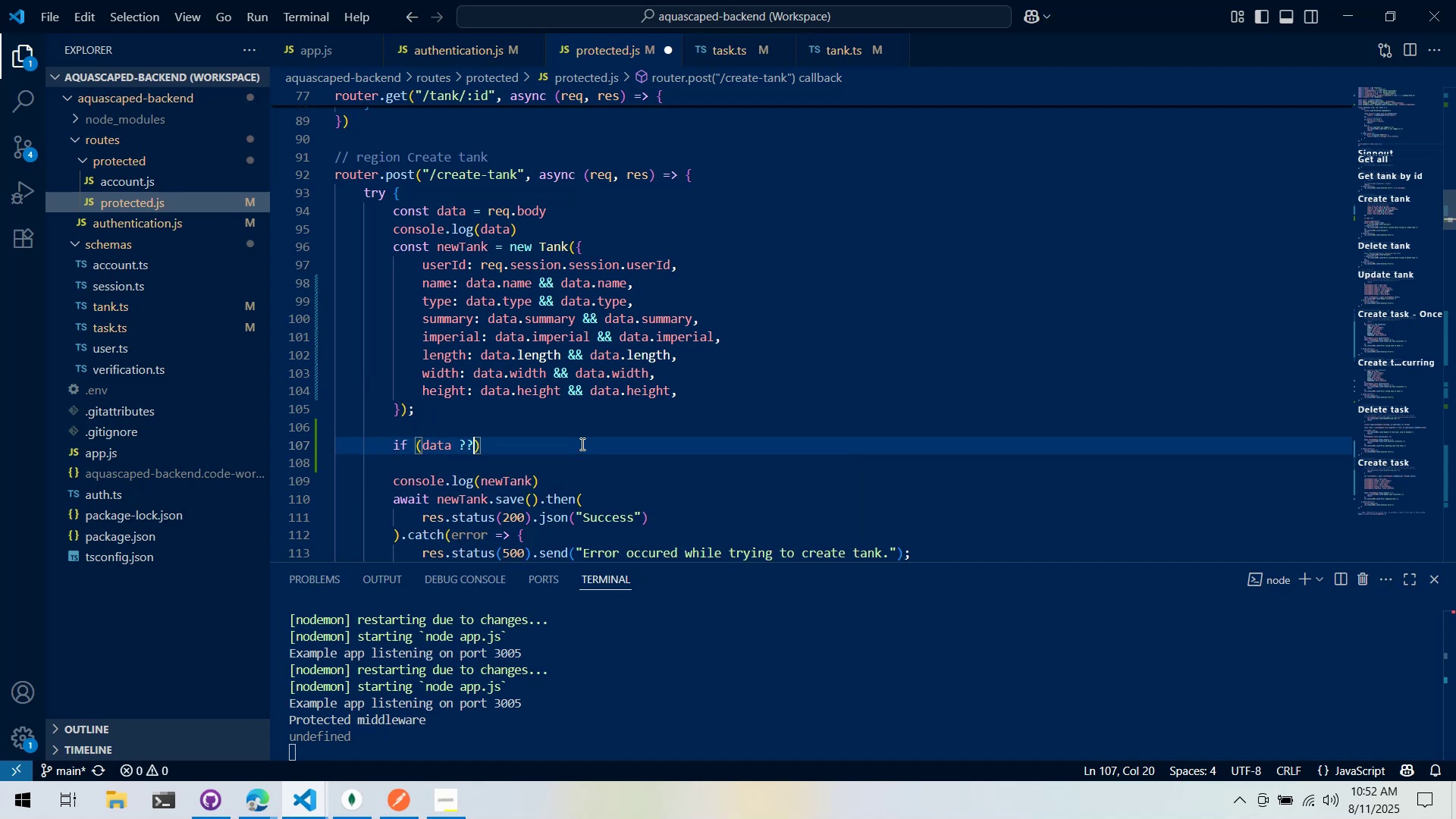 
 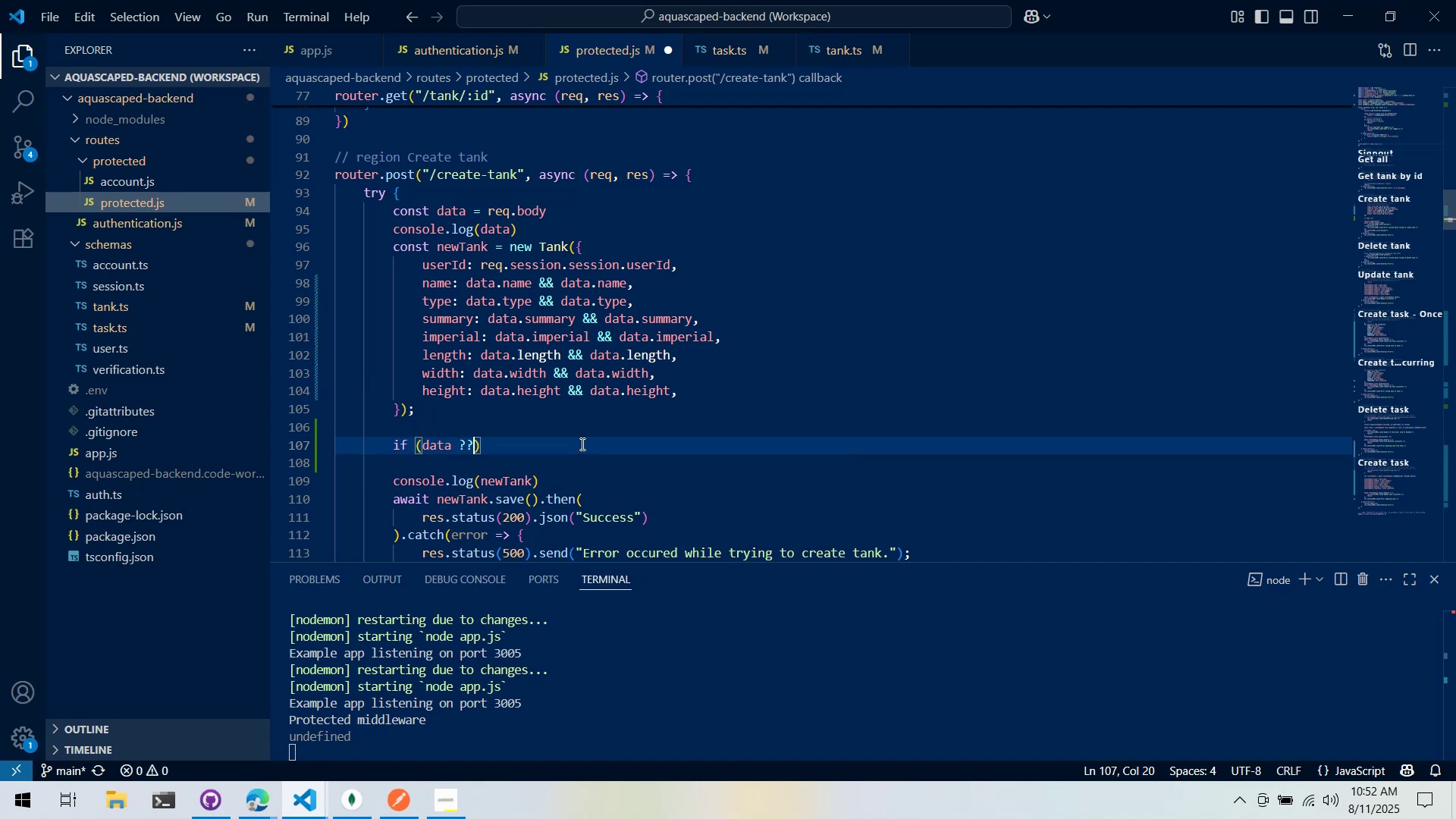 
key(ArrowRight)
 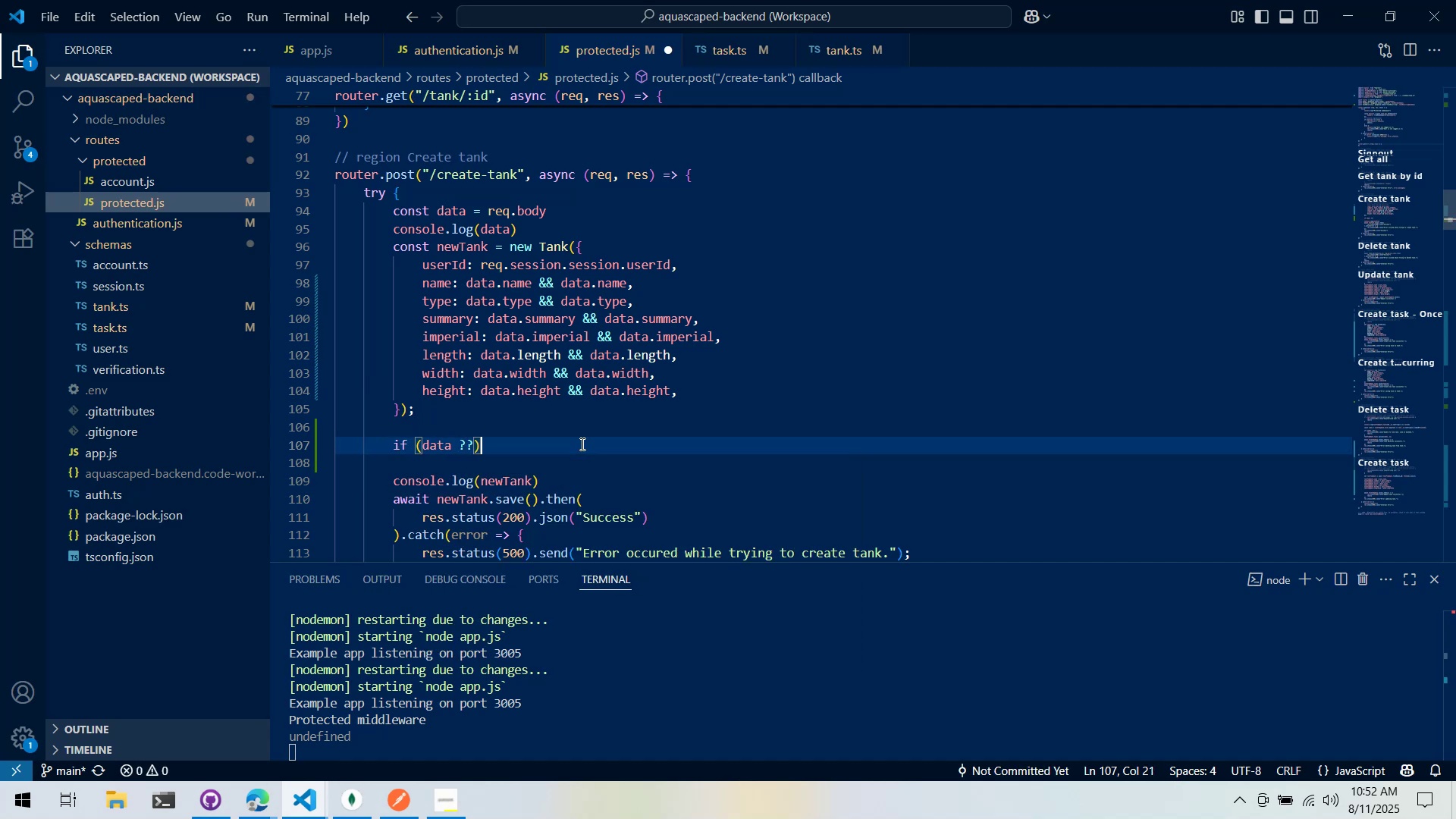 
key(Space)
 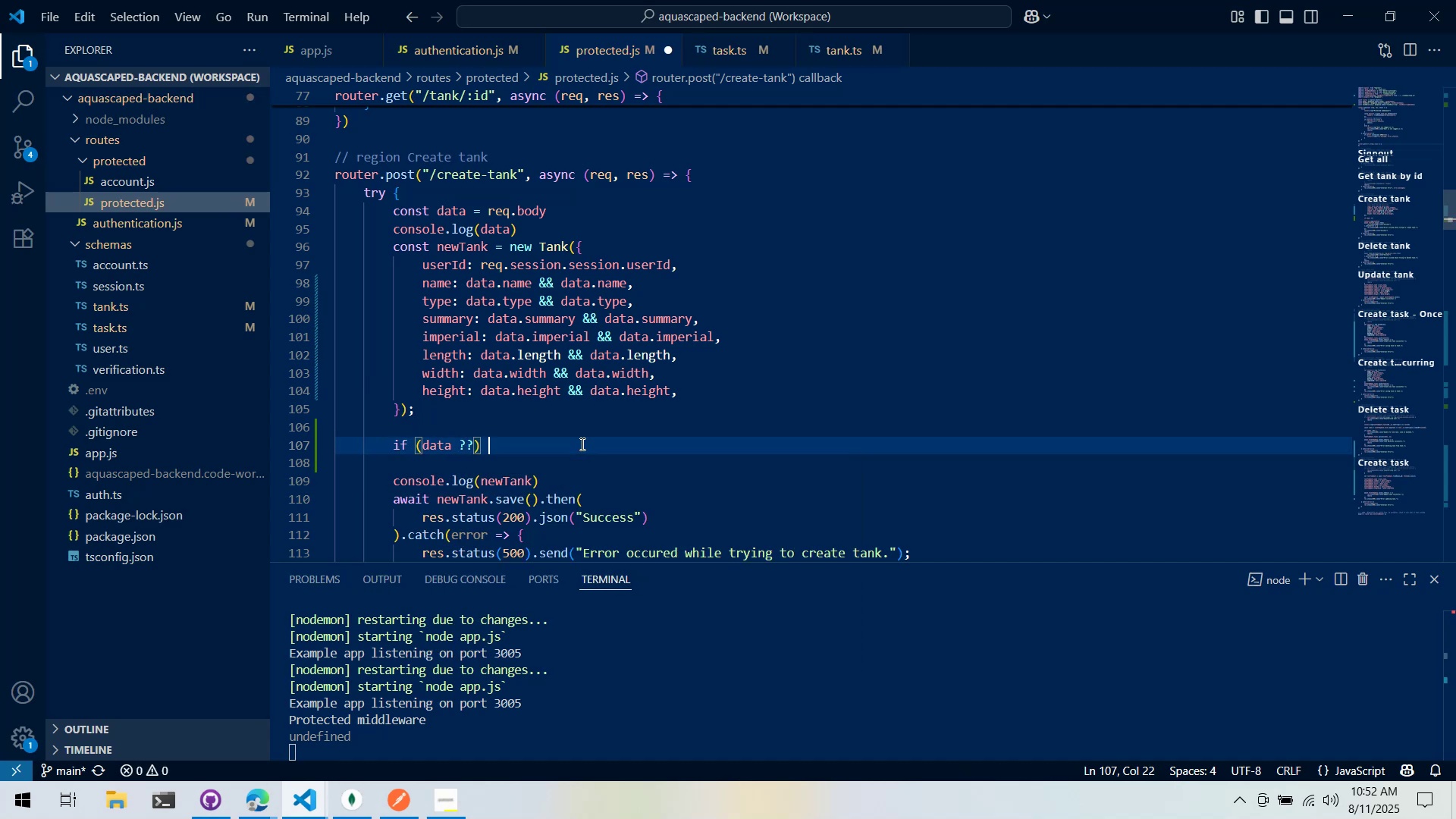 
key(Shift+BracketLeft)
 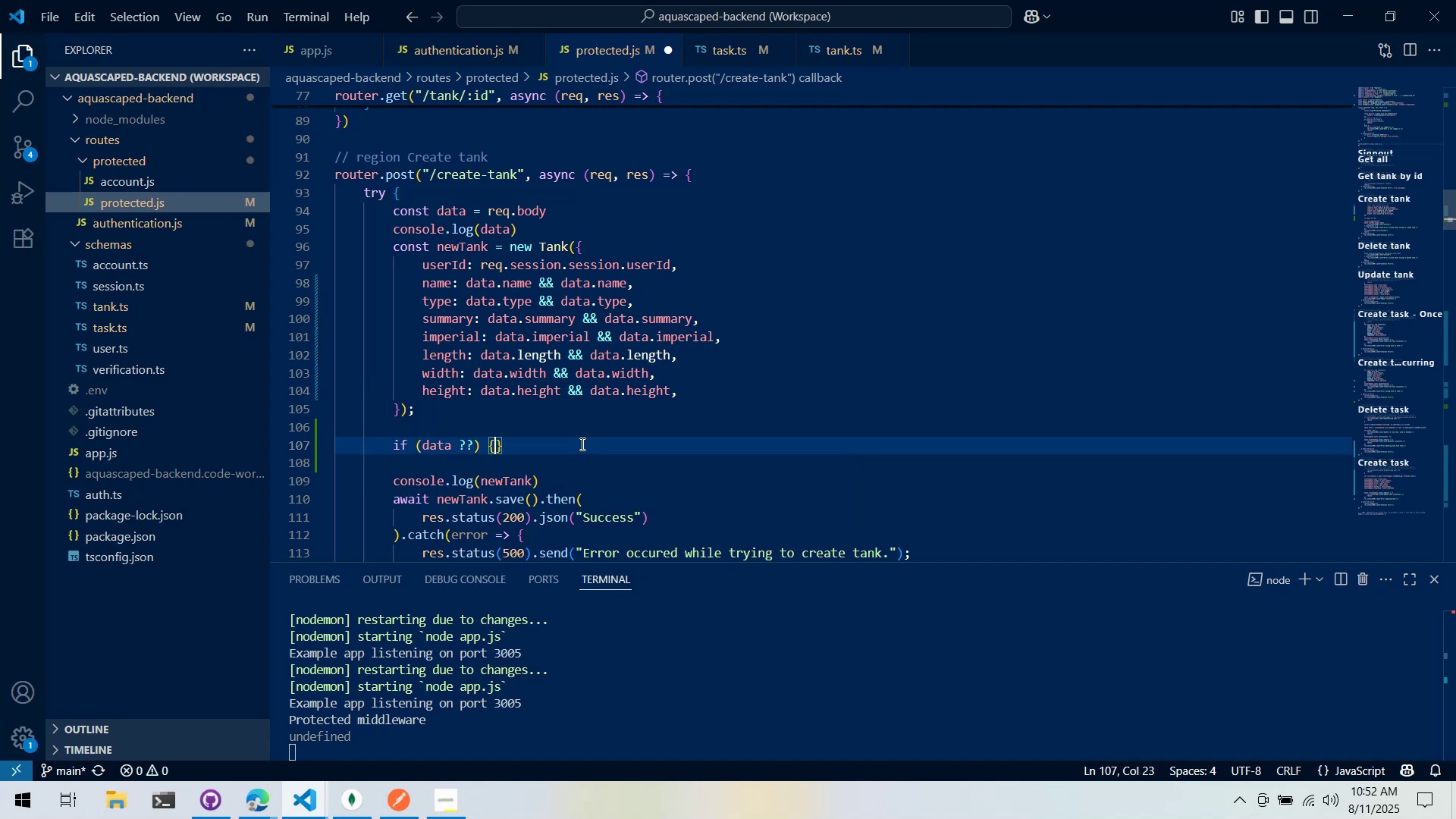 
key(Enter)
 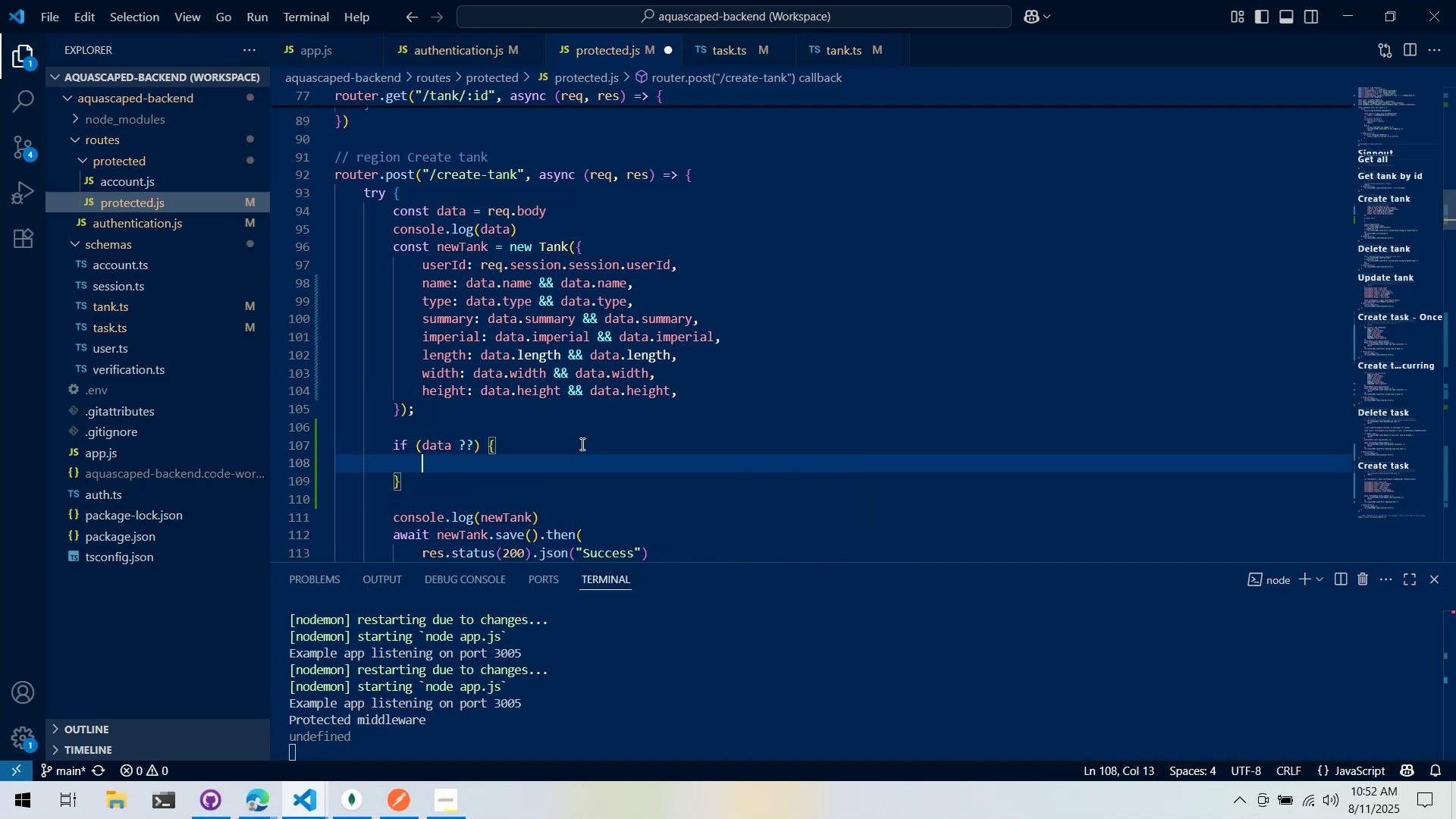 
key(Alt+AltLeft)
 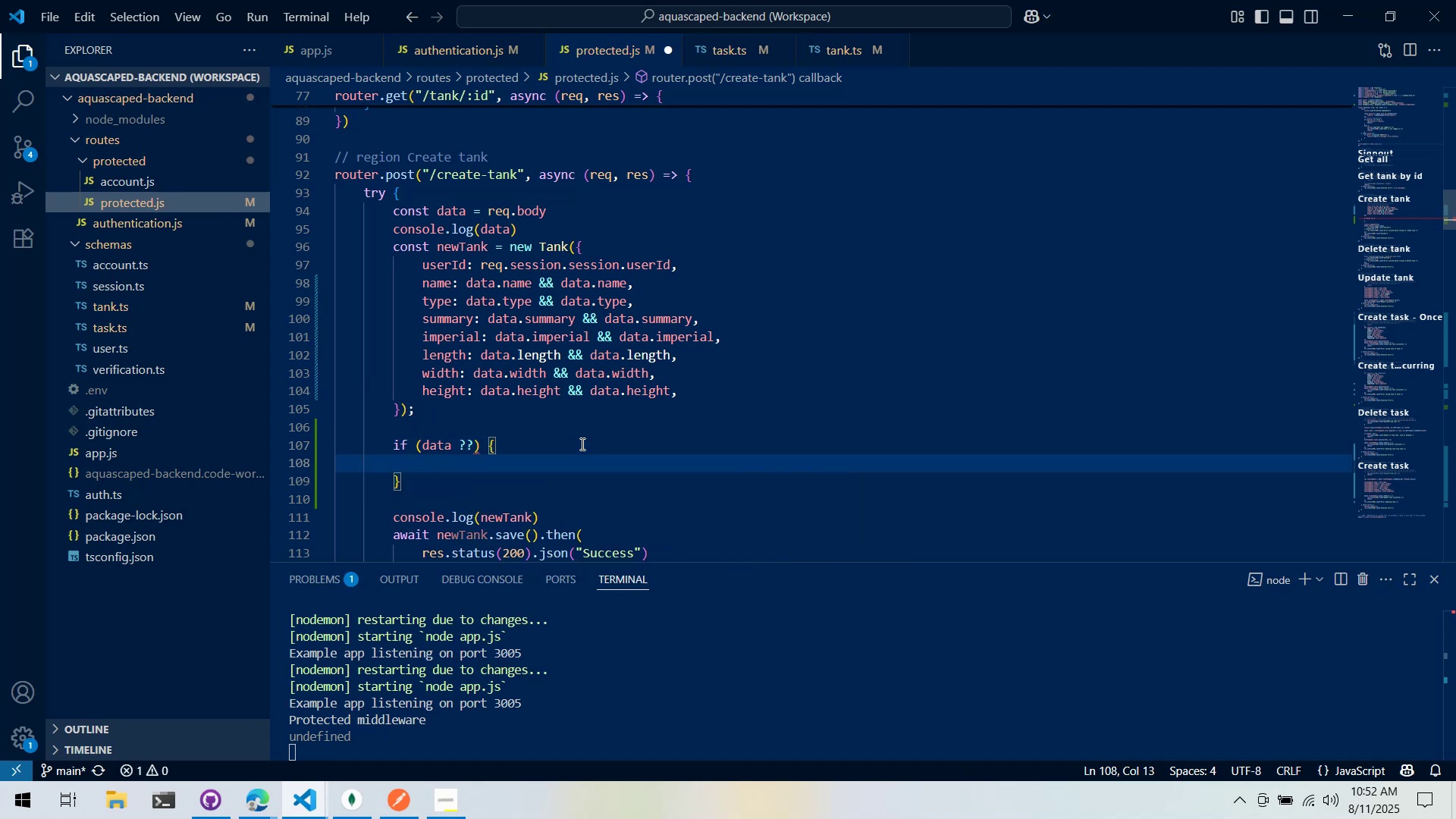 
key(Alt+Tab)
 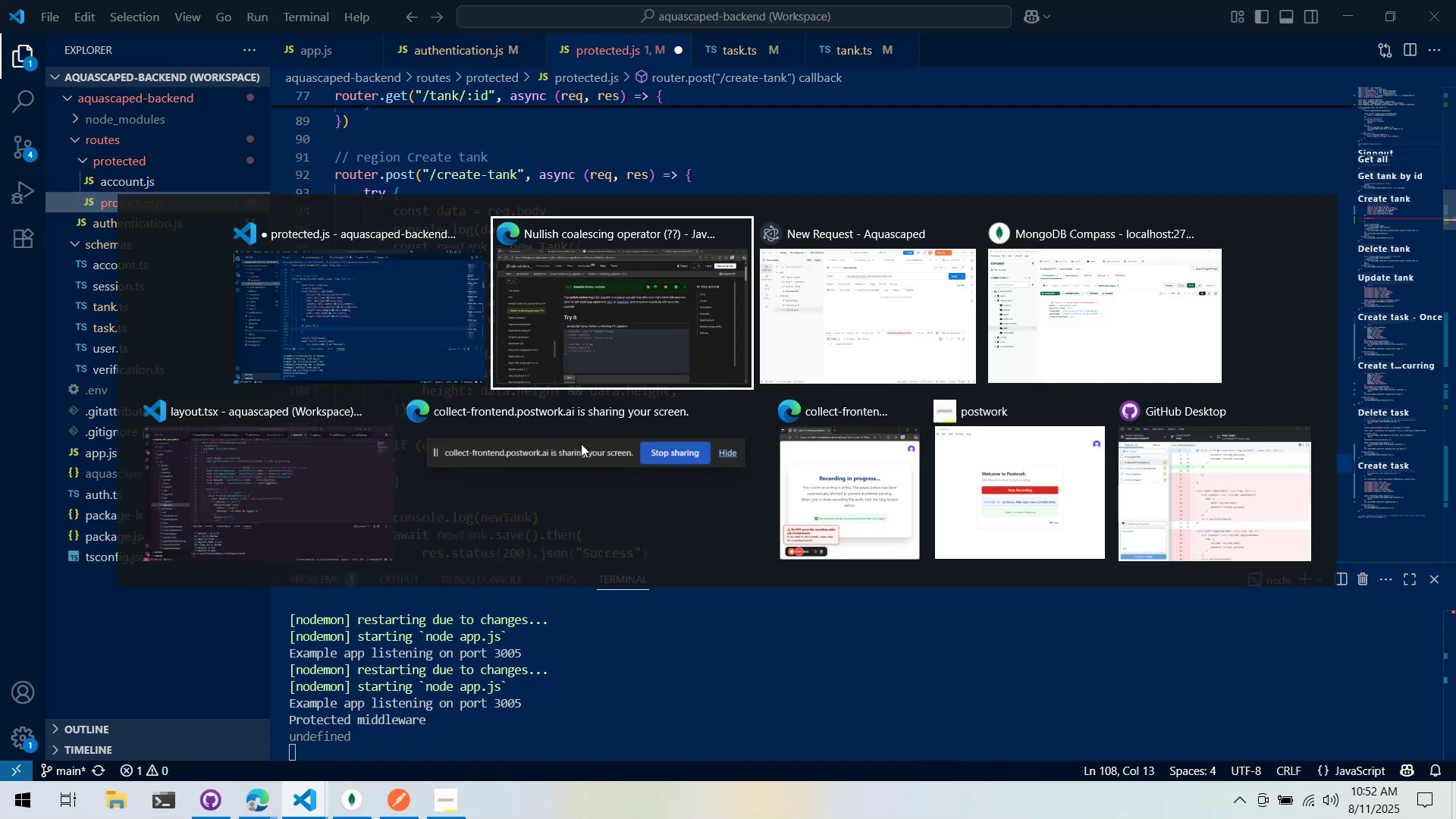 
key(Alt+AltLeft)
 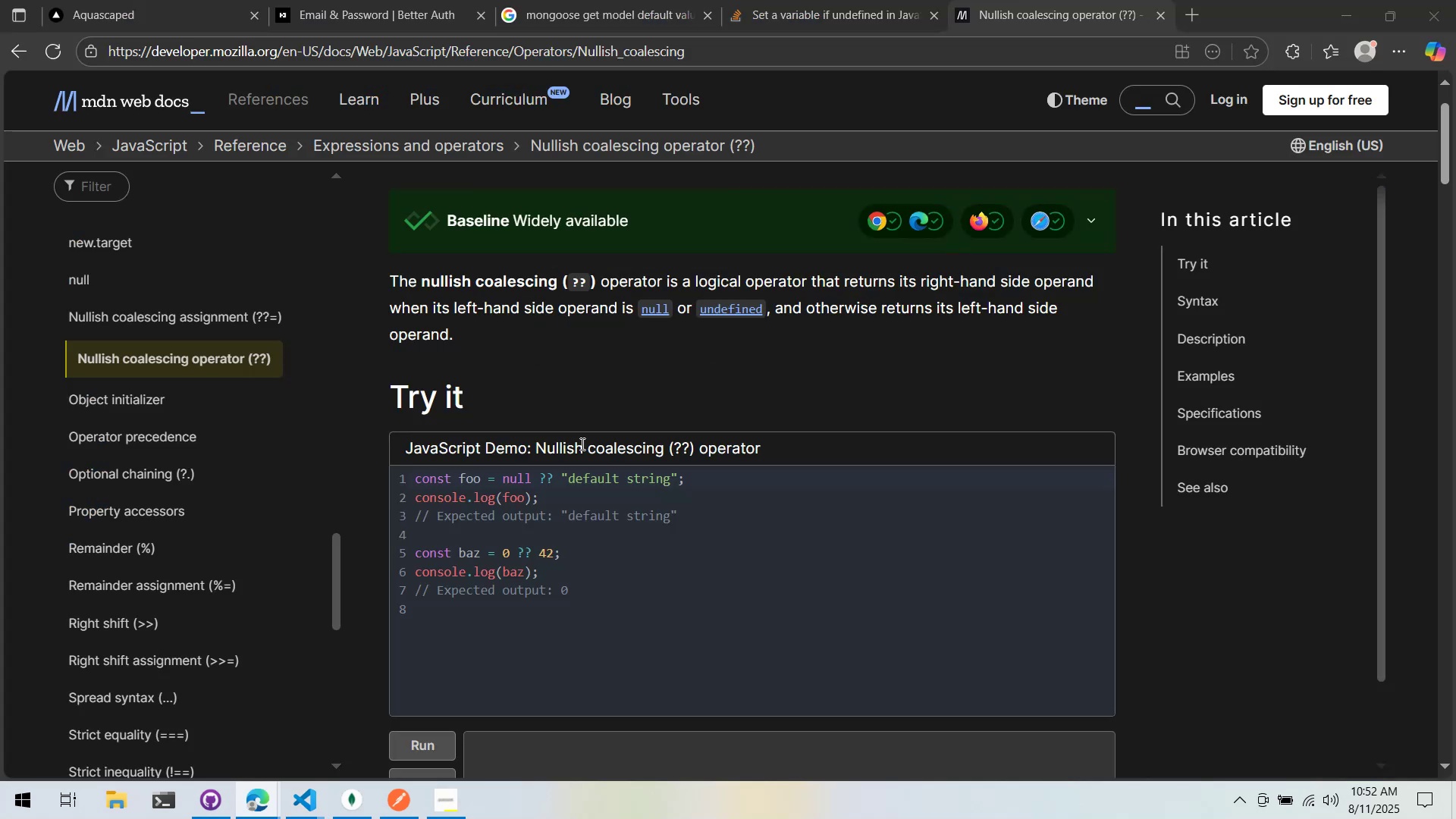 
key(Alt+Tab)
 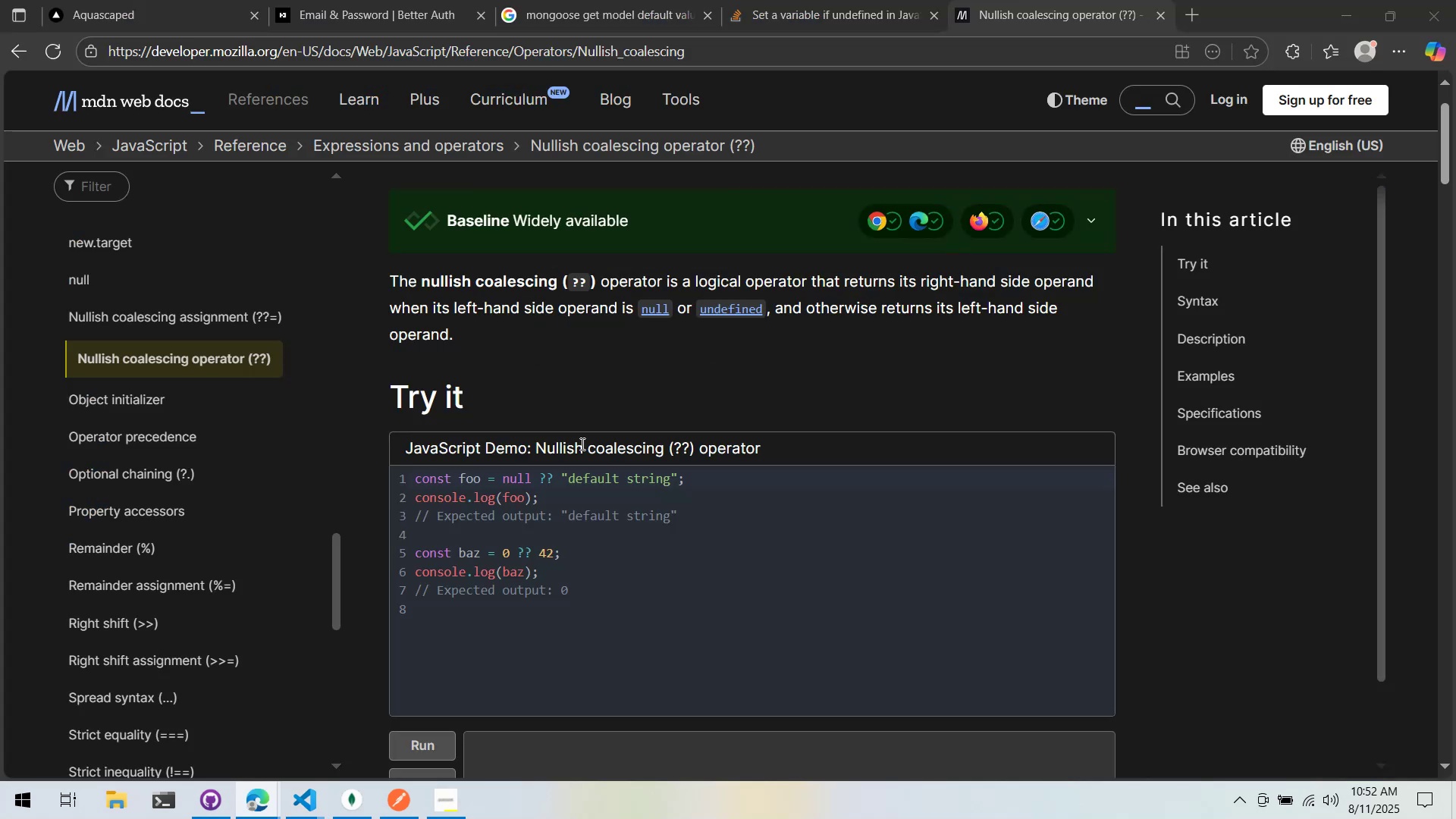 
key(ArrowUp)
 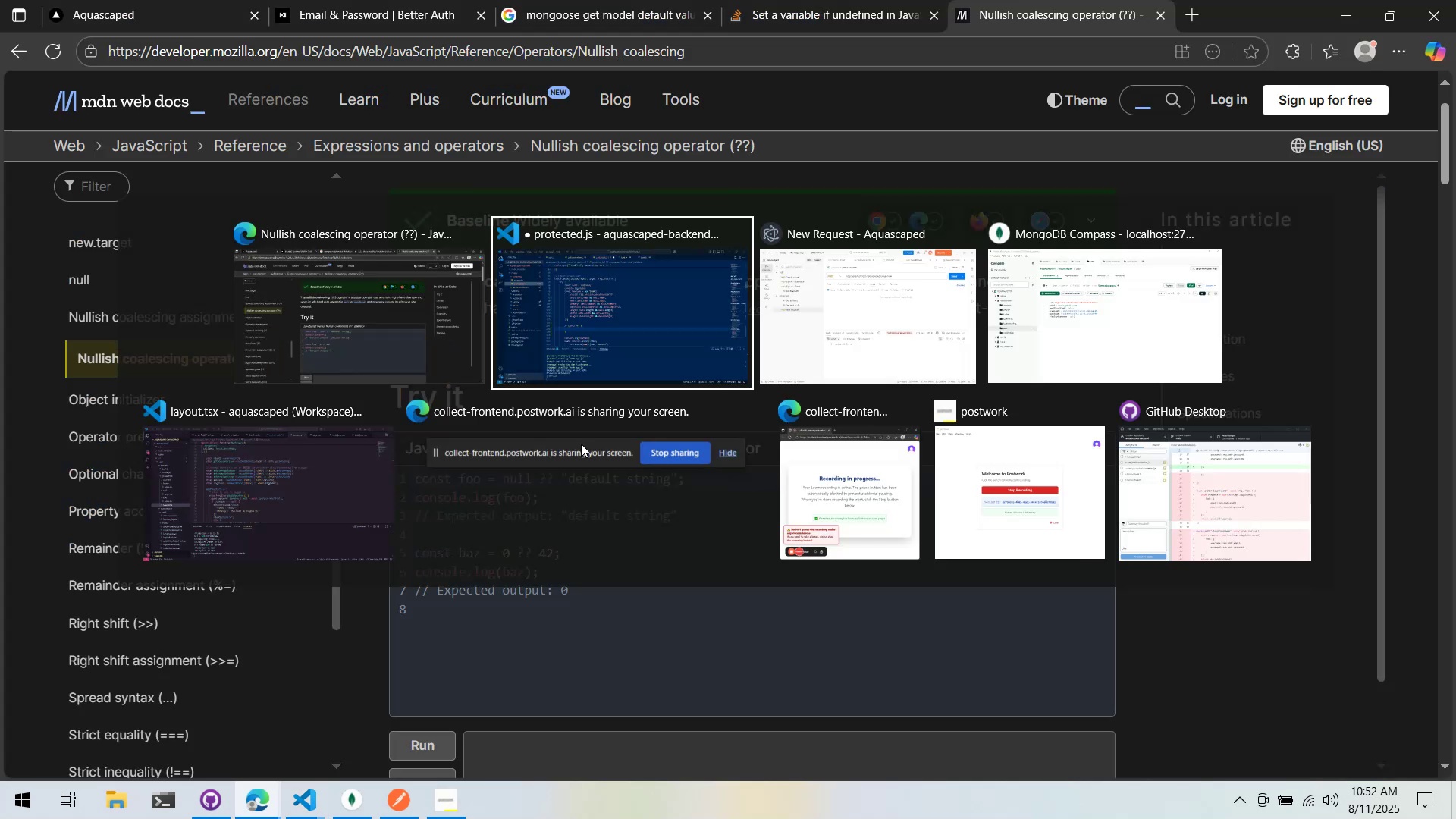 
key(ArrowUp)
 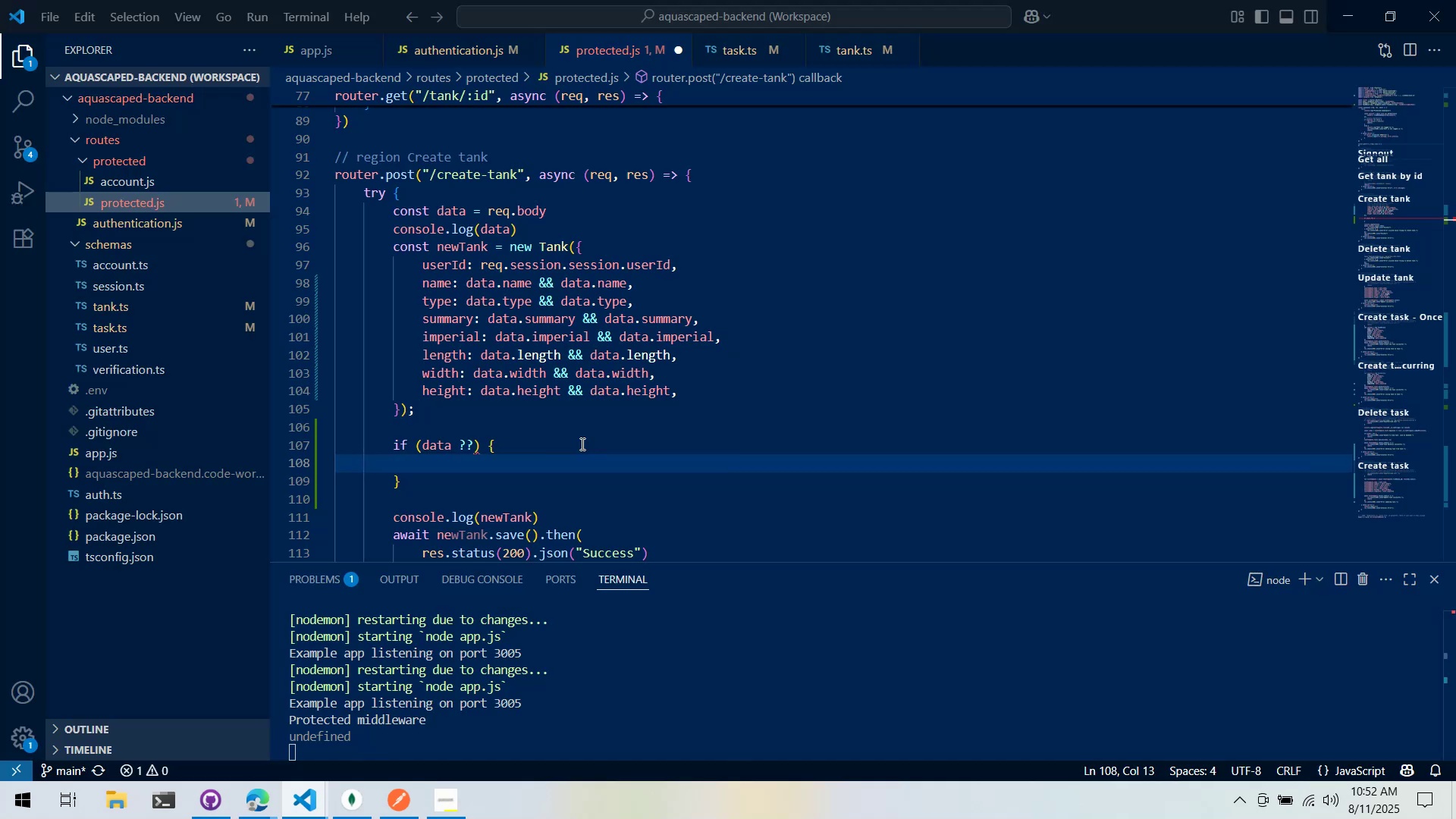 
key(Alt+AltLeft)
 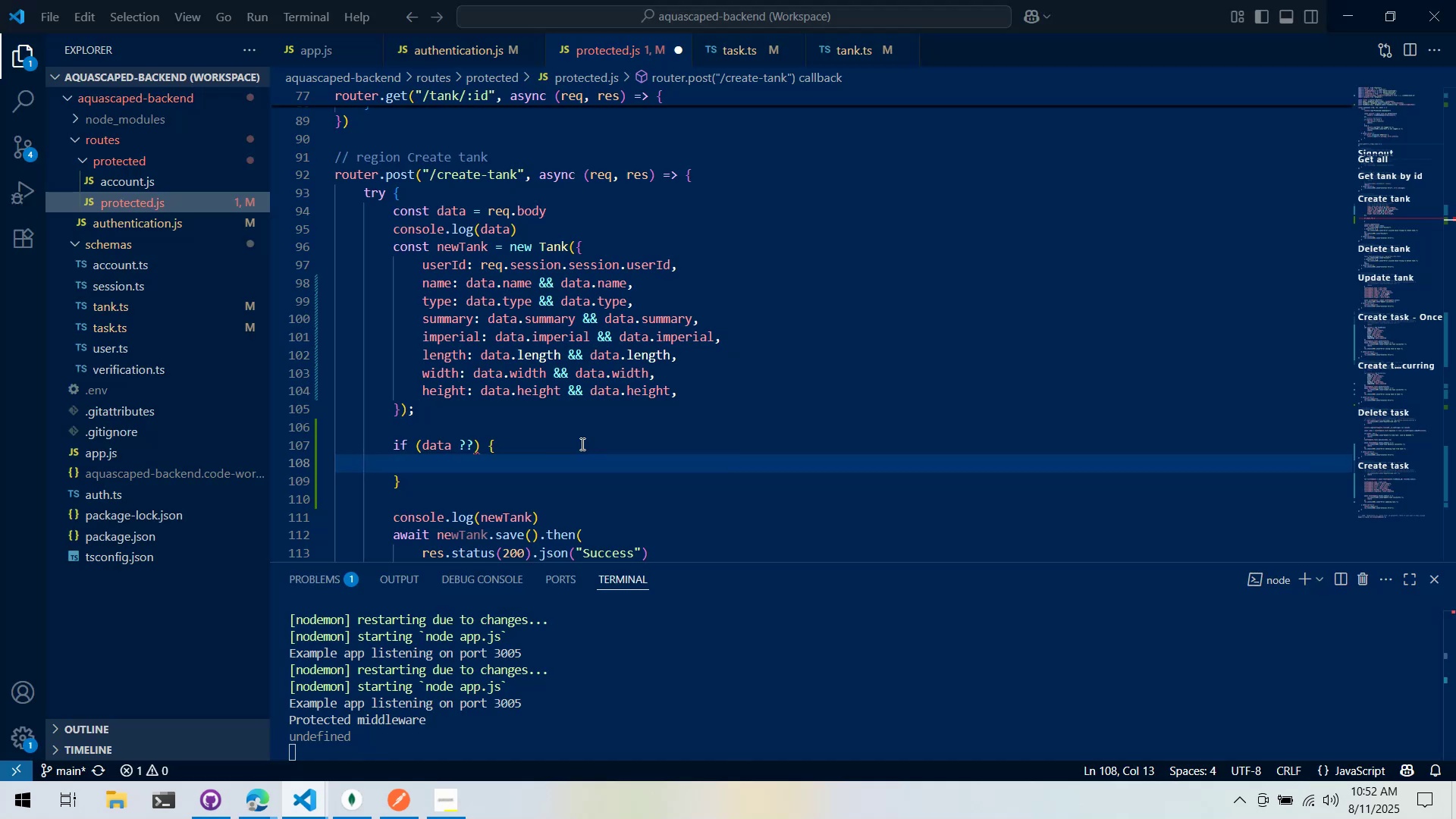 
key(Alt+Tab)
 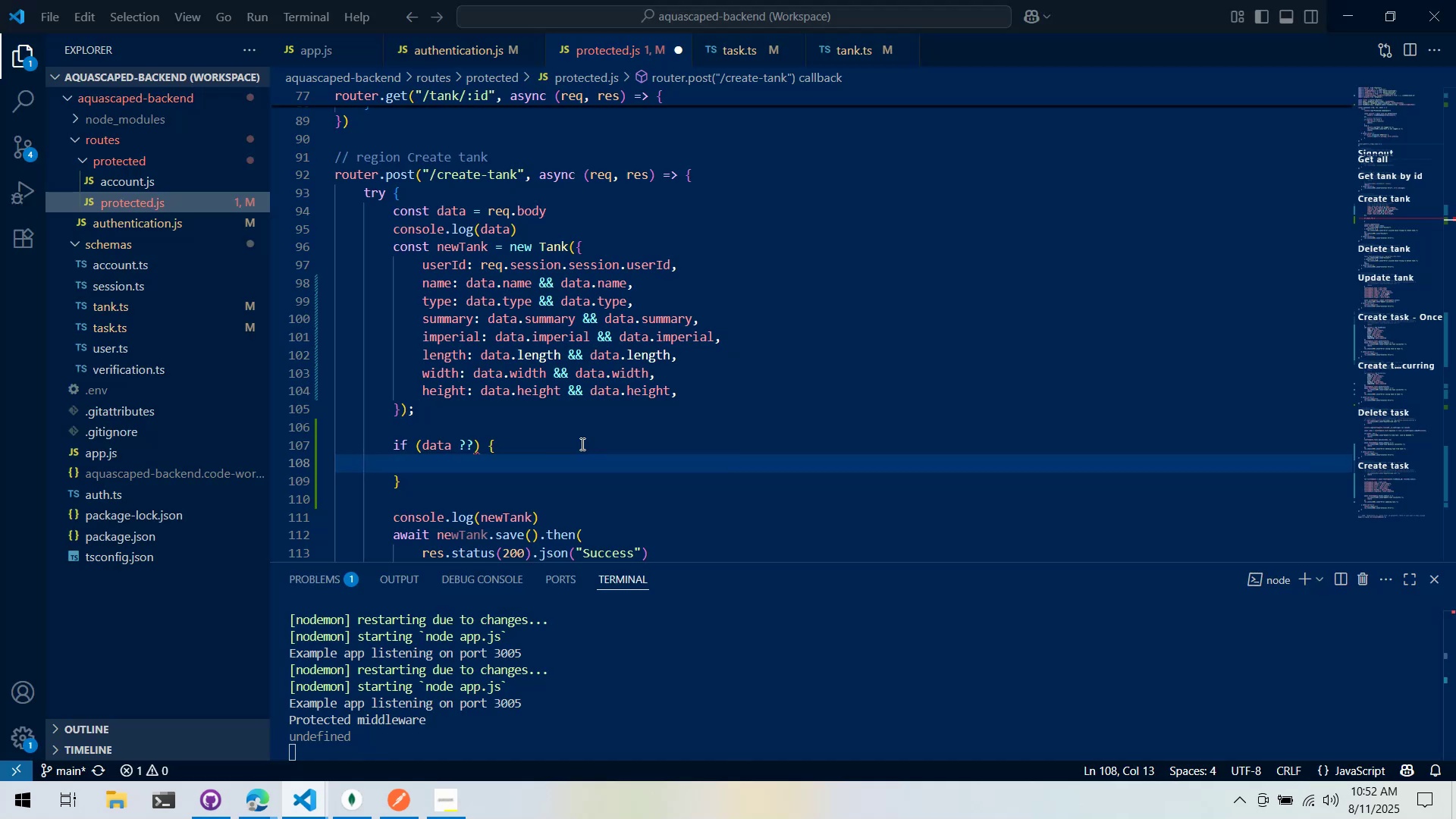 
key(Alt+AltLeft)
 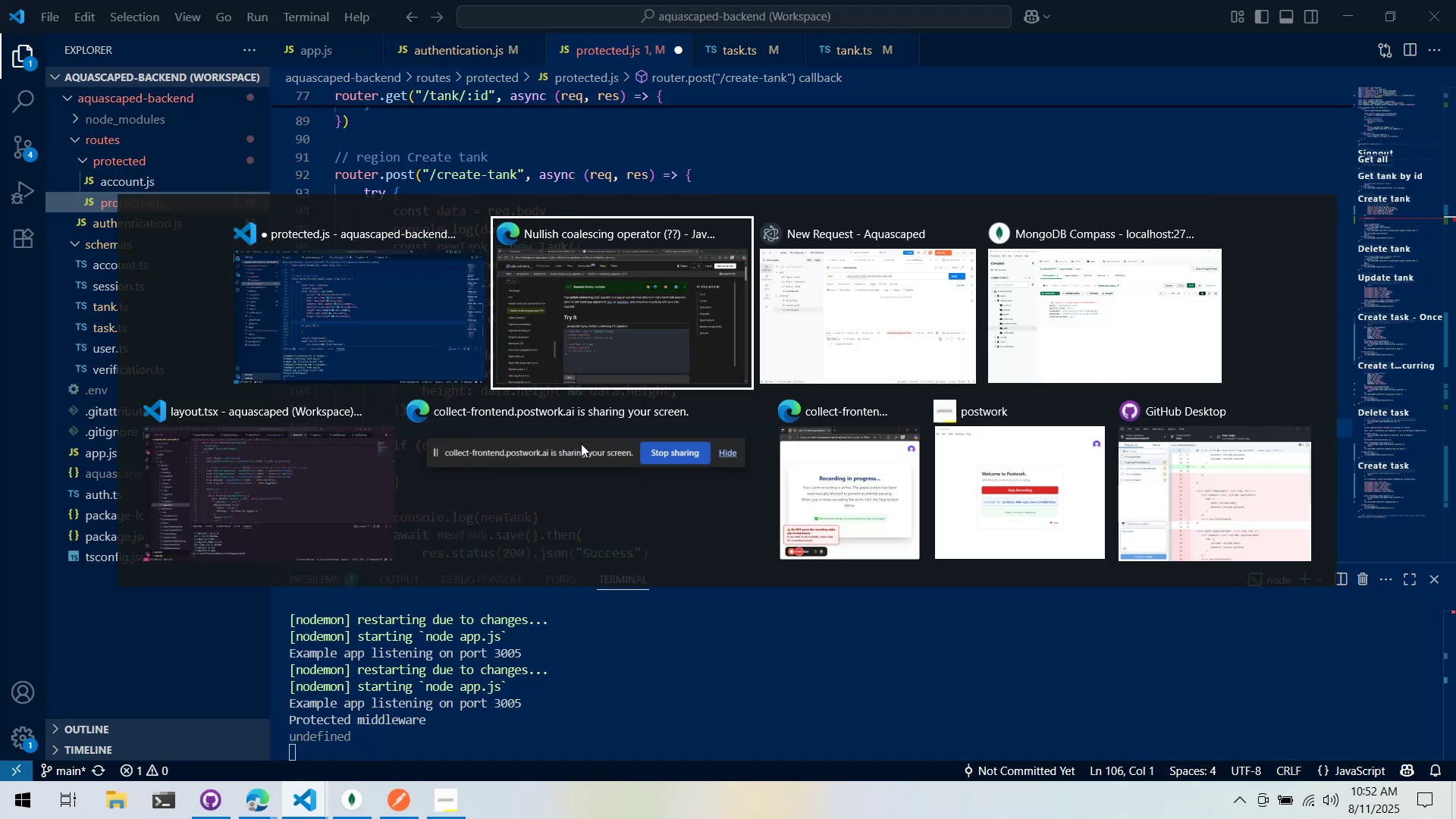 
key(Alt+Tab)
 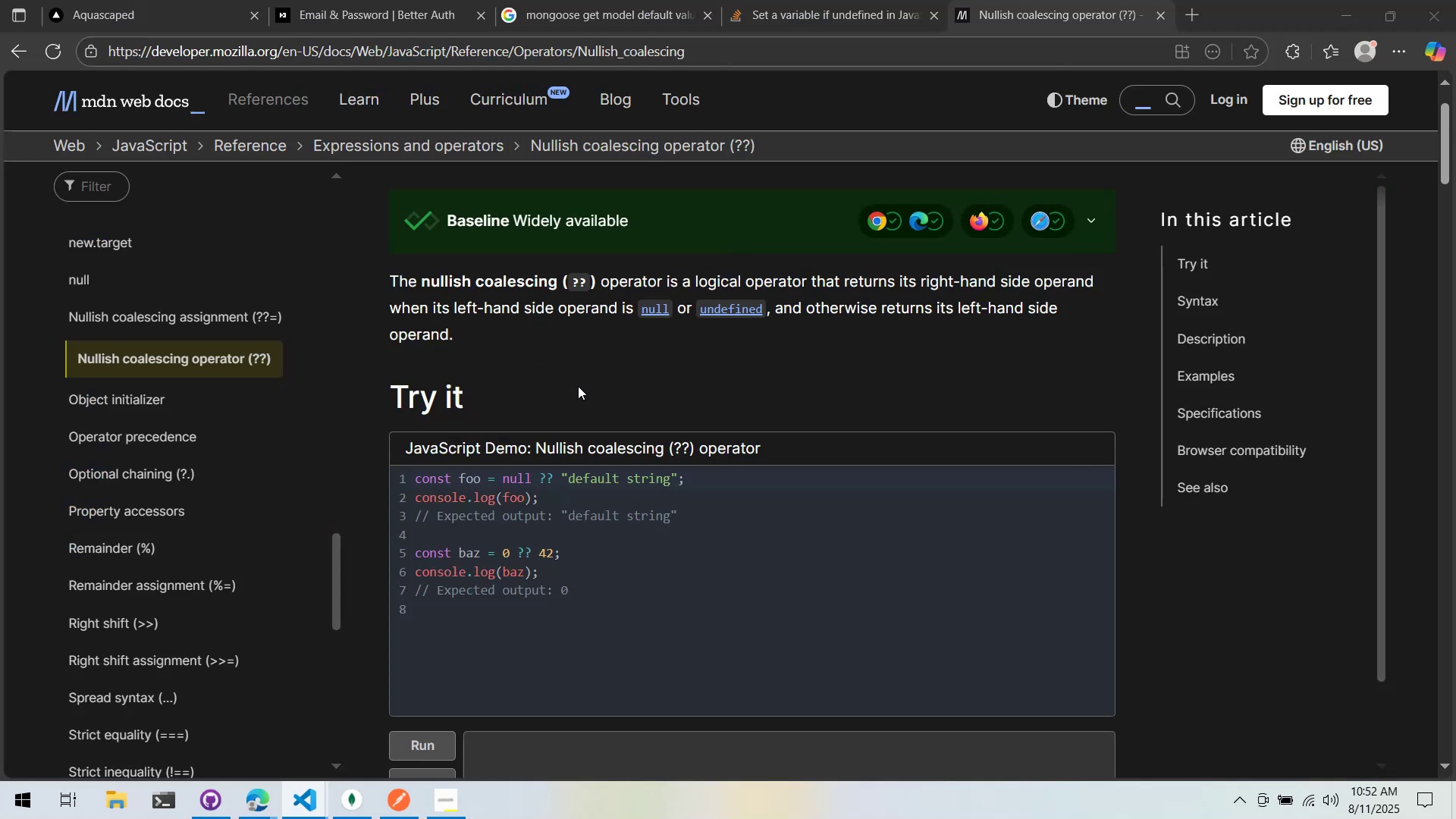 
key(Alt+AltLeft)
 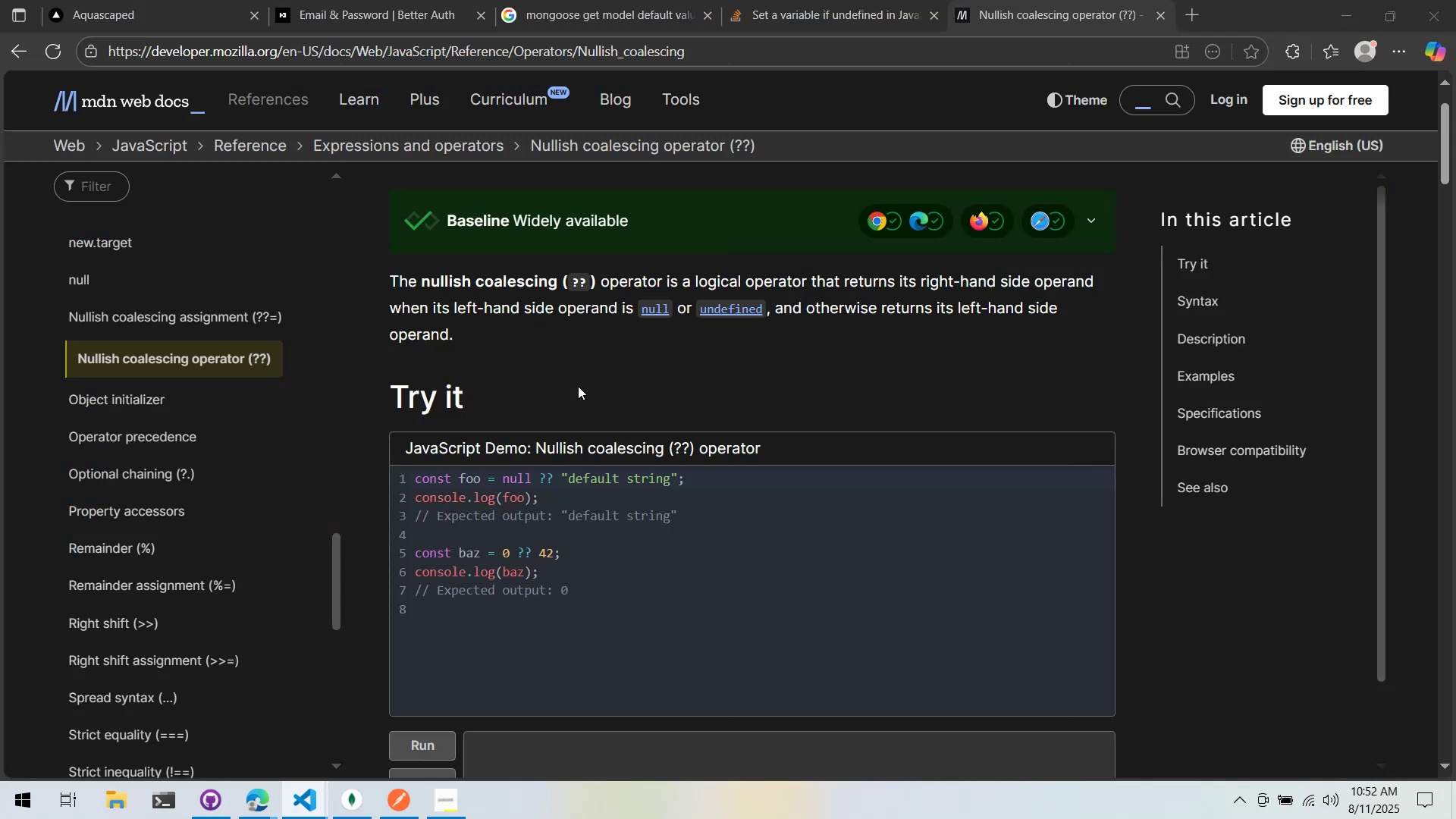 
key(Alt+Tab)
 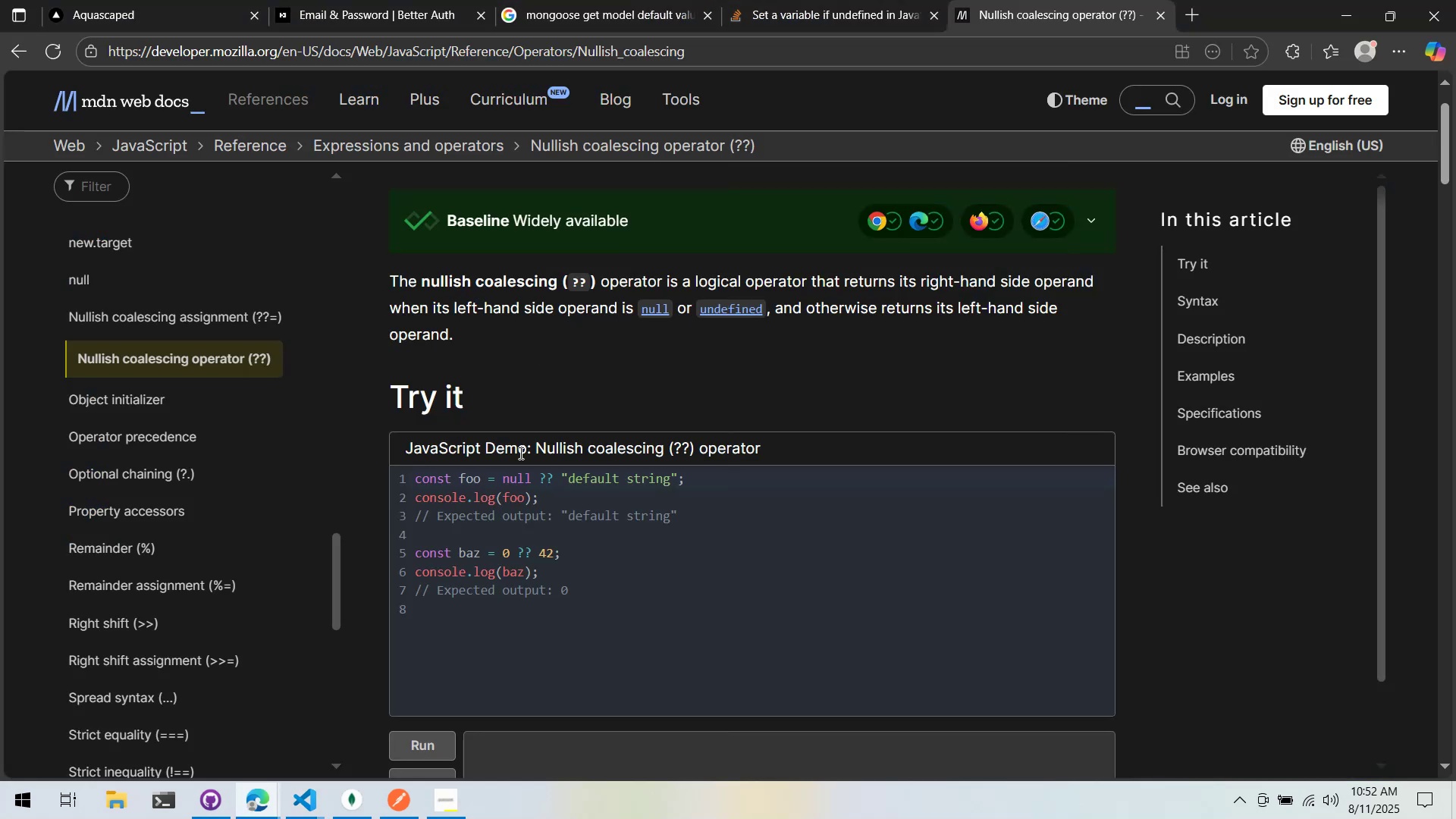 
key(Alt+Tab)
 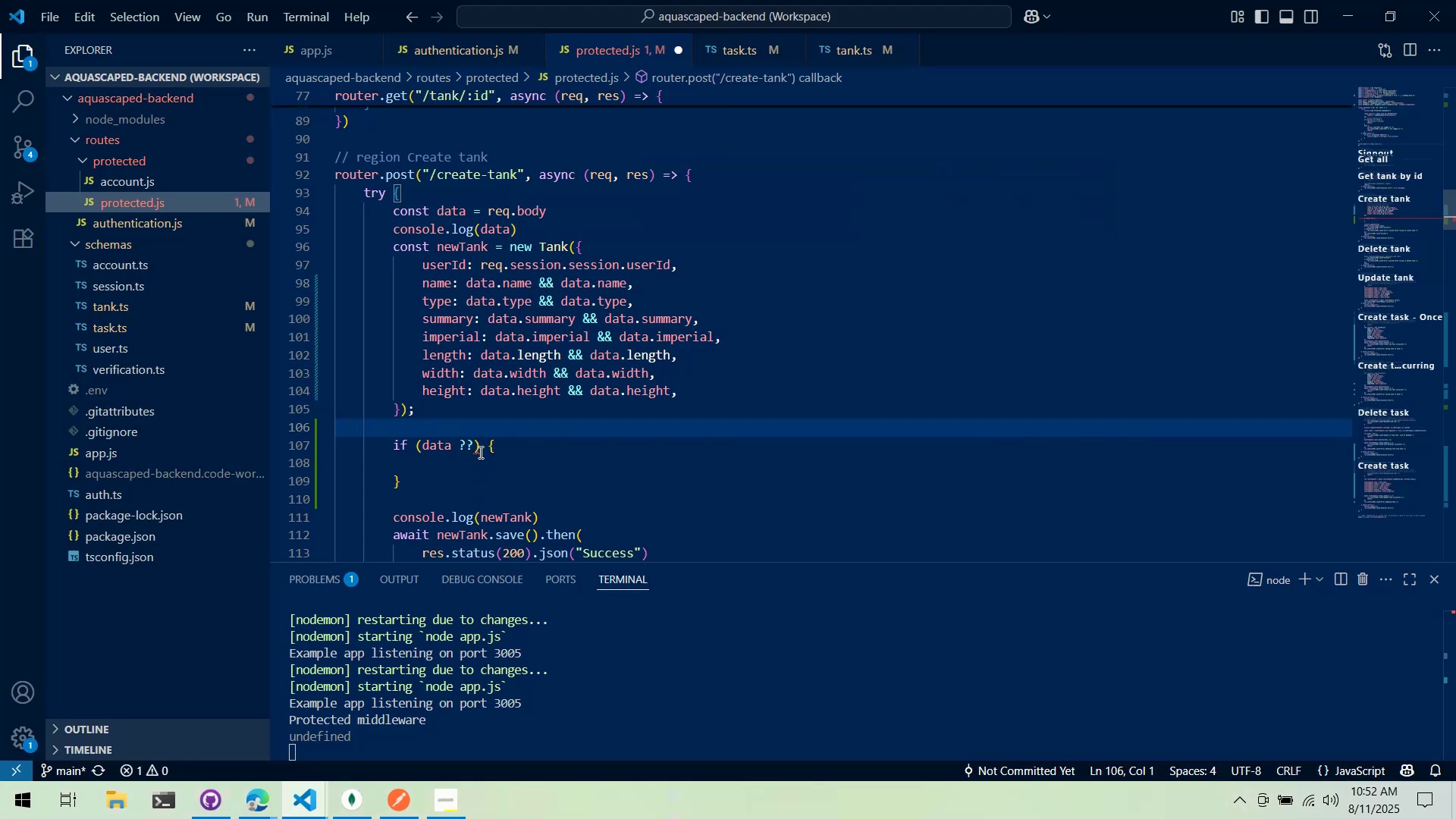 
key(Alt+AltLeft)
 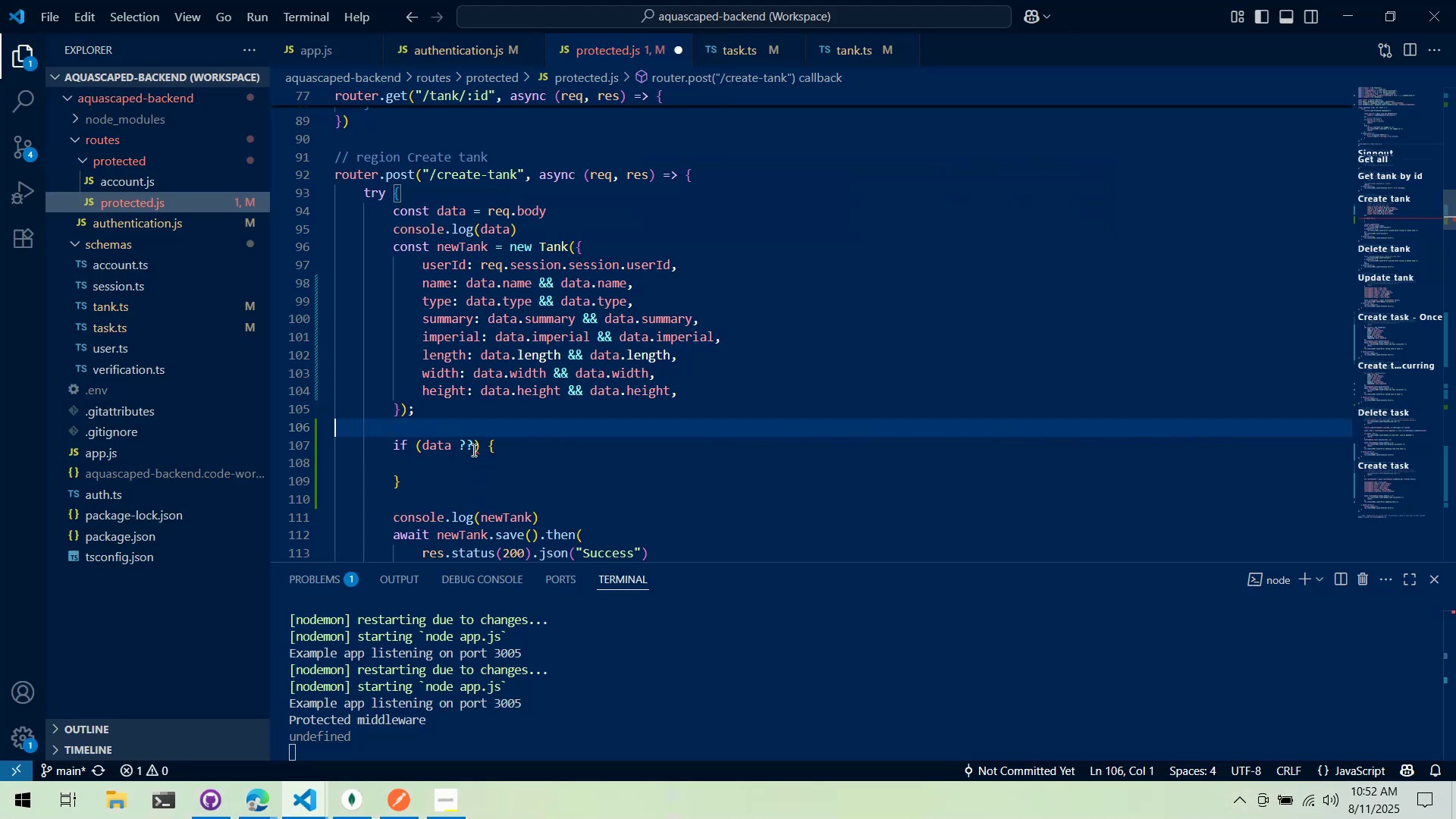 
key(Alt+Tab)
 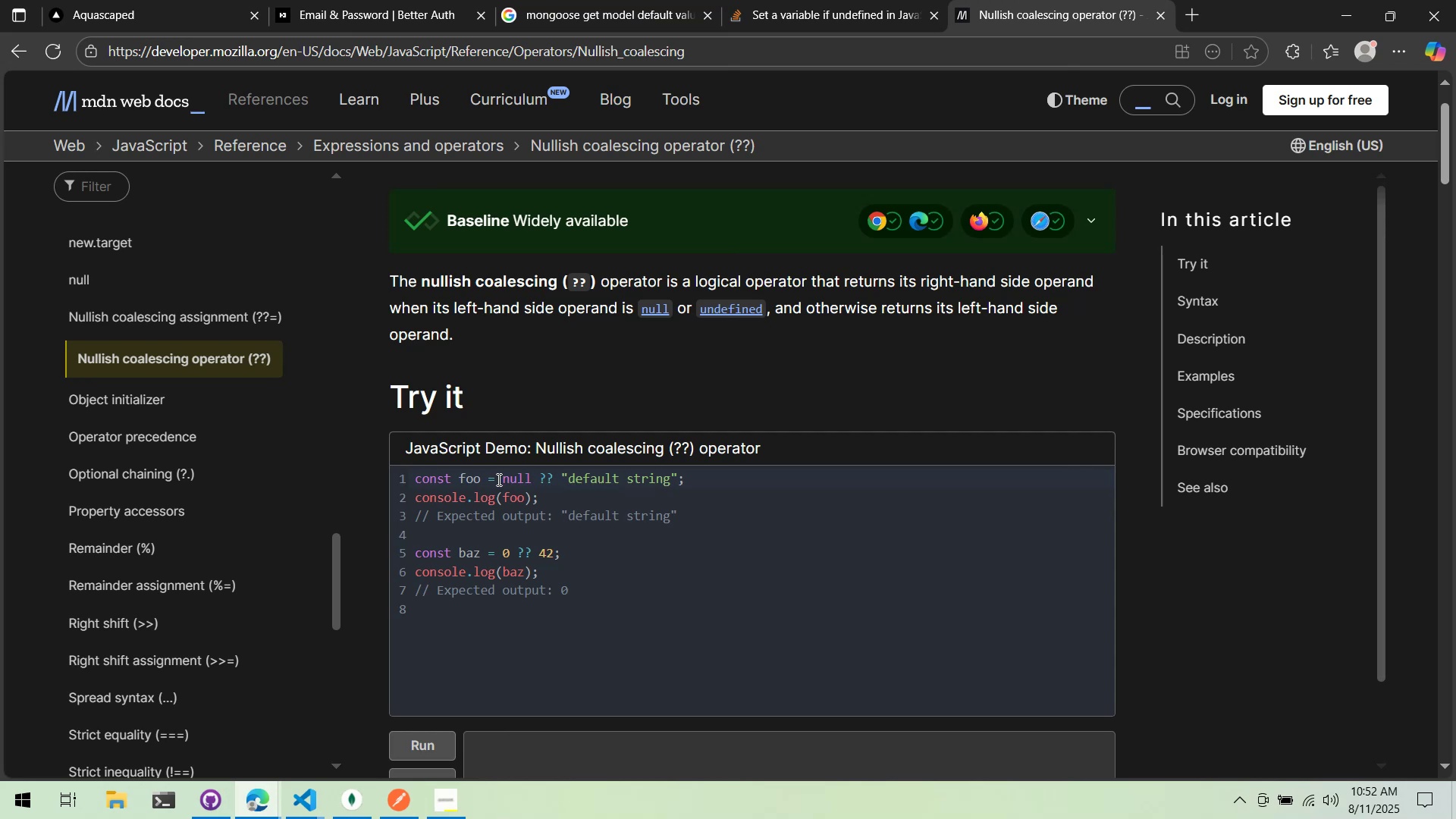 
wait(9.03)
 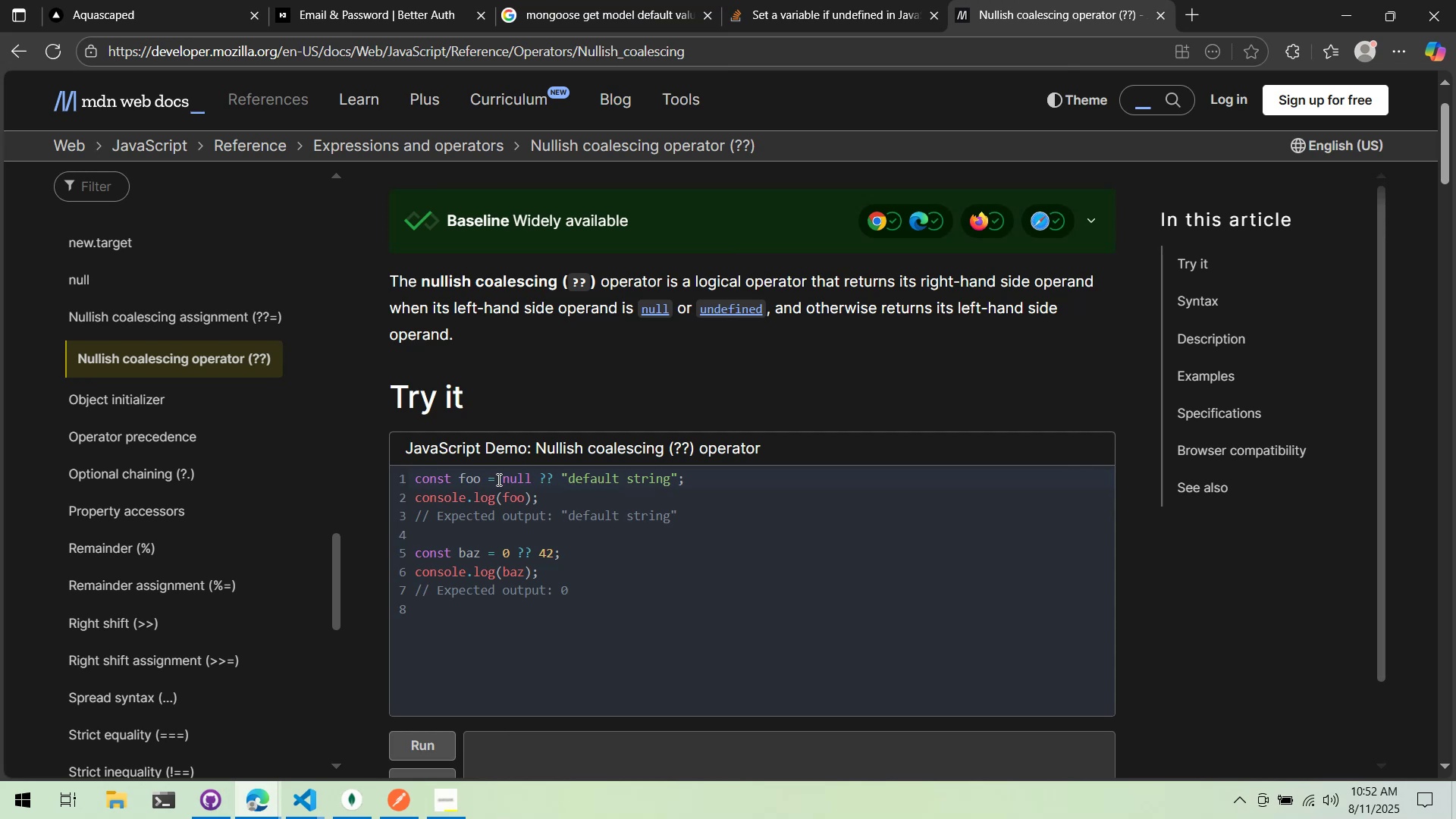 
key(Alt+AltLeft)
 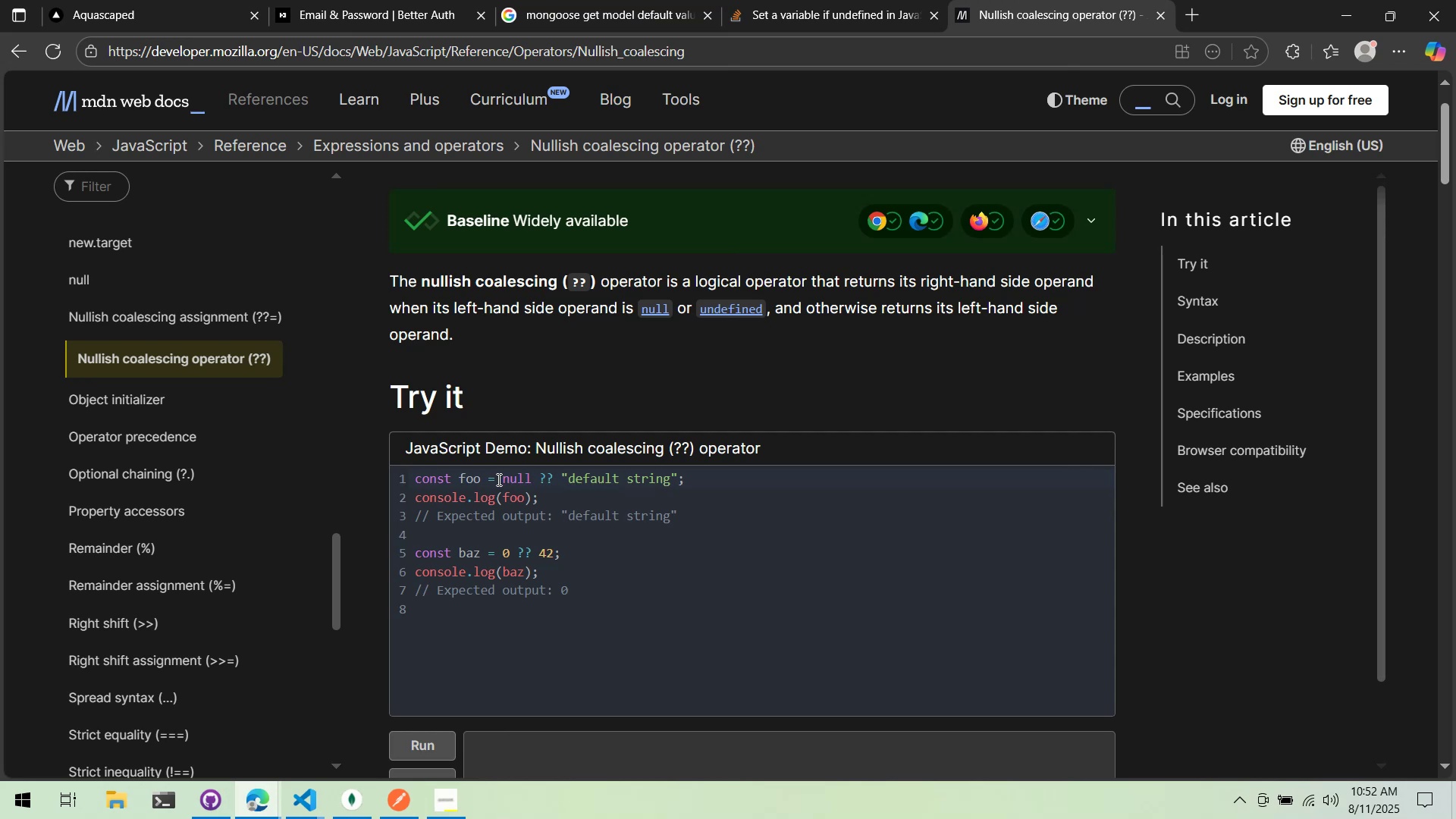 
key(Alt+Tab)
 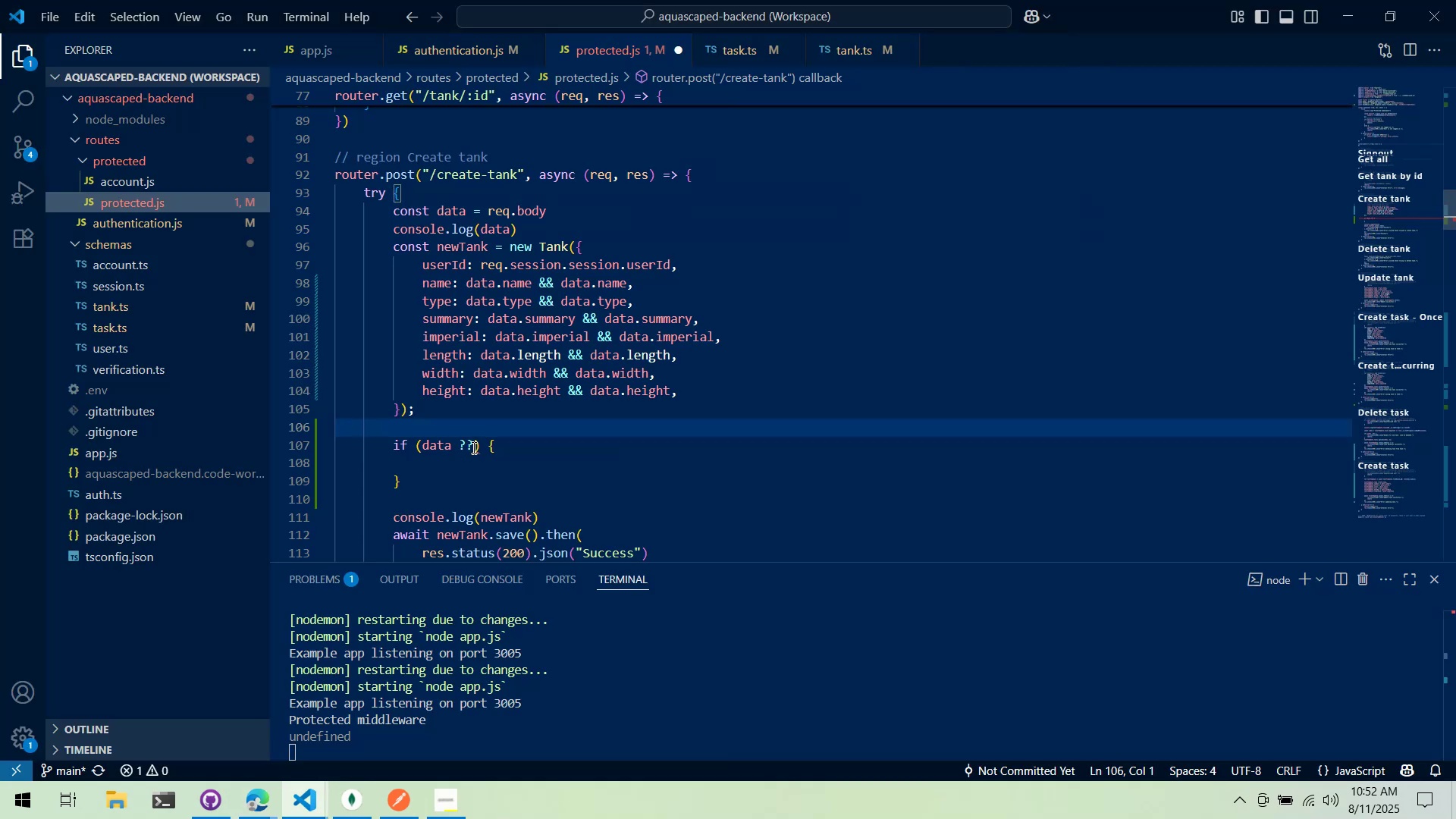 
double_click([472, 447])
 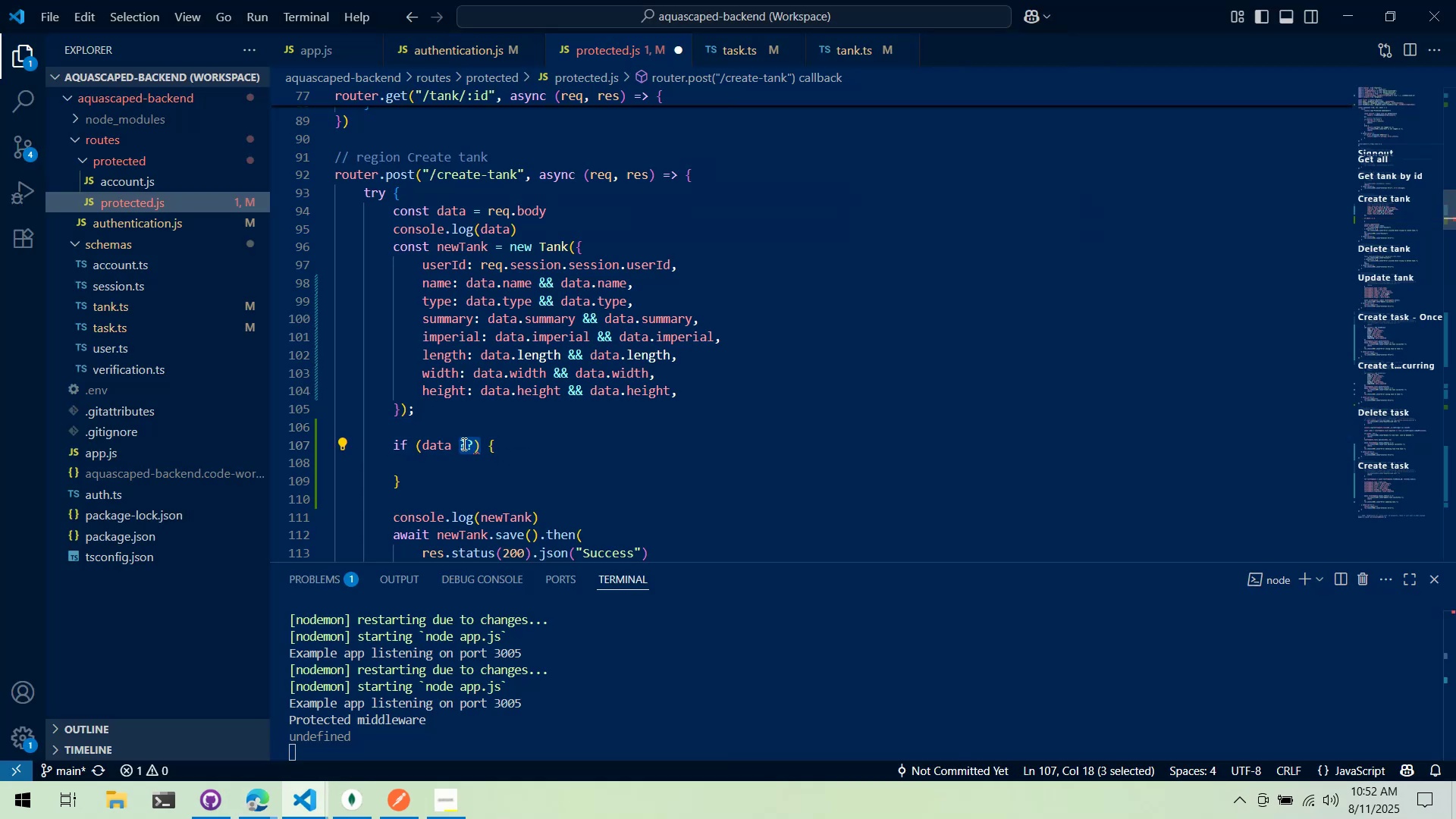 
double_click([464, 444])
 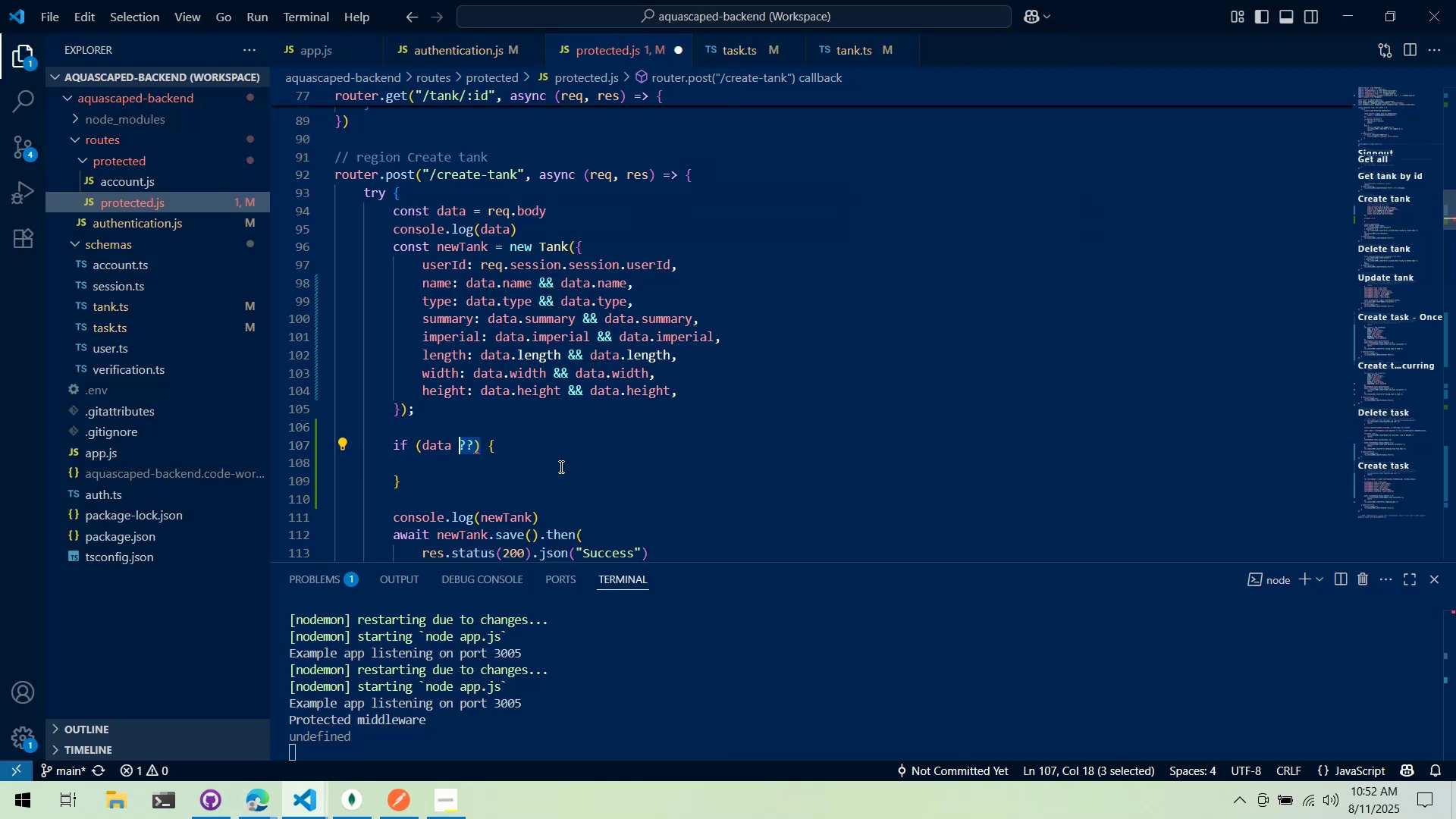 
key(Shift+ShiftLeft)
 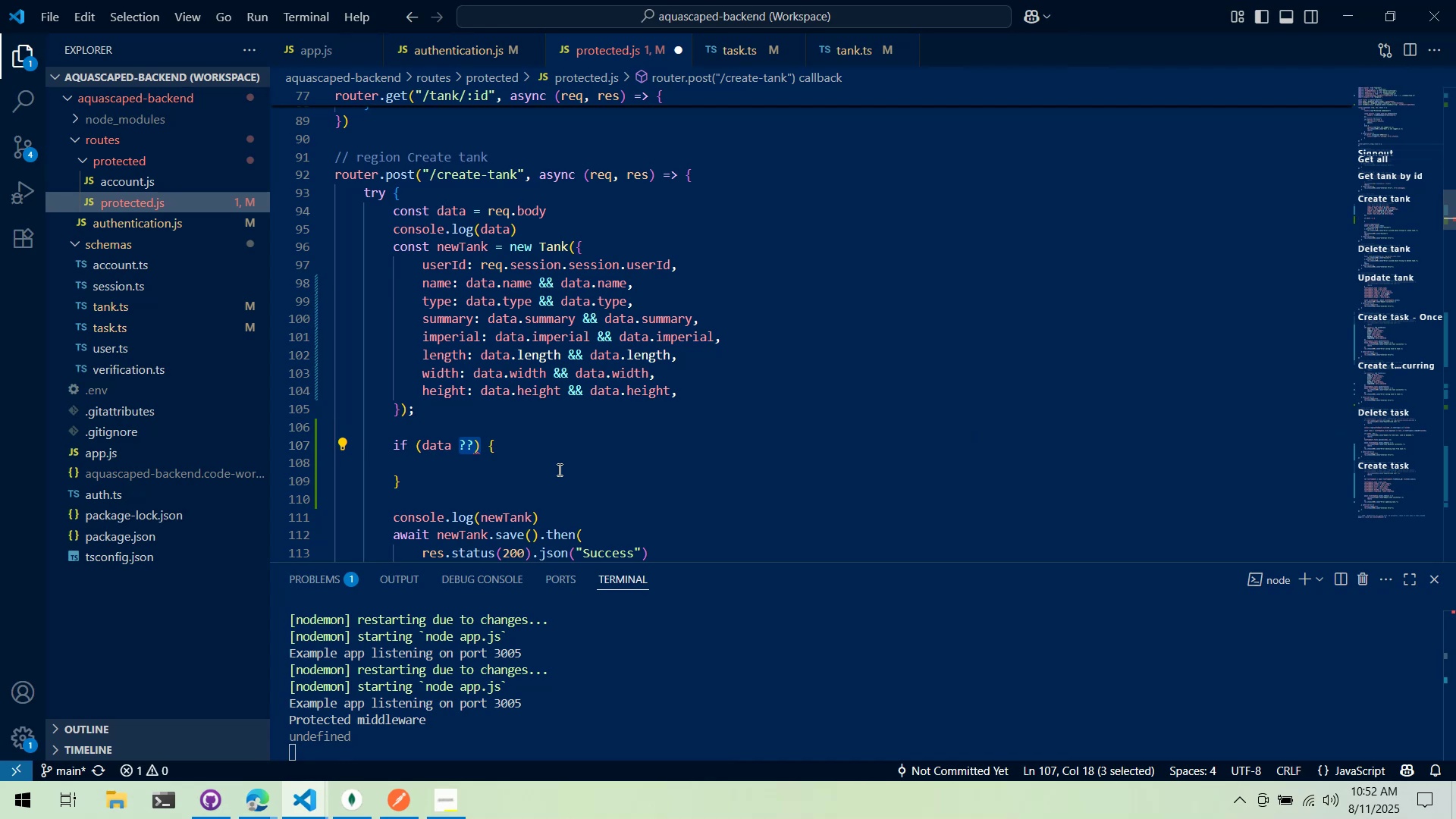 
key(ArrowRight)
 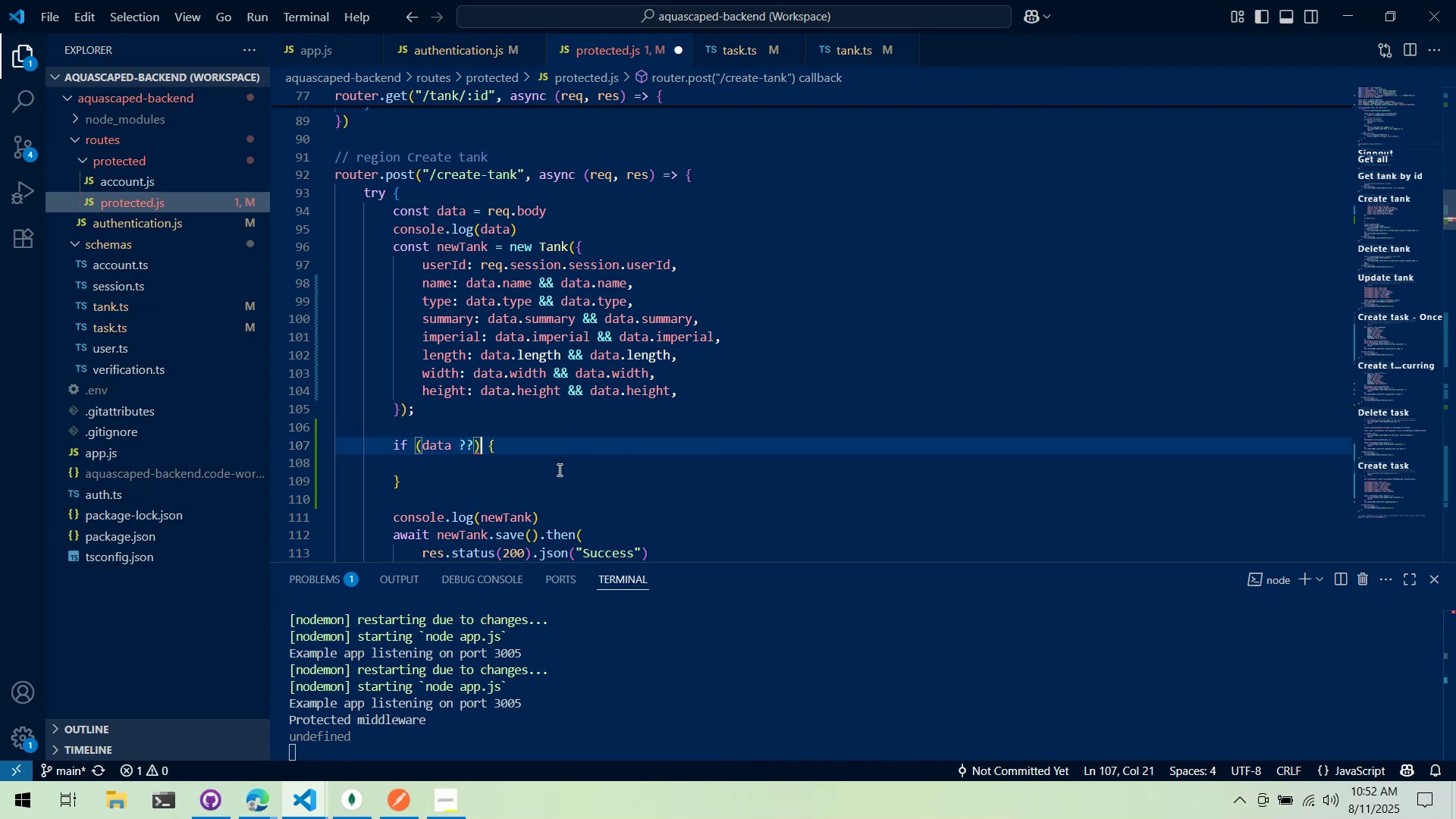 
key(ArrowLeft)
 